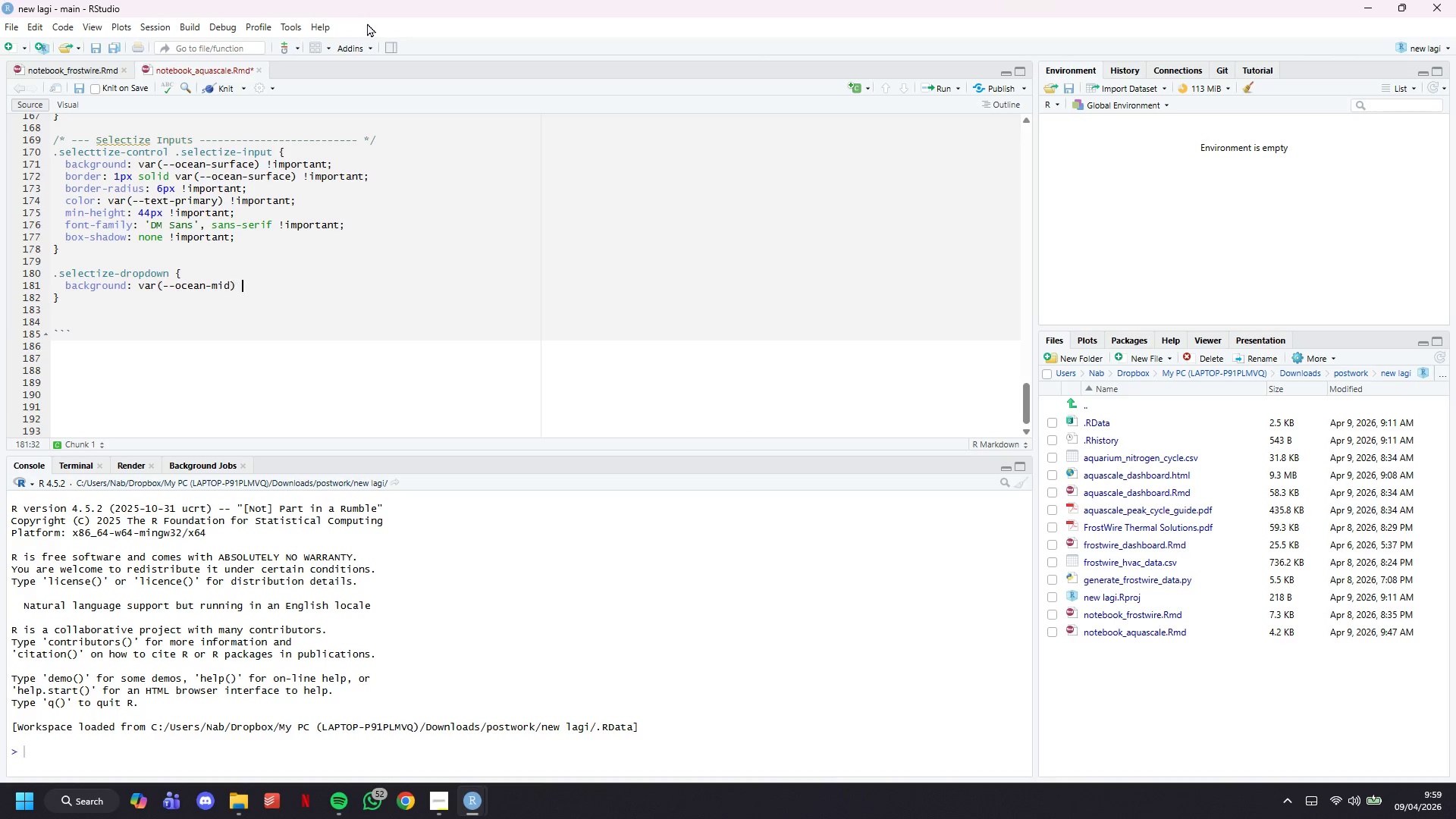 
type( !o)
key(Backspace)
type(important;)
 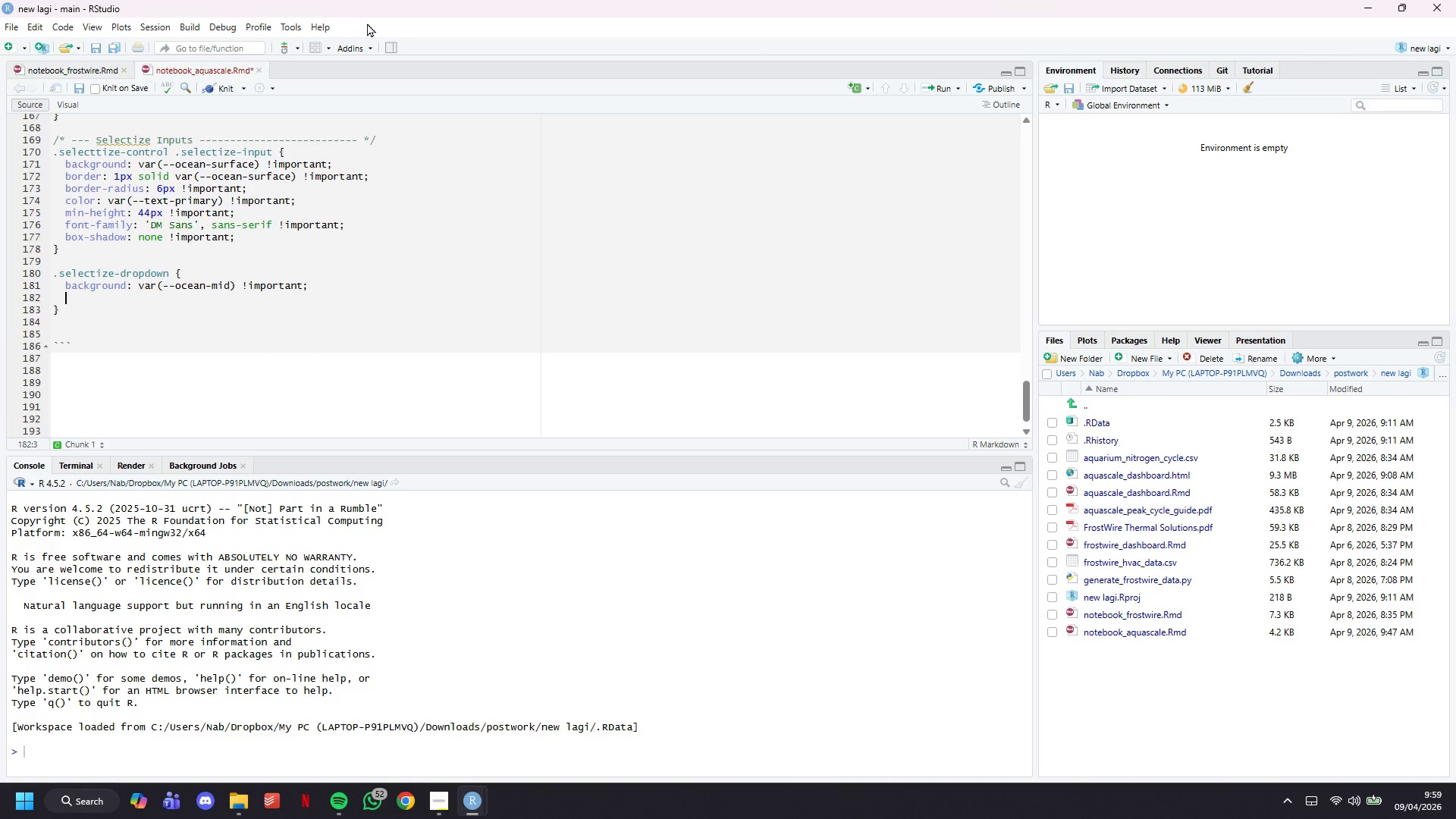 
 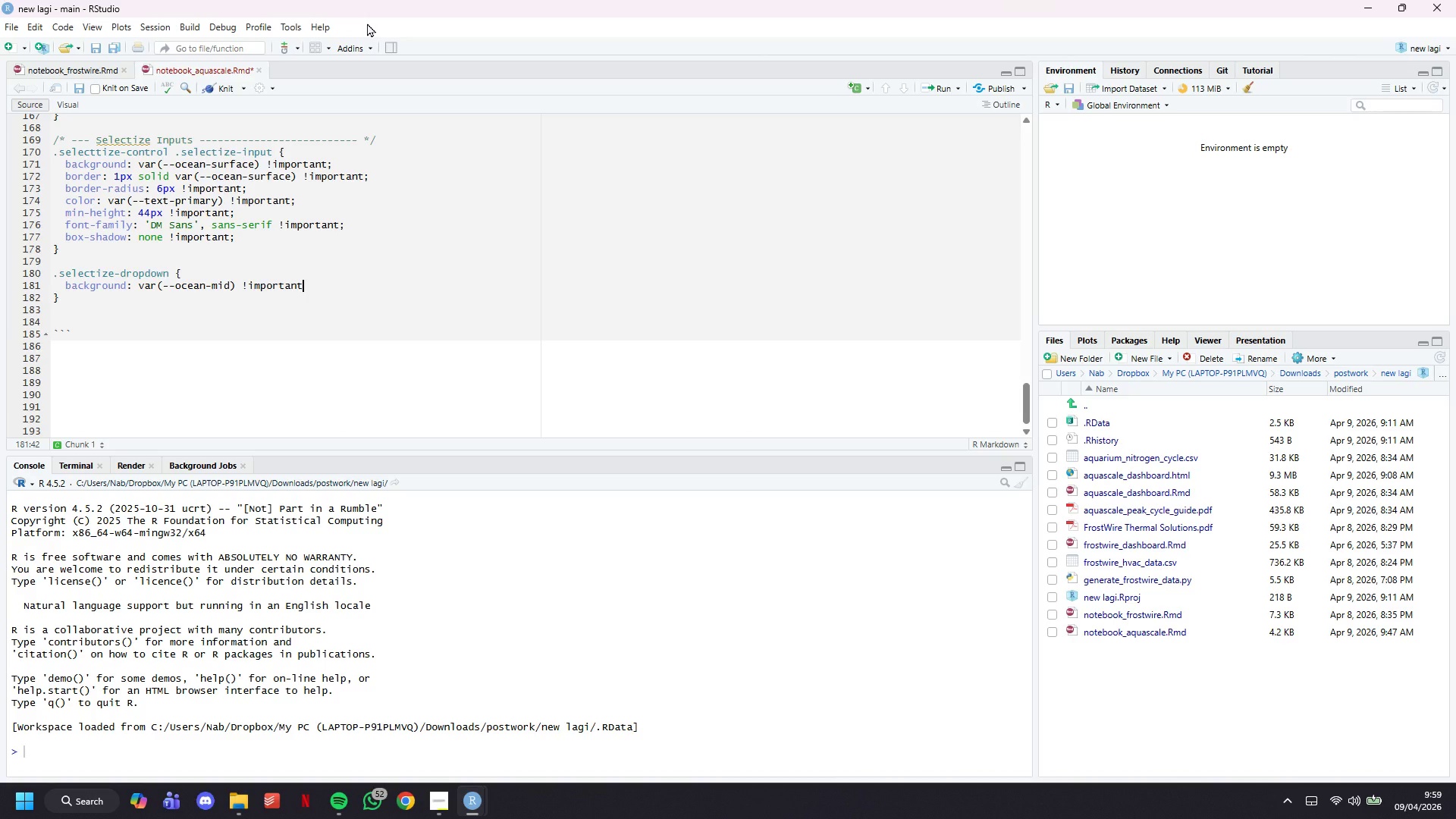 
key(Enter)
 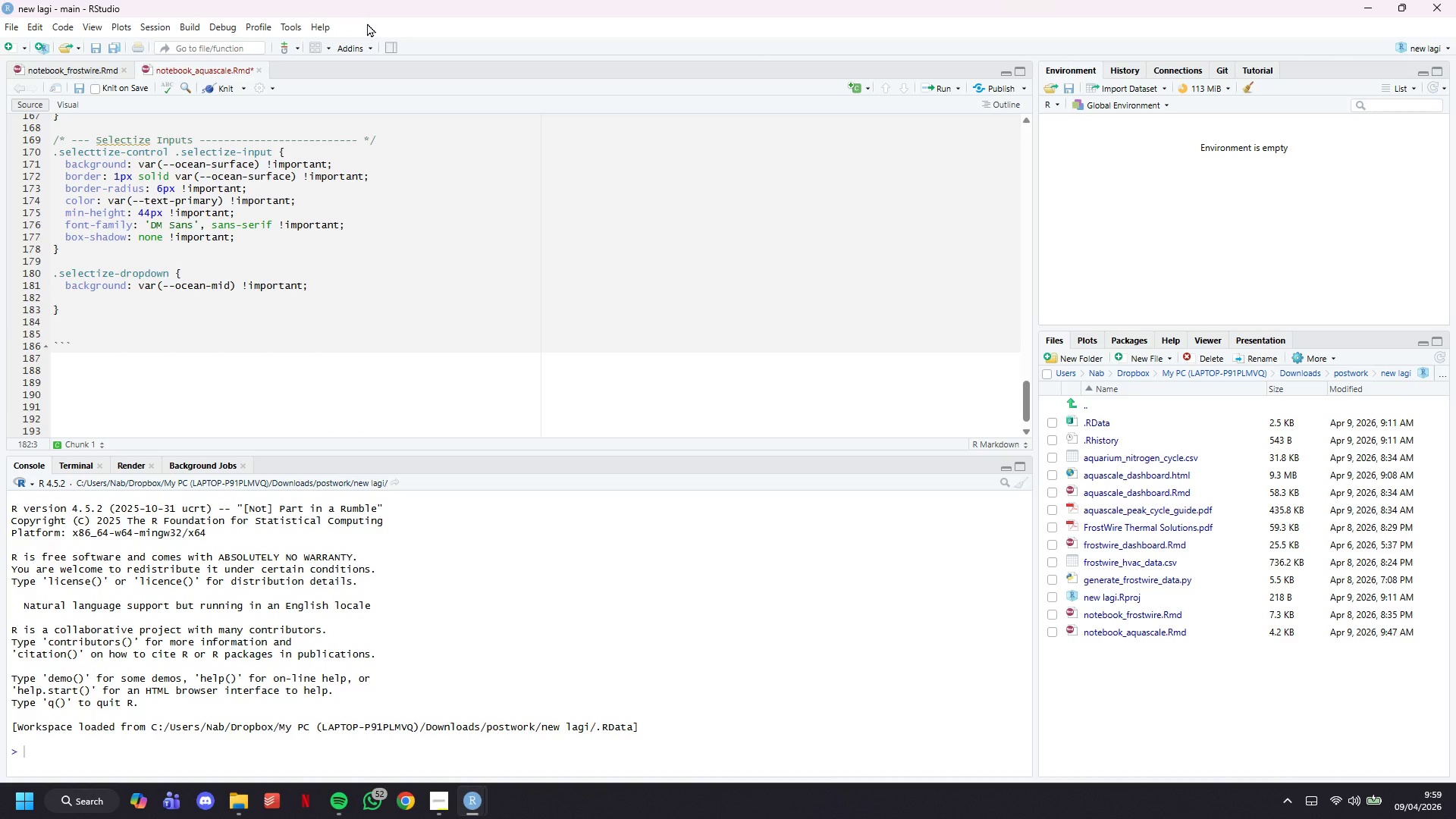 
type(border: 1px solid var(--ocean-surface)
 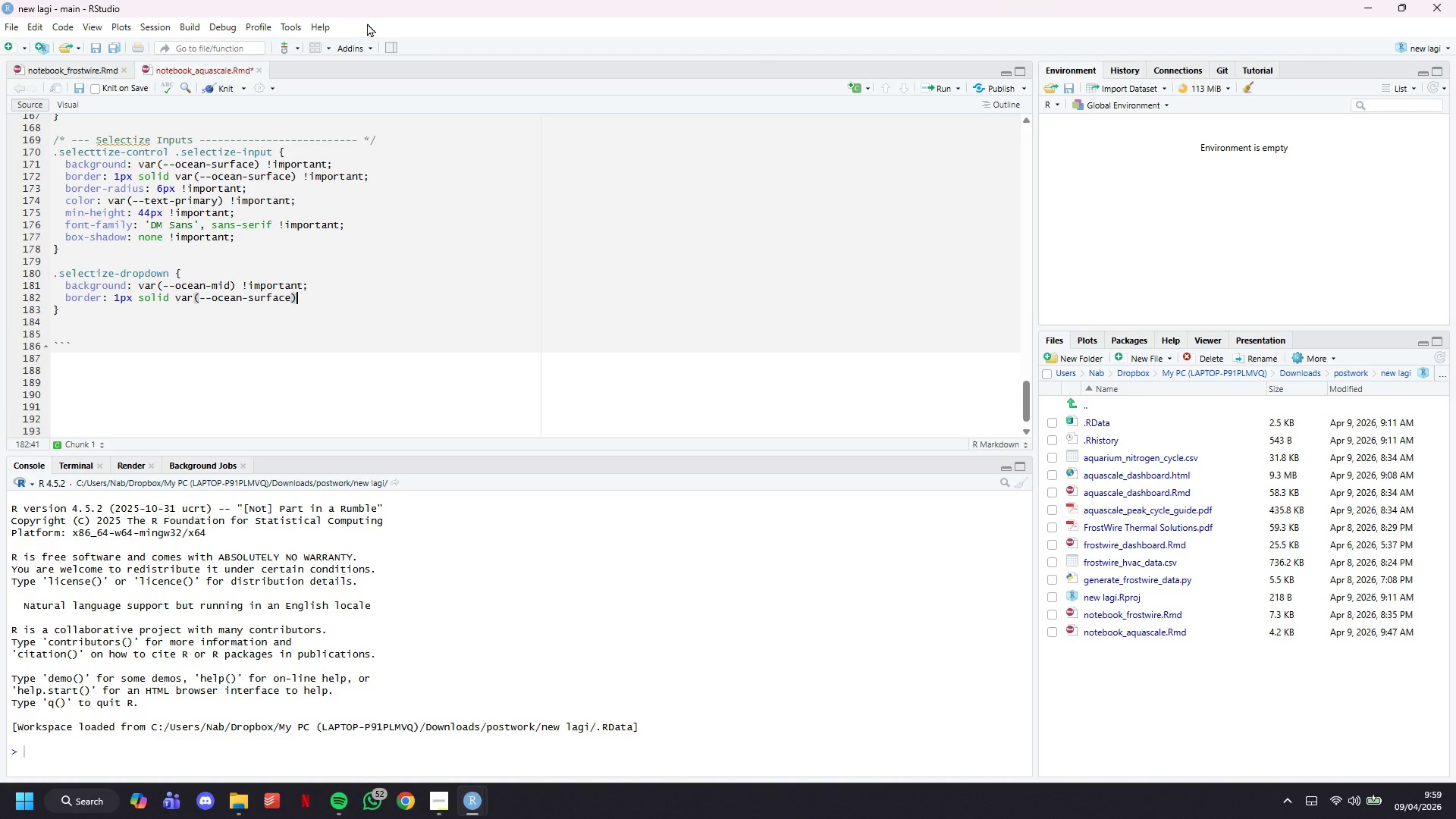 
 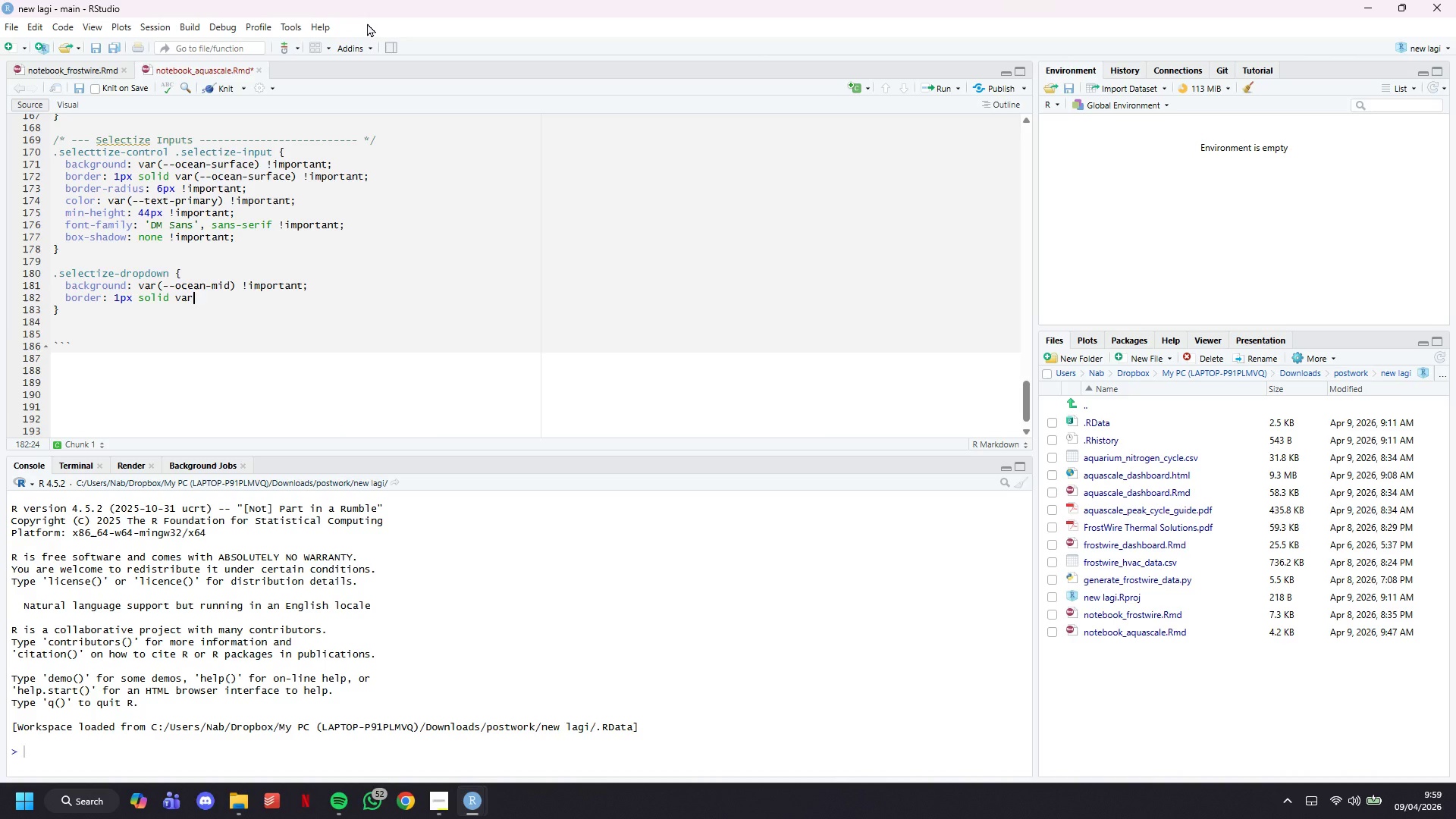 
key(ArrowRight)
 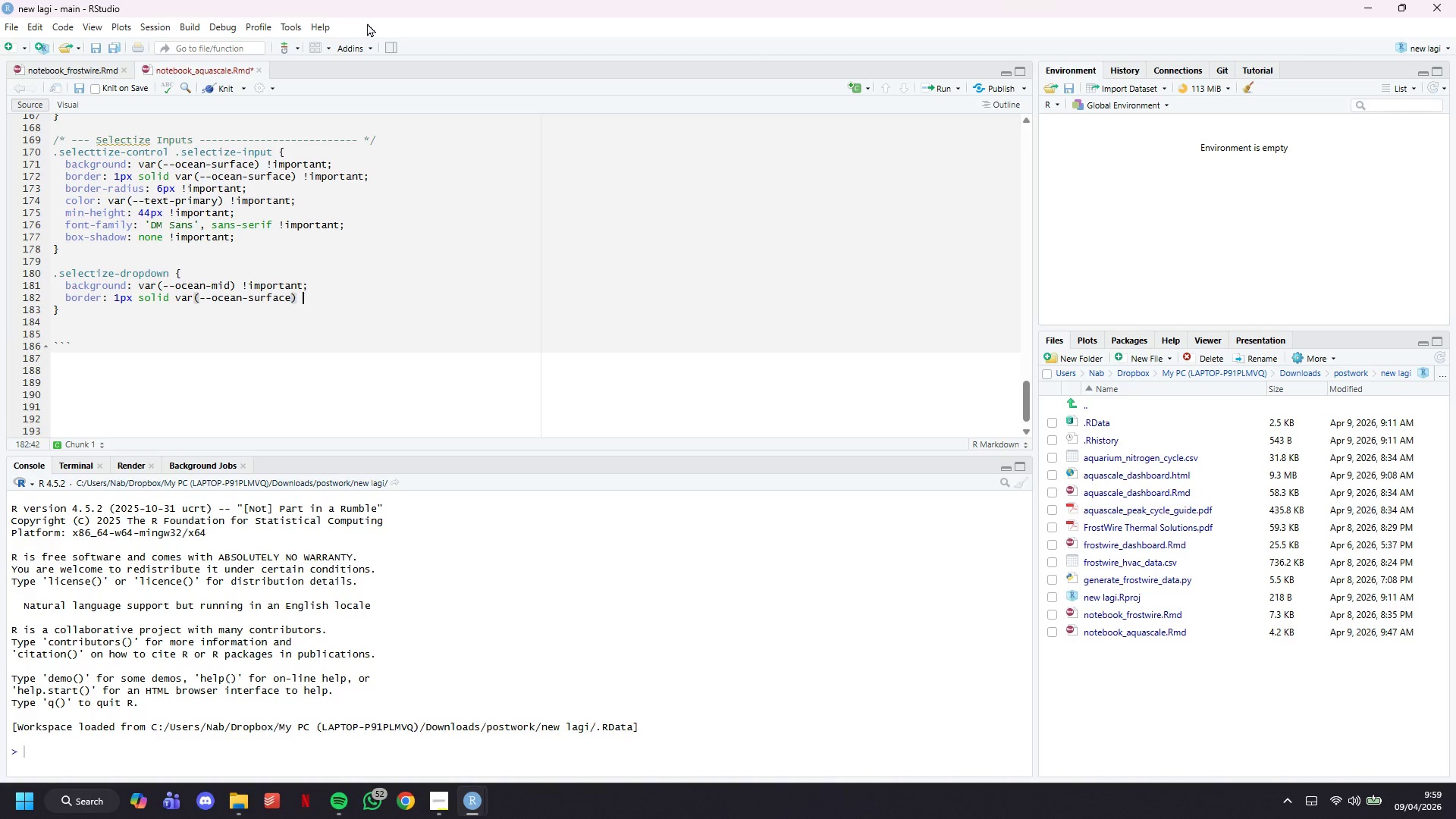 
type( !importn)
key(Backspace)
type(antl)
key(Backspace)
type(;)
 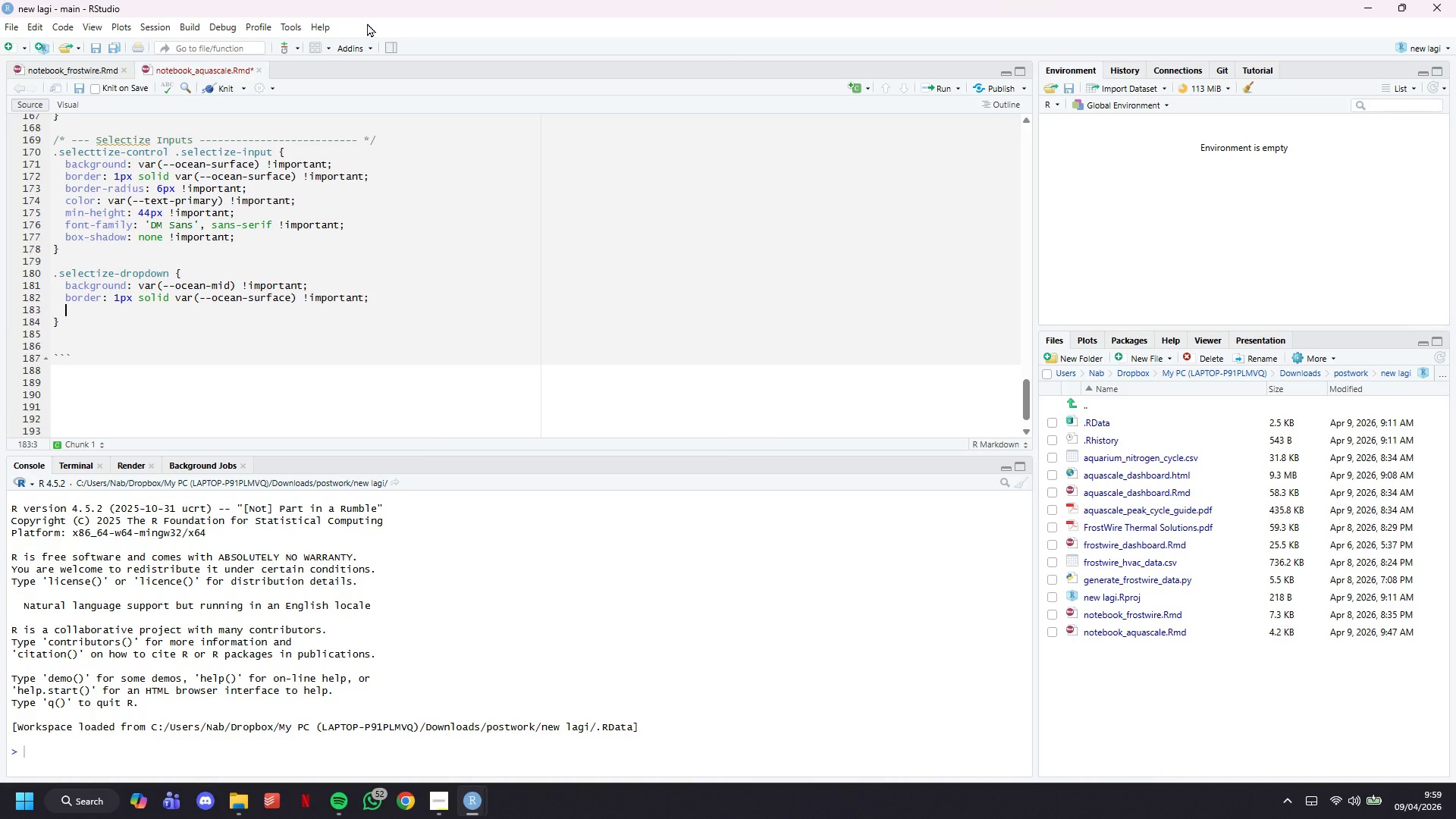 
 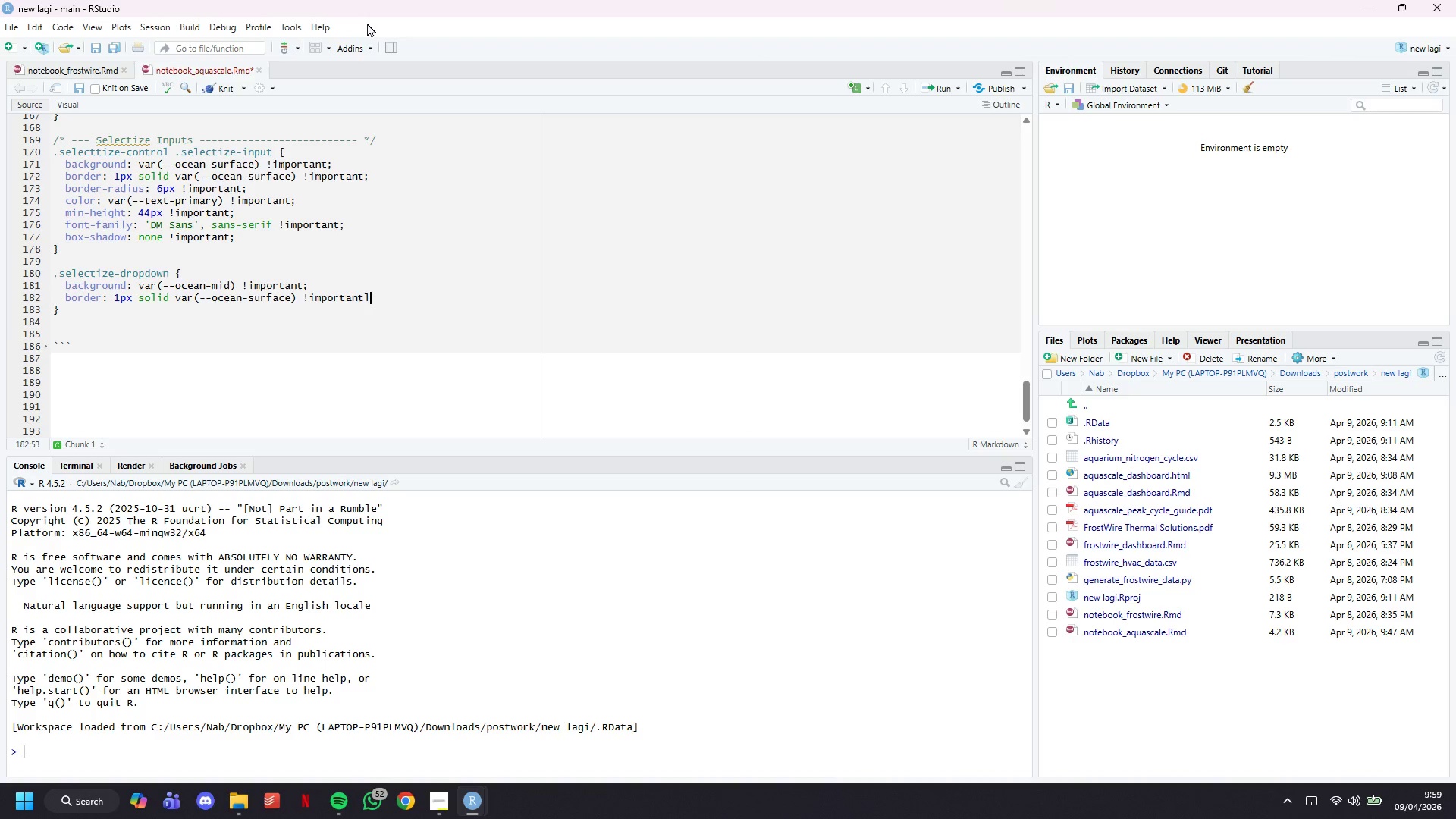 
key(Enter)
 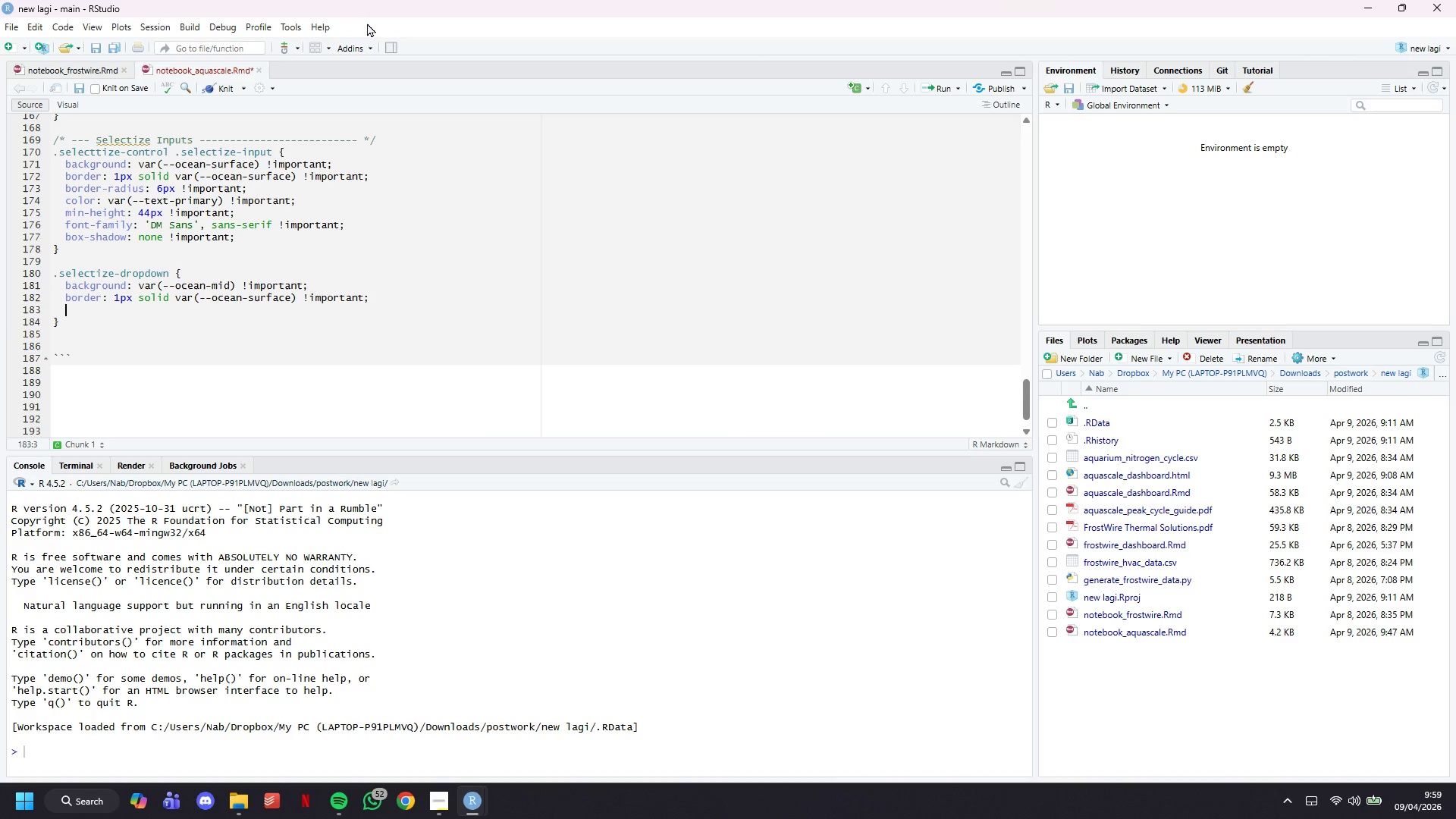 
type(color: var))
key(Backspace)
type((--text-primary)
 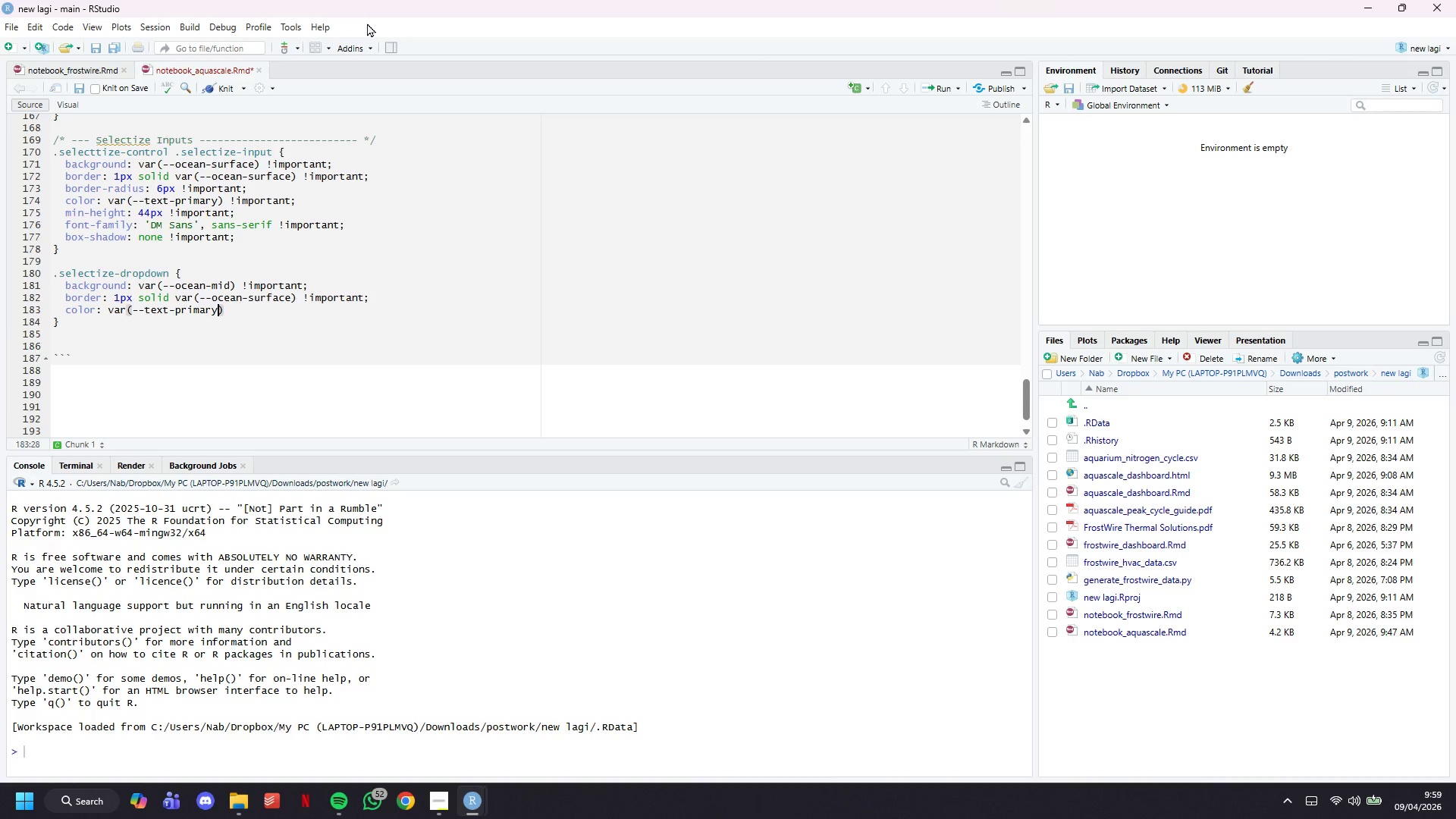 
key(ArrowRight)
 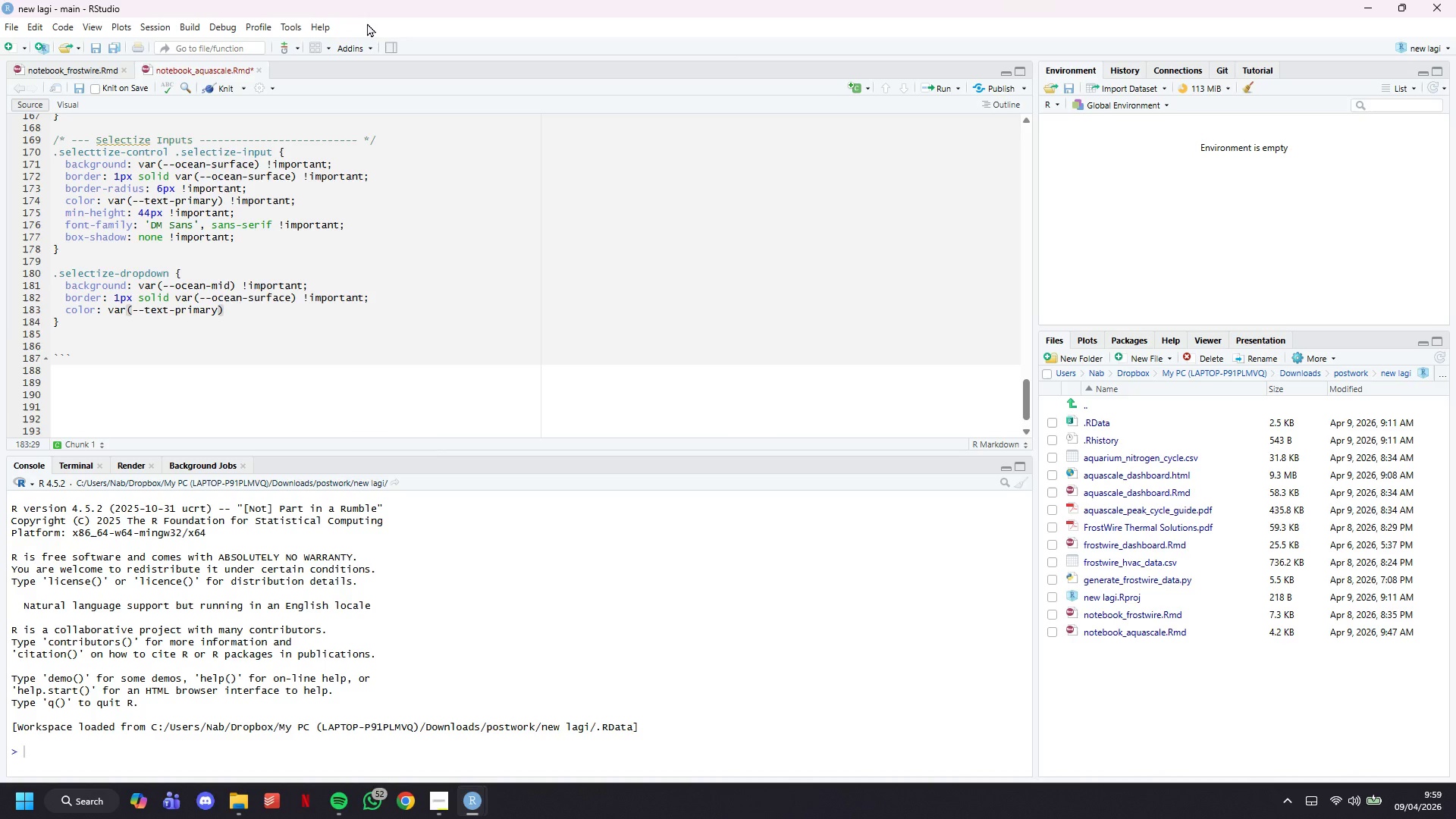 
type( !important;)
 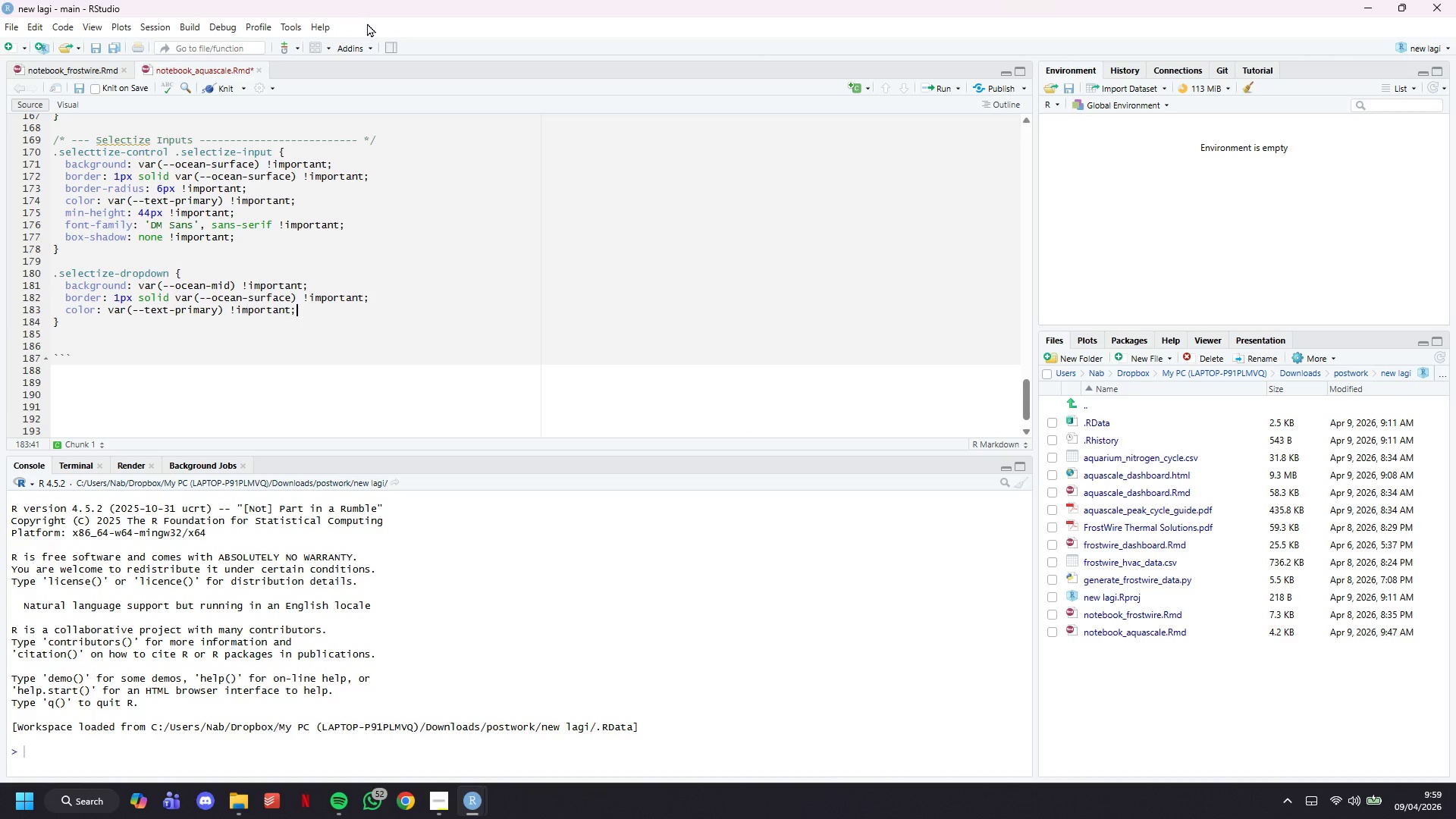 
key(ArrowDown)
 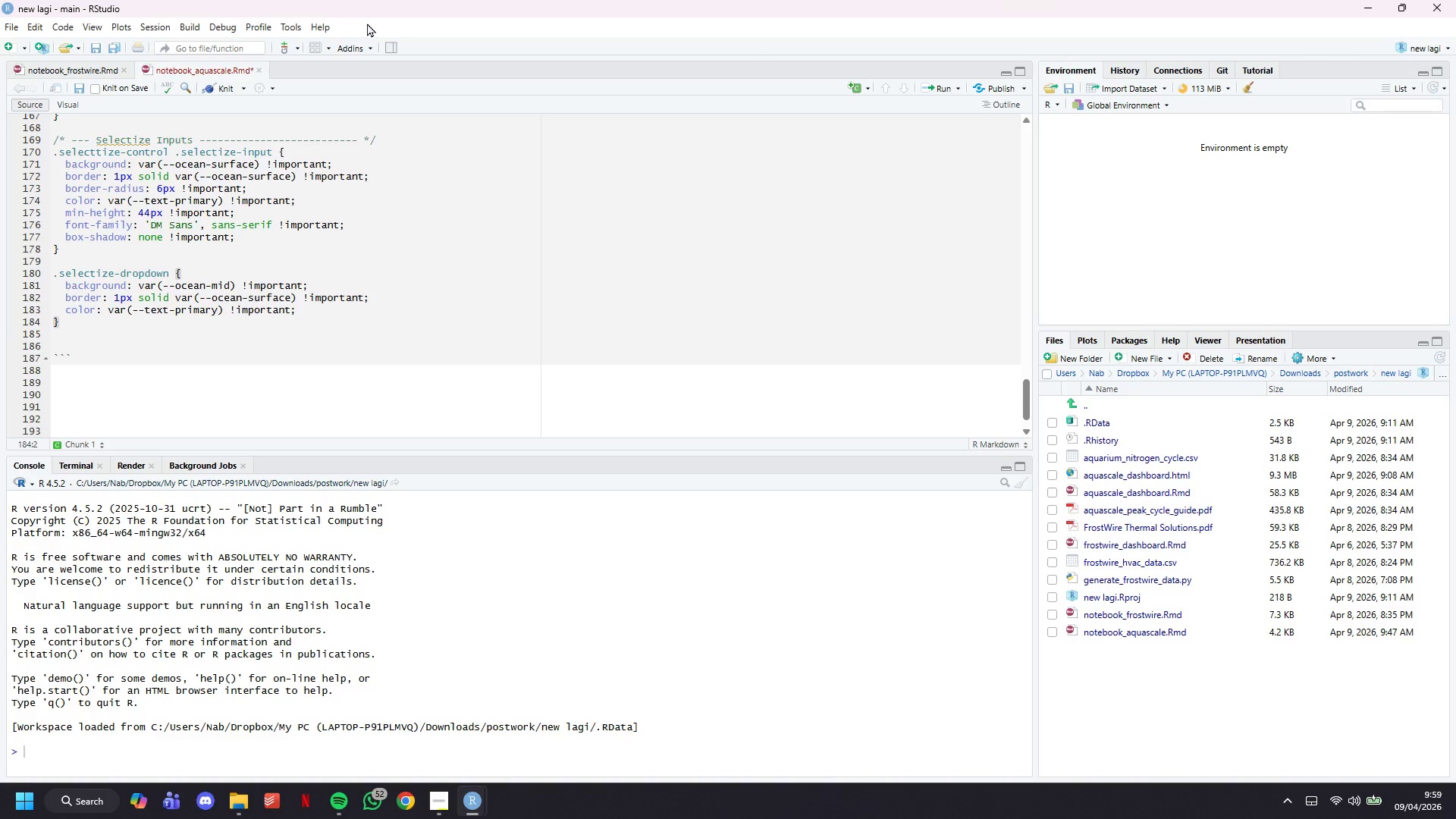 
key(ArrowRight)
 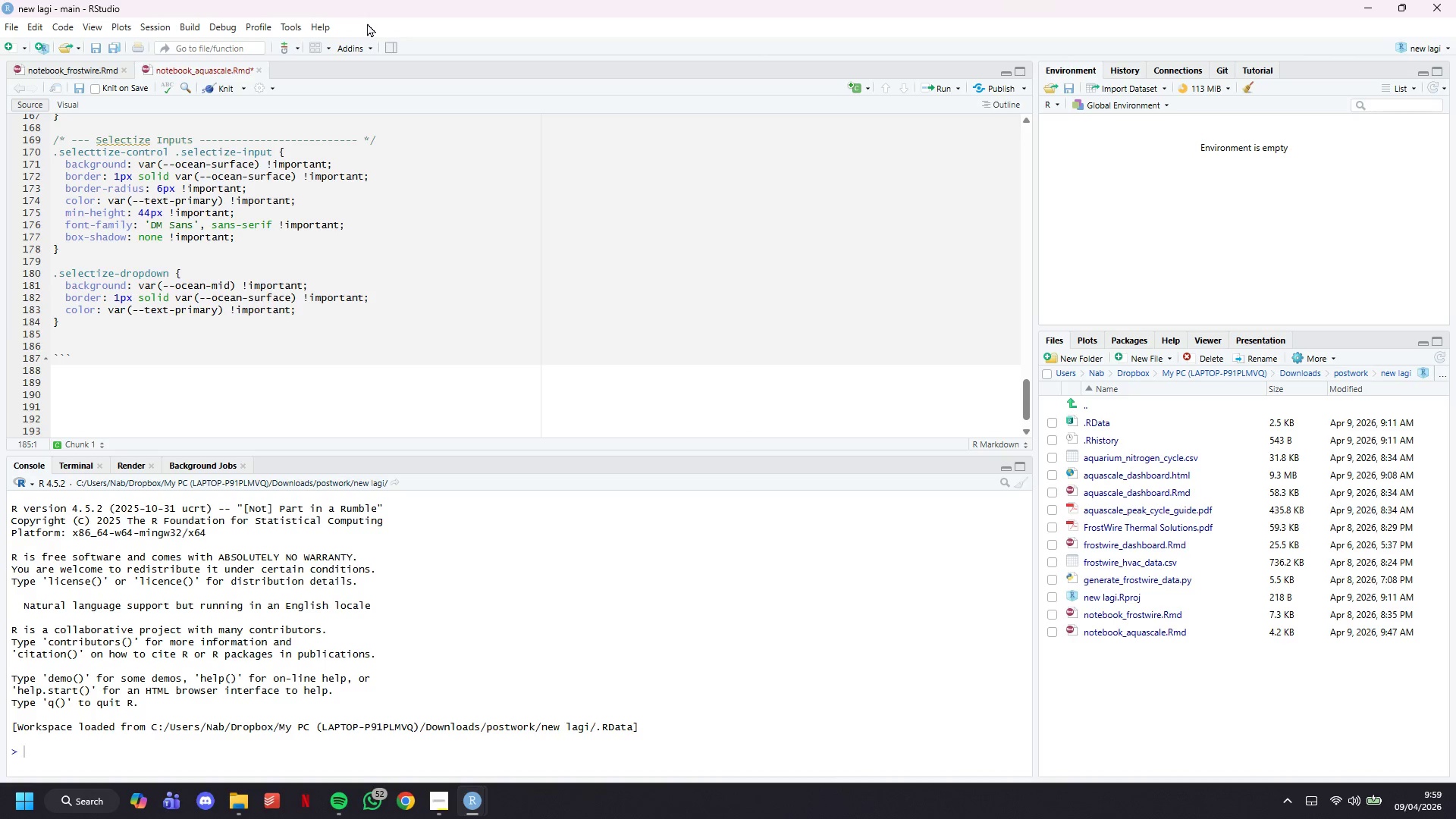 
key(Enter)
 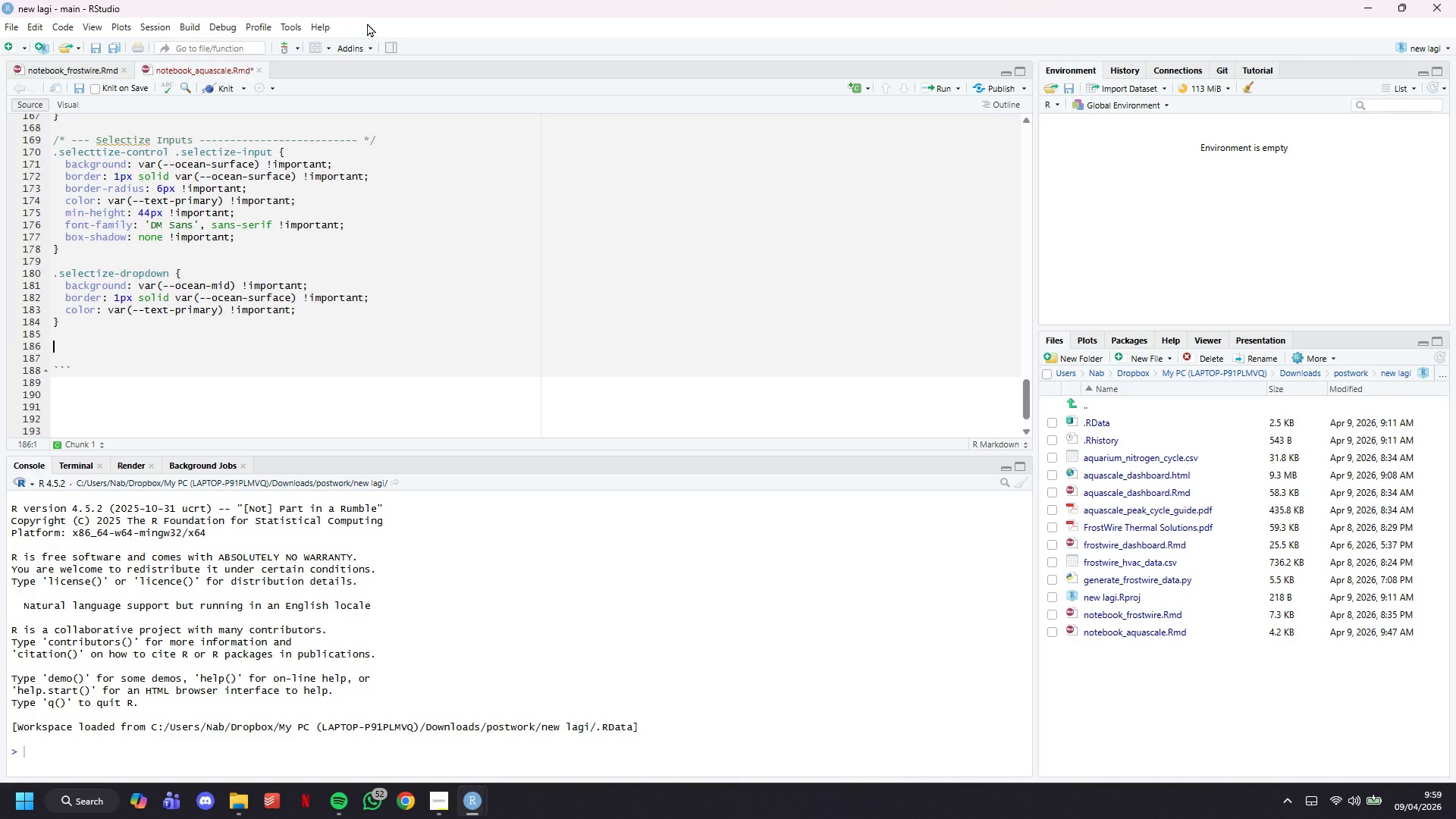 
type(.selectize-f)
key(Backspace)
type(dropdown . )
key(Backspace)
type(option-)
key(Backspace)
type(.active { background: var))
key(Backspace)
type((--ocean-surface)
 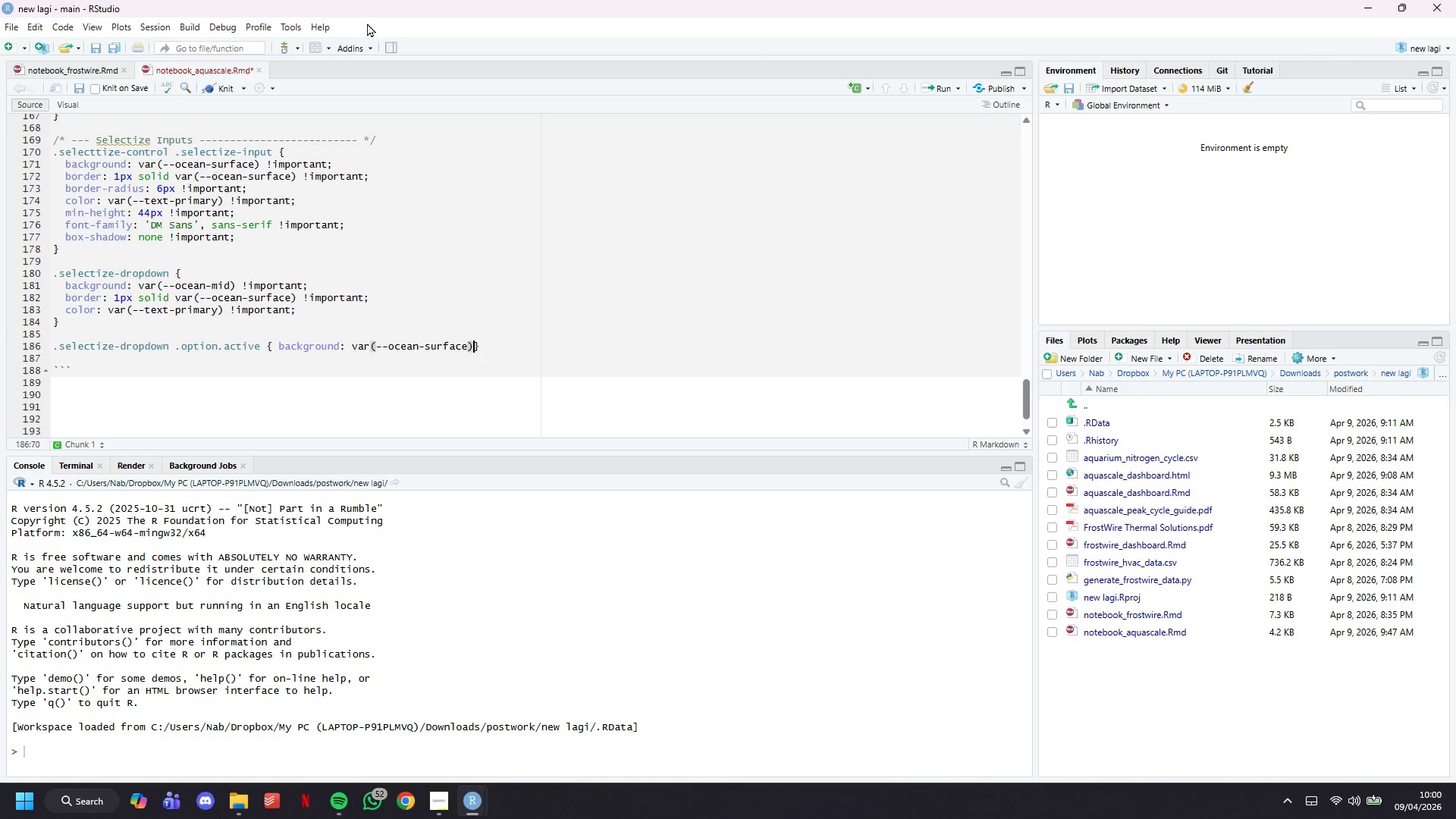 
 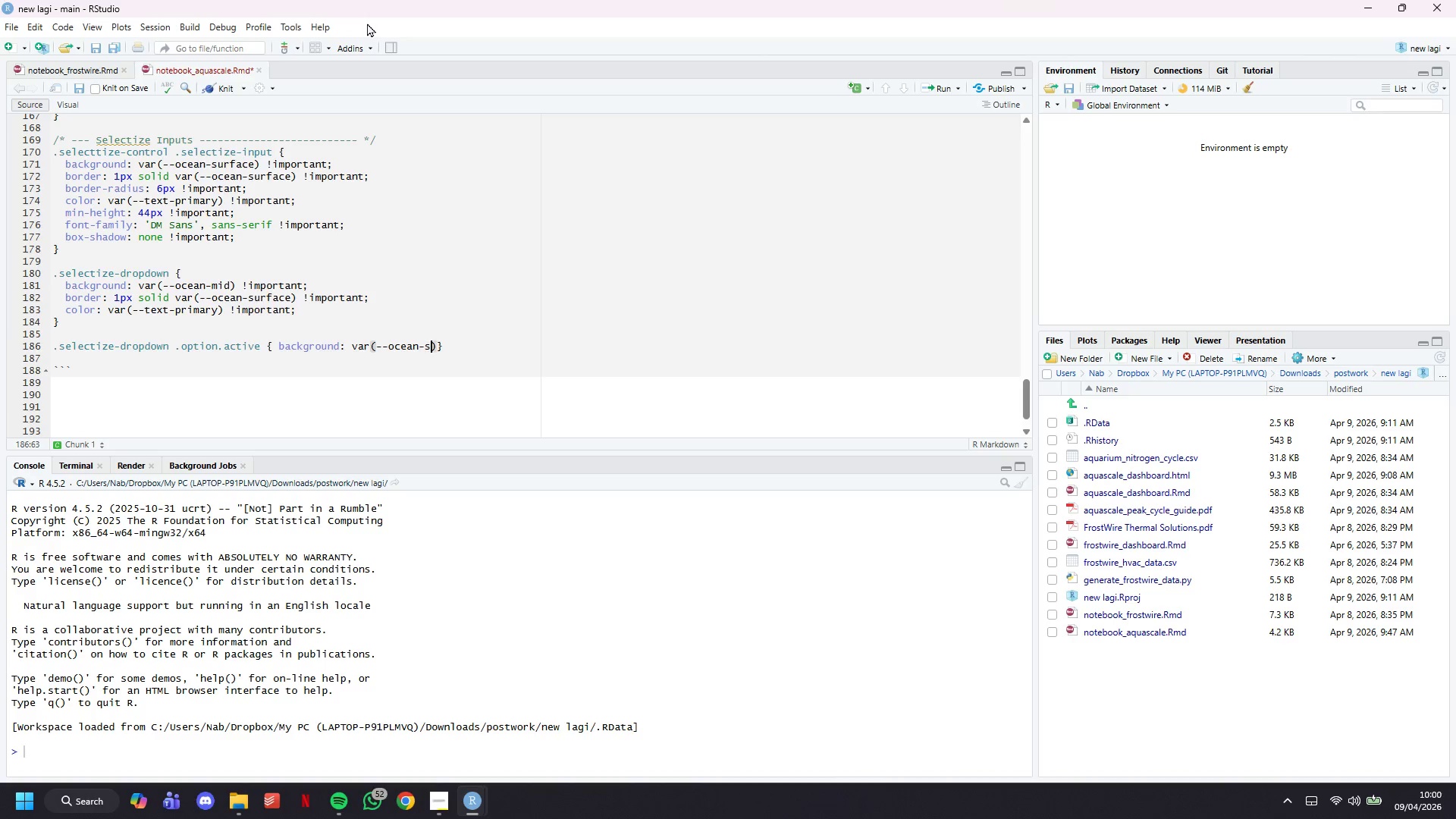 
key(ArrowRight)
 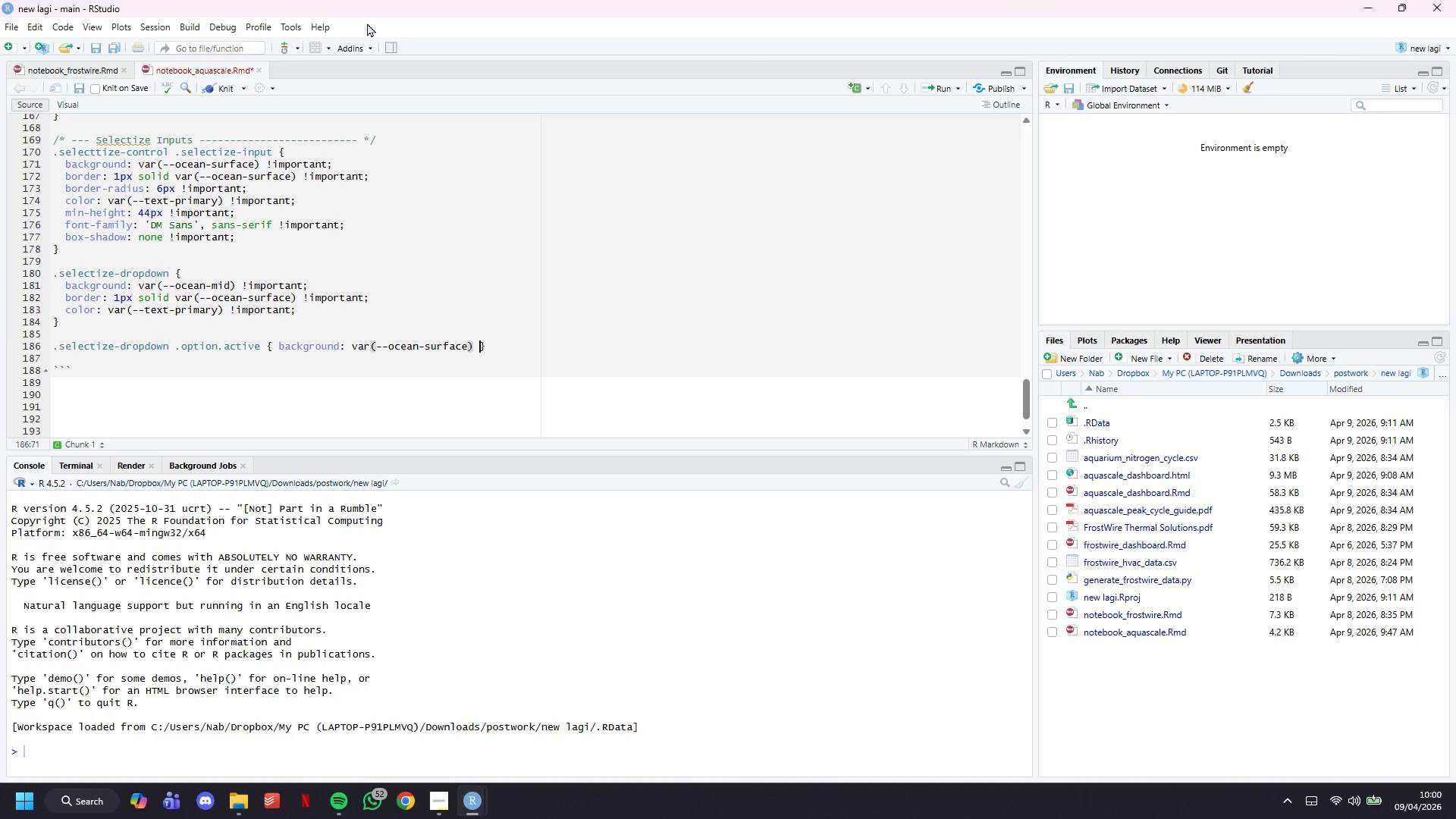 
type( !important; )
 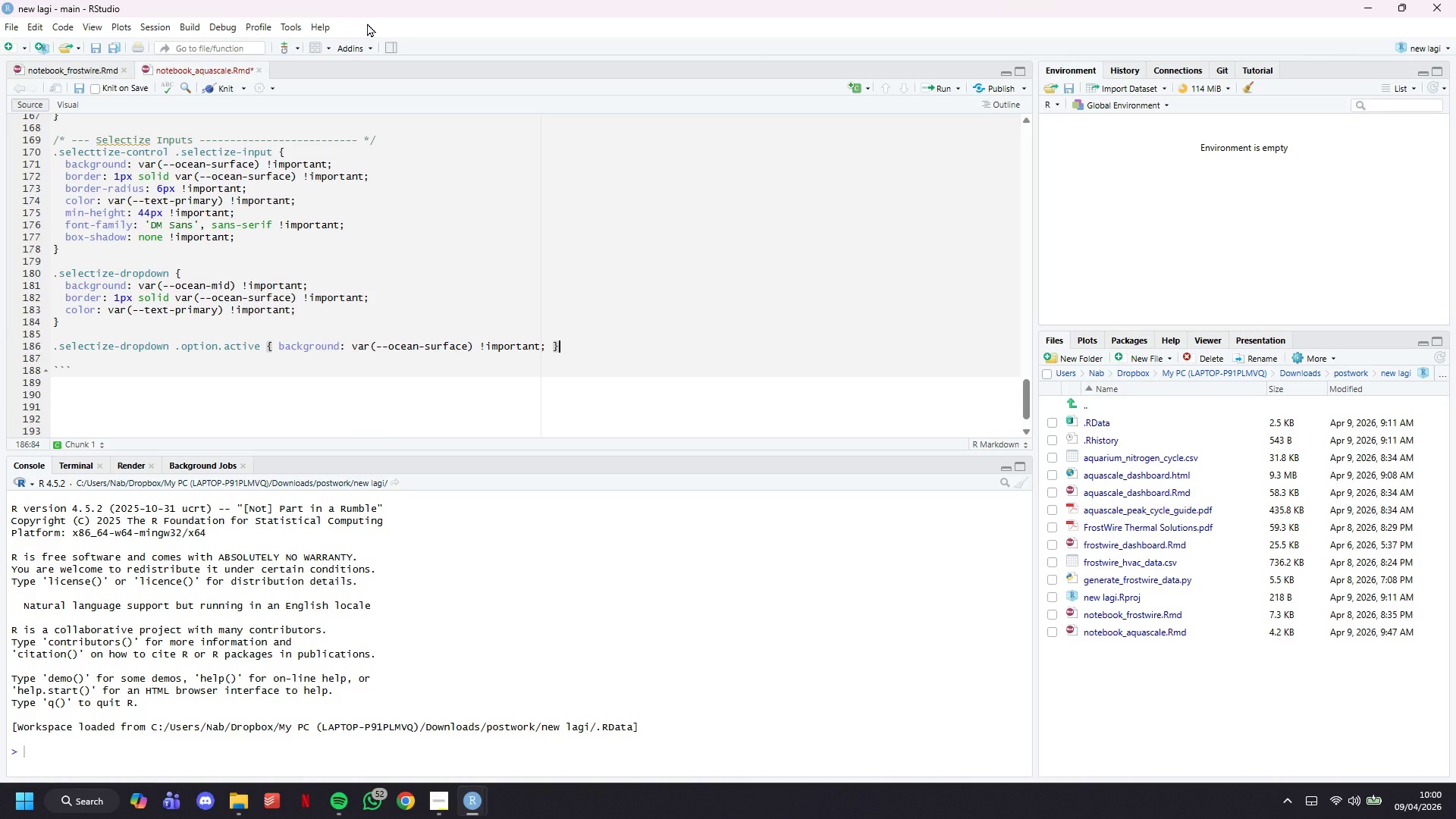 
 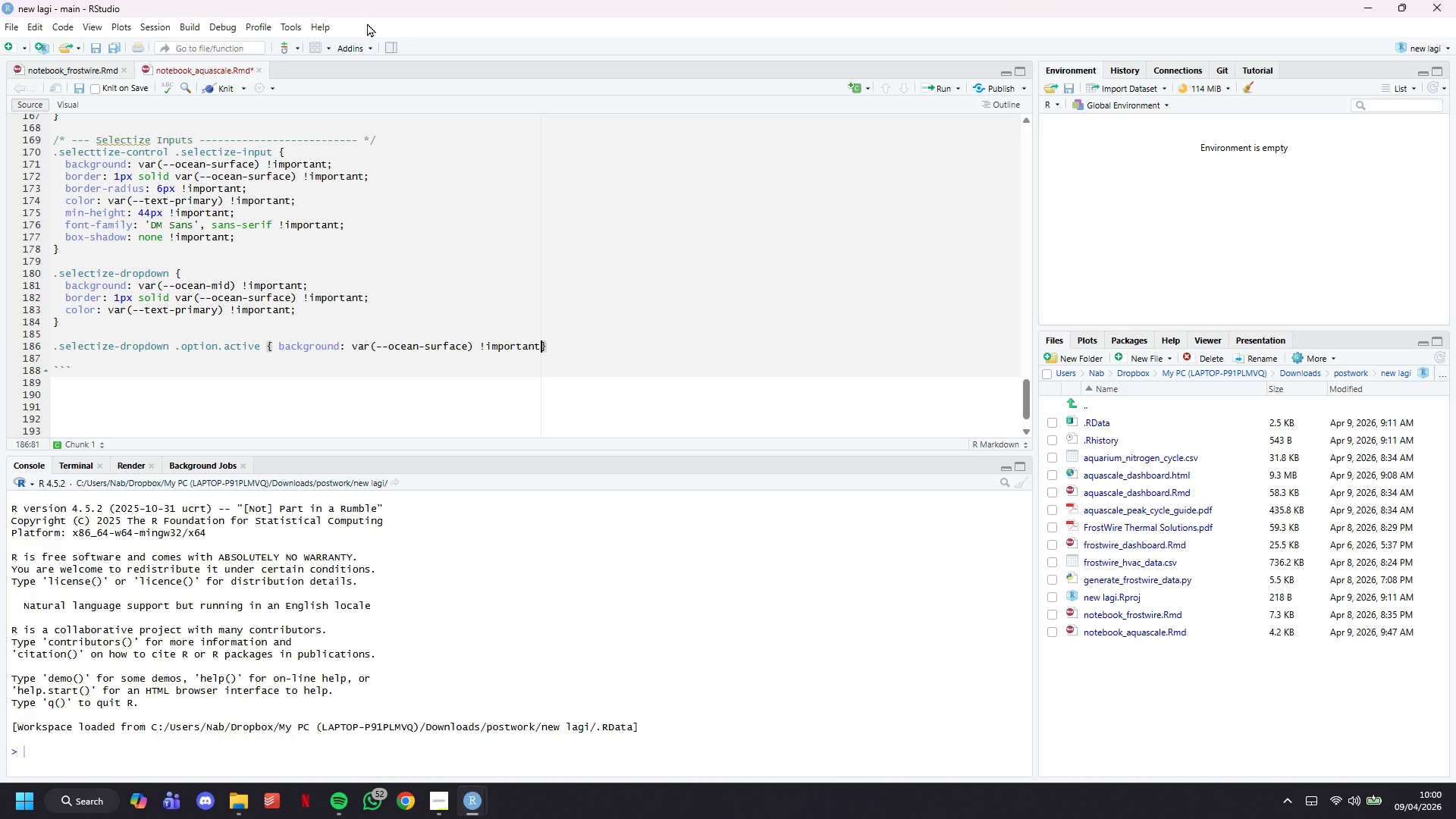 
key(ArrowRight)
 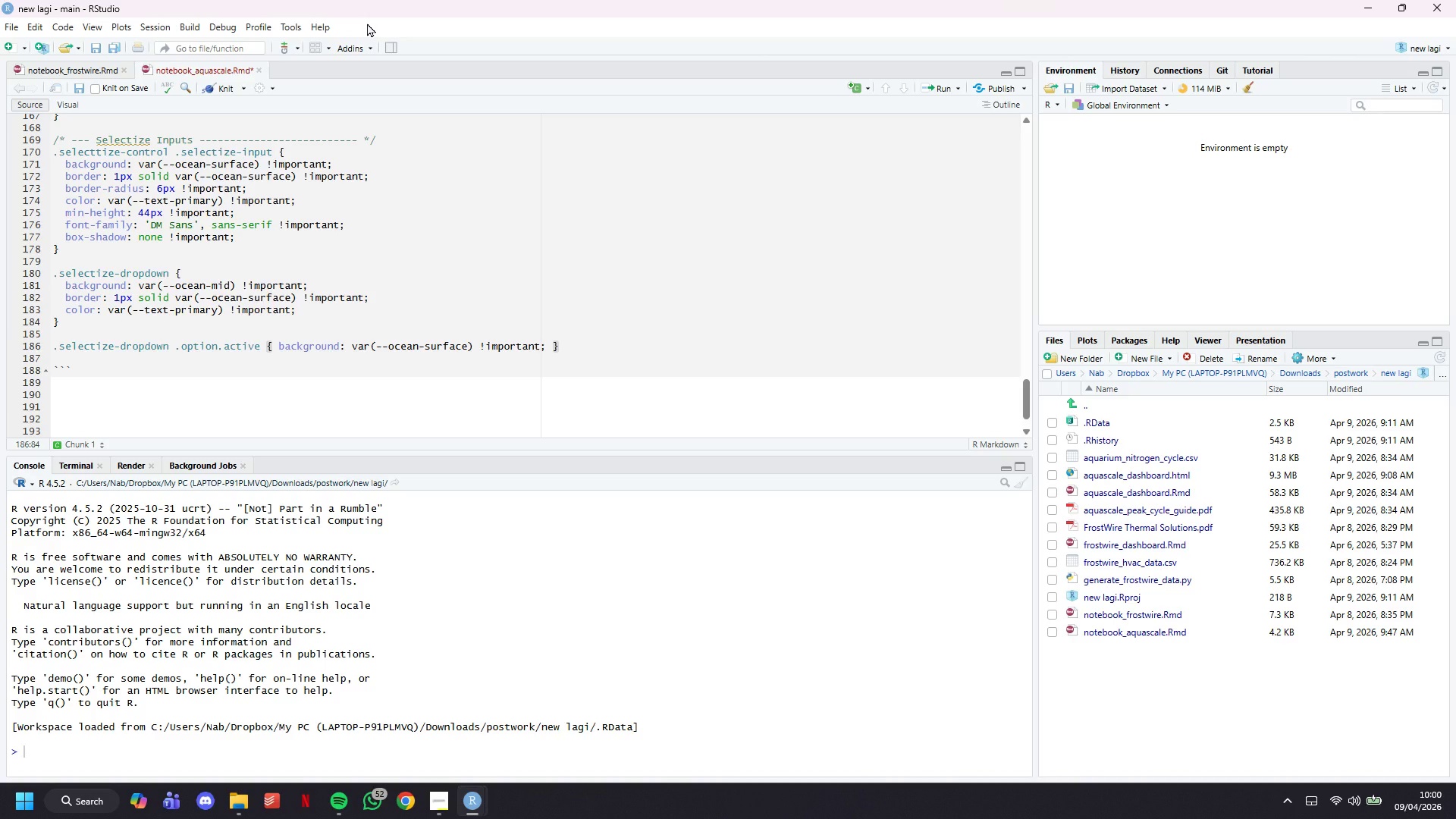 
key(Enter)
 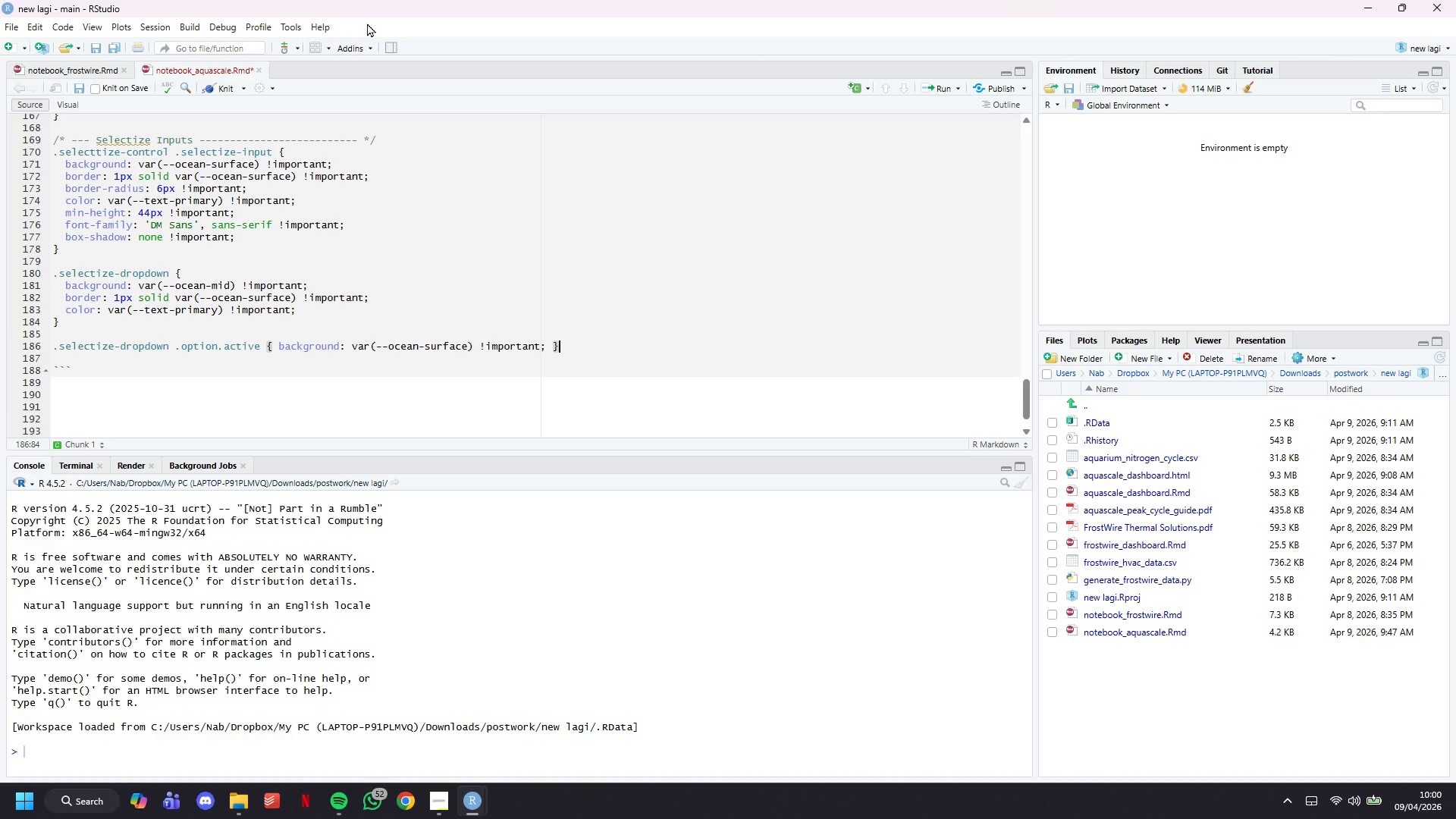 
key(Enter)
 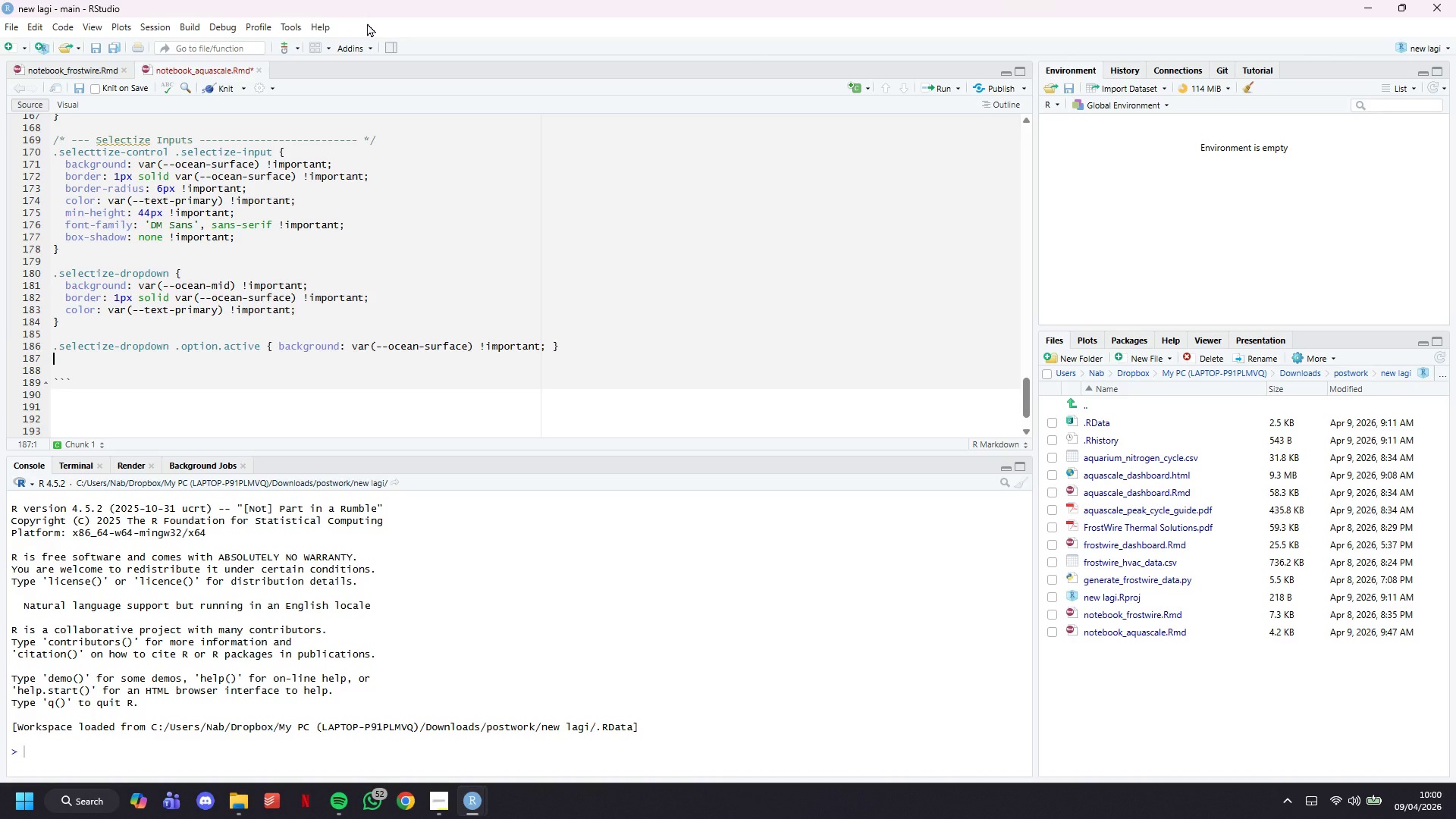 
type(/* -- DT T)
key(Backspace)
type(tables )
 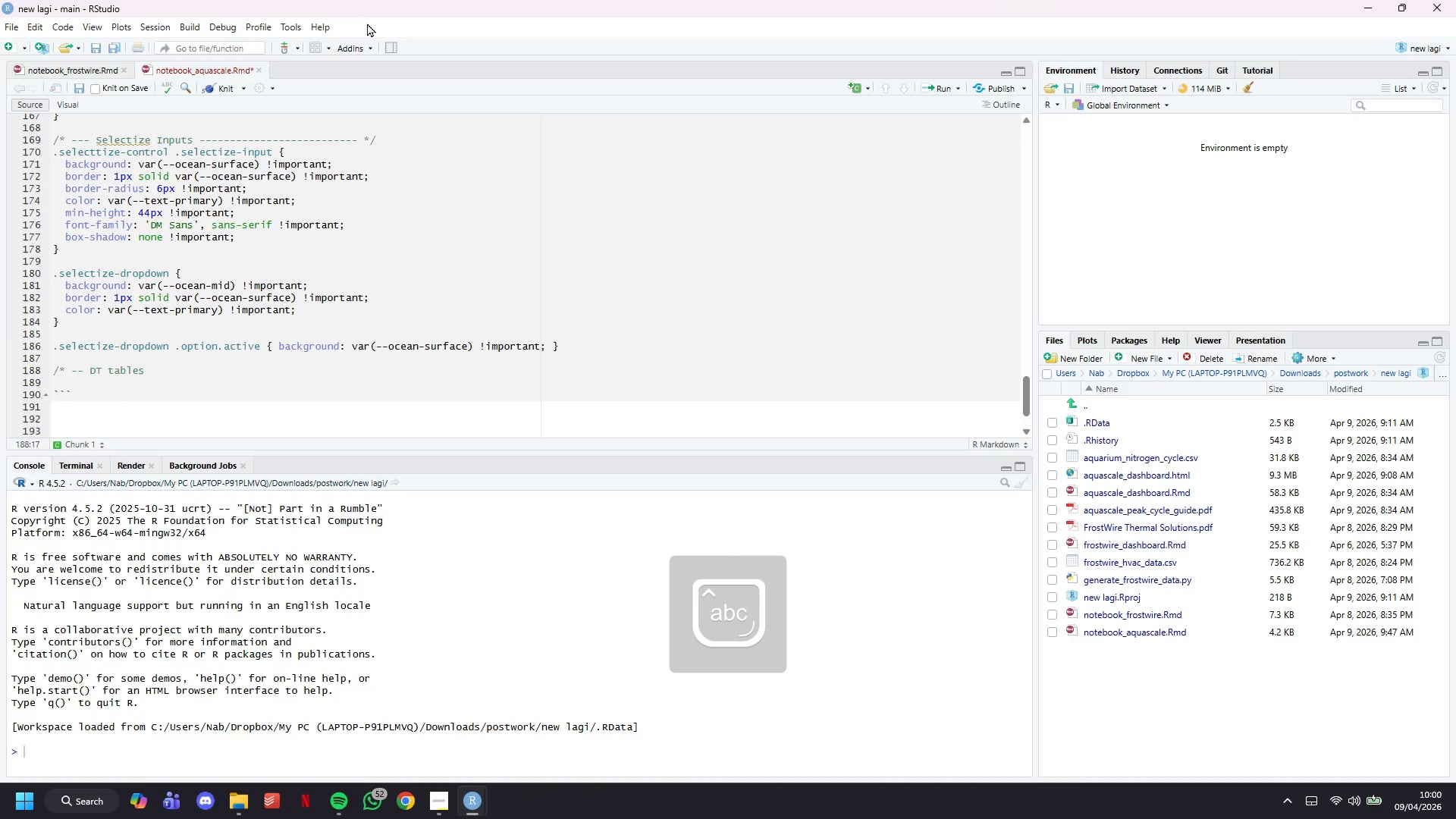 
hold_key(key=Minus, duration=1.5)
 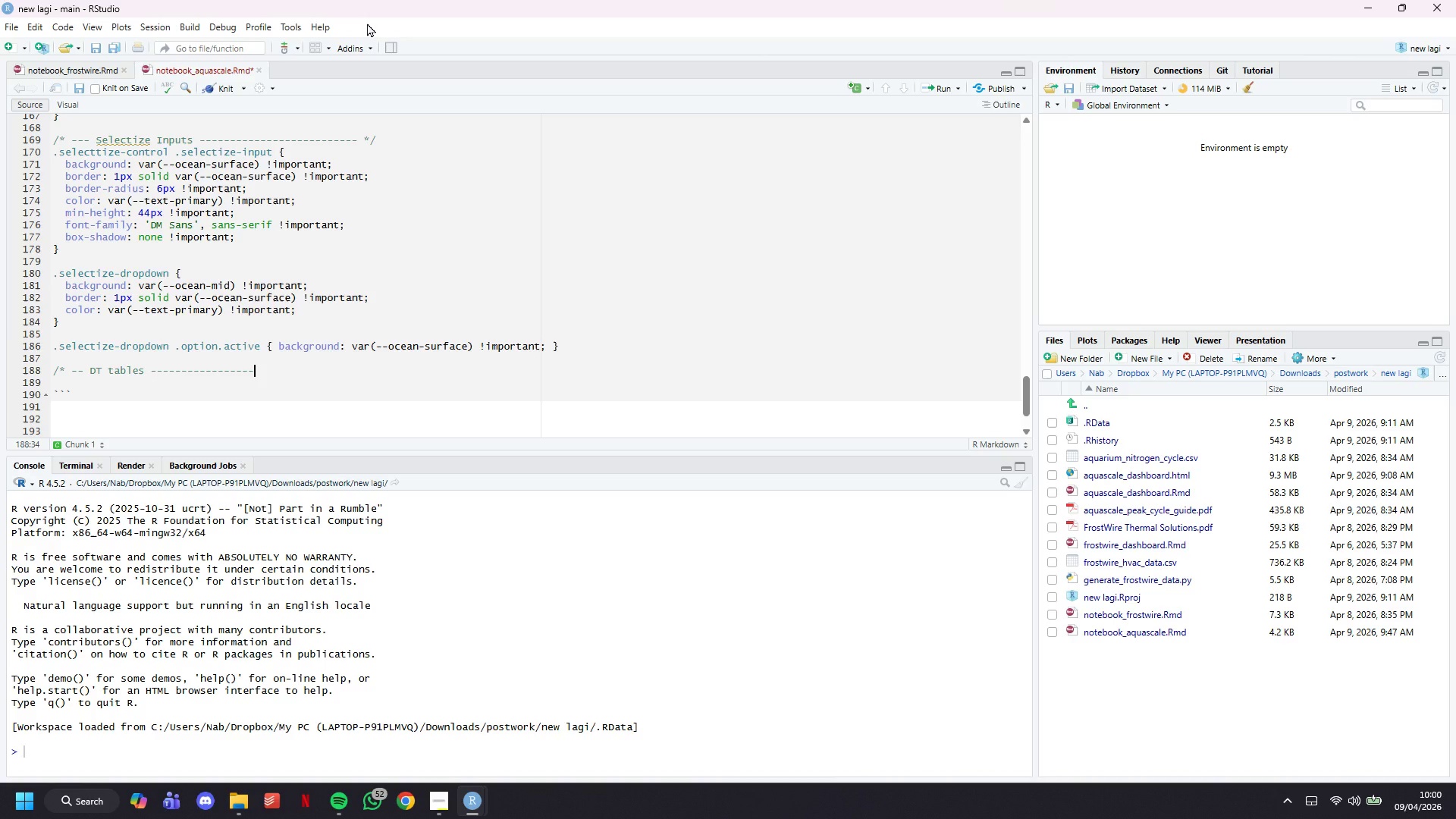 
hold_key(key=Minus, duration=0.45)
 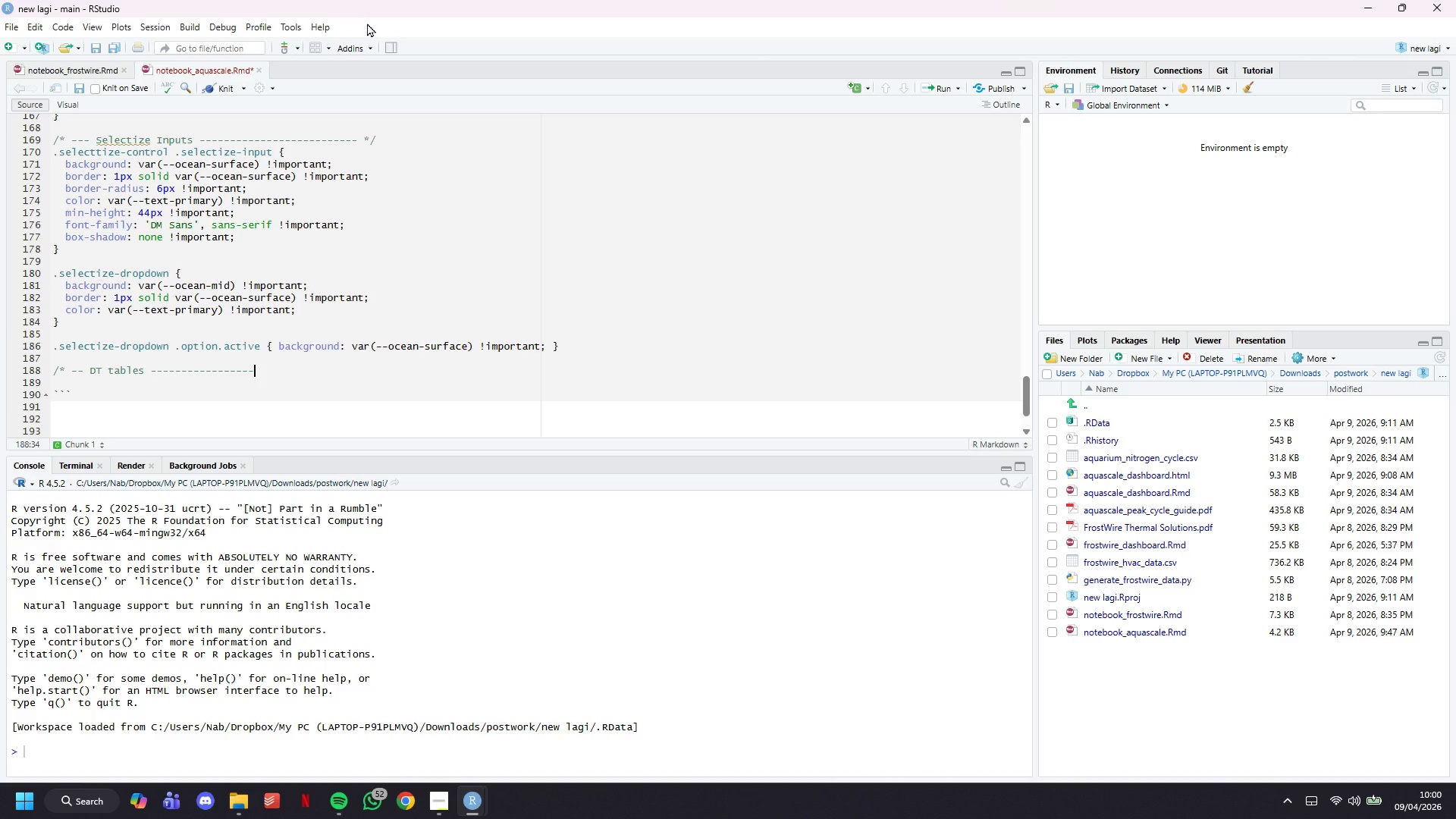 
key(Space)
 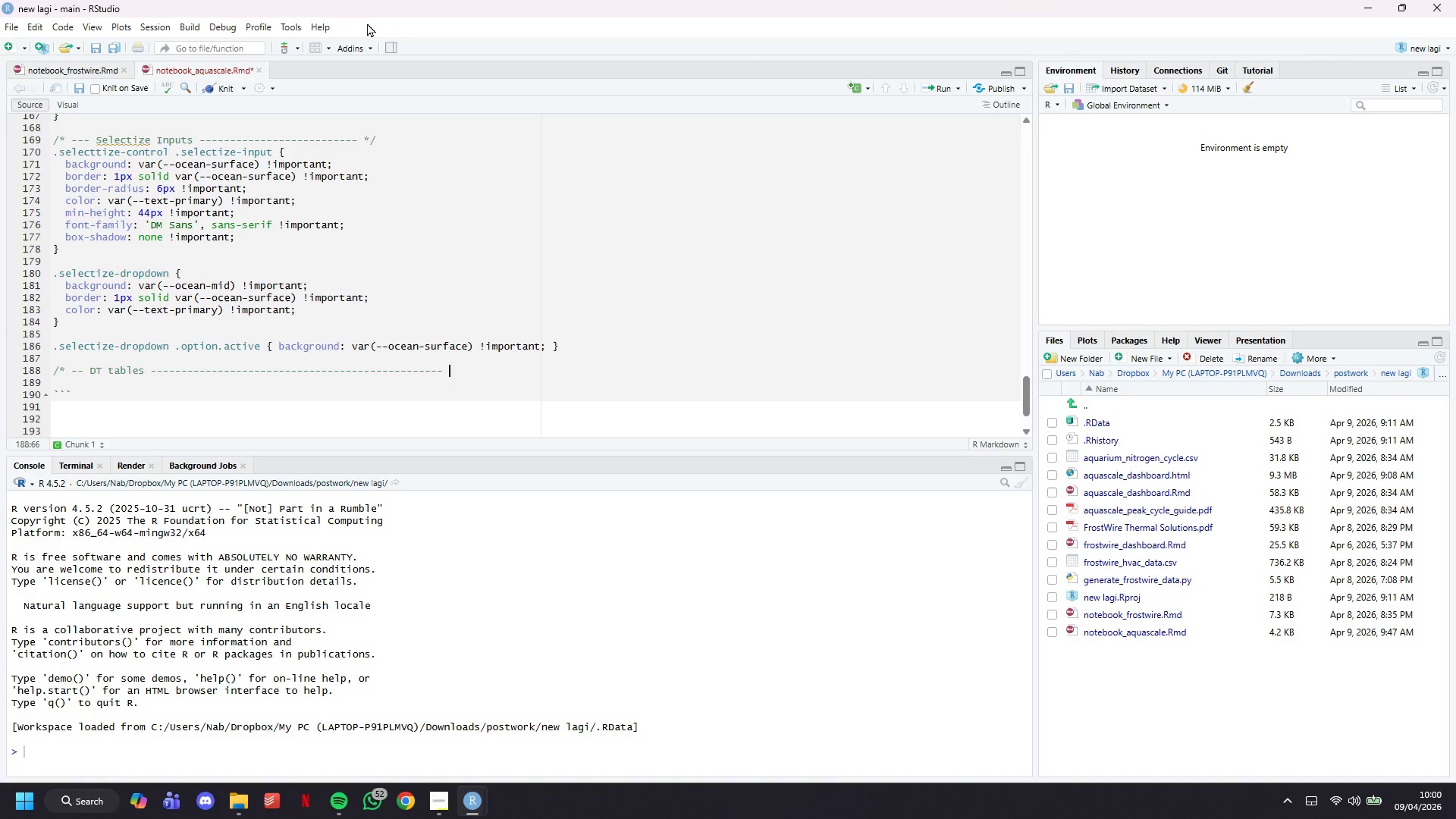 
key(Shift+8)
 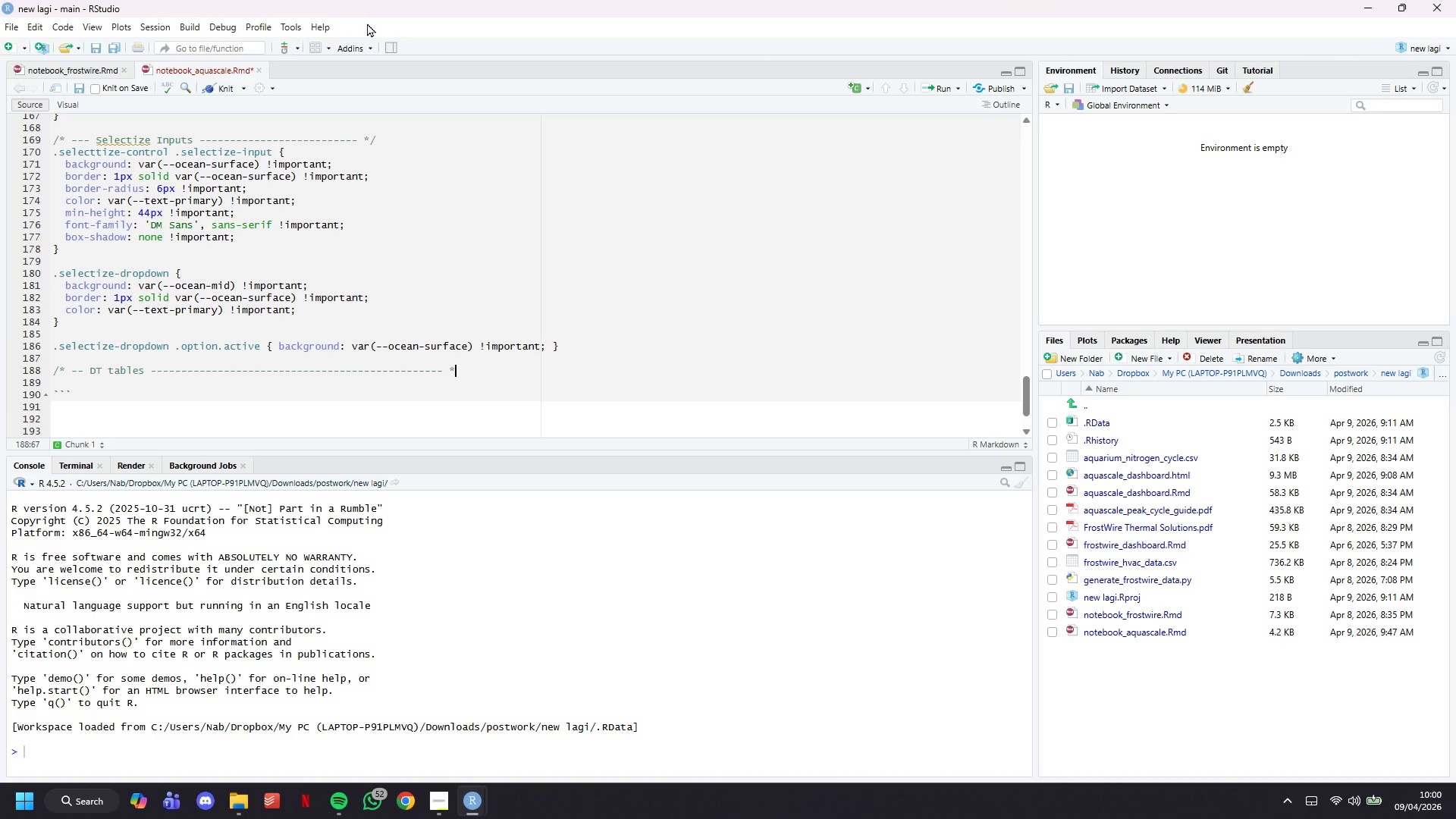 
key(Slash)
 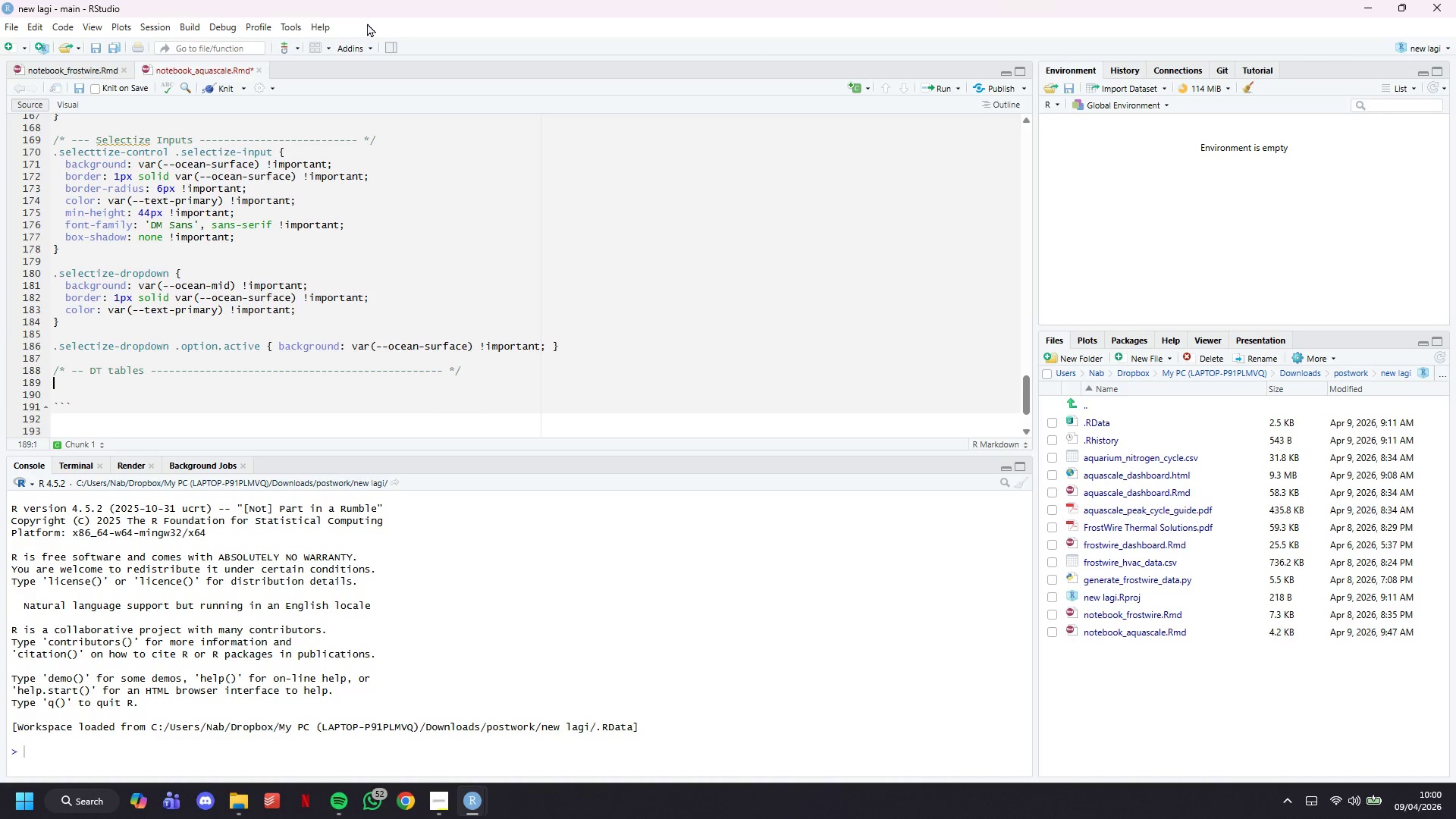 
key(Enter)
 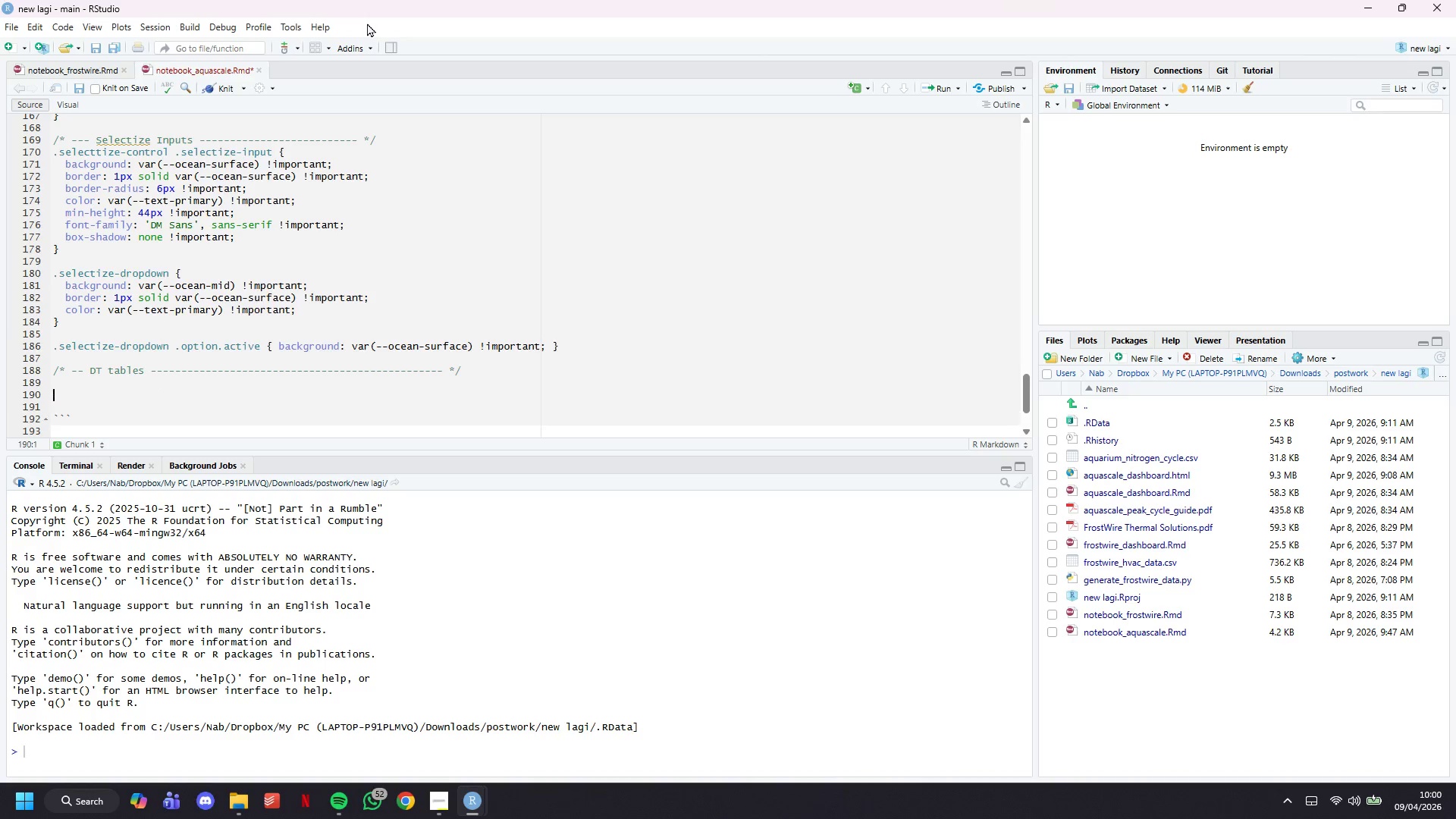 
key(Enter)
 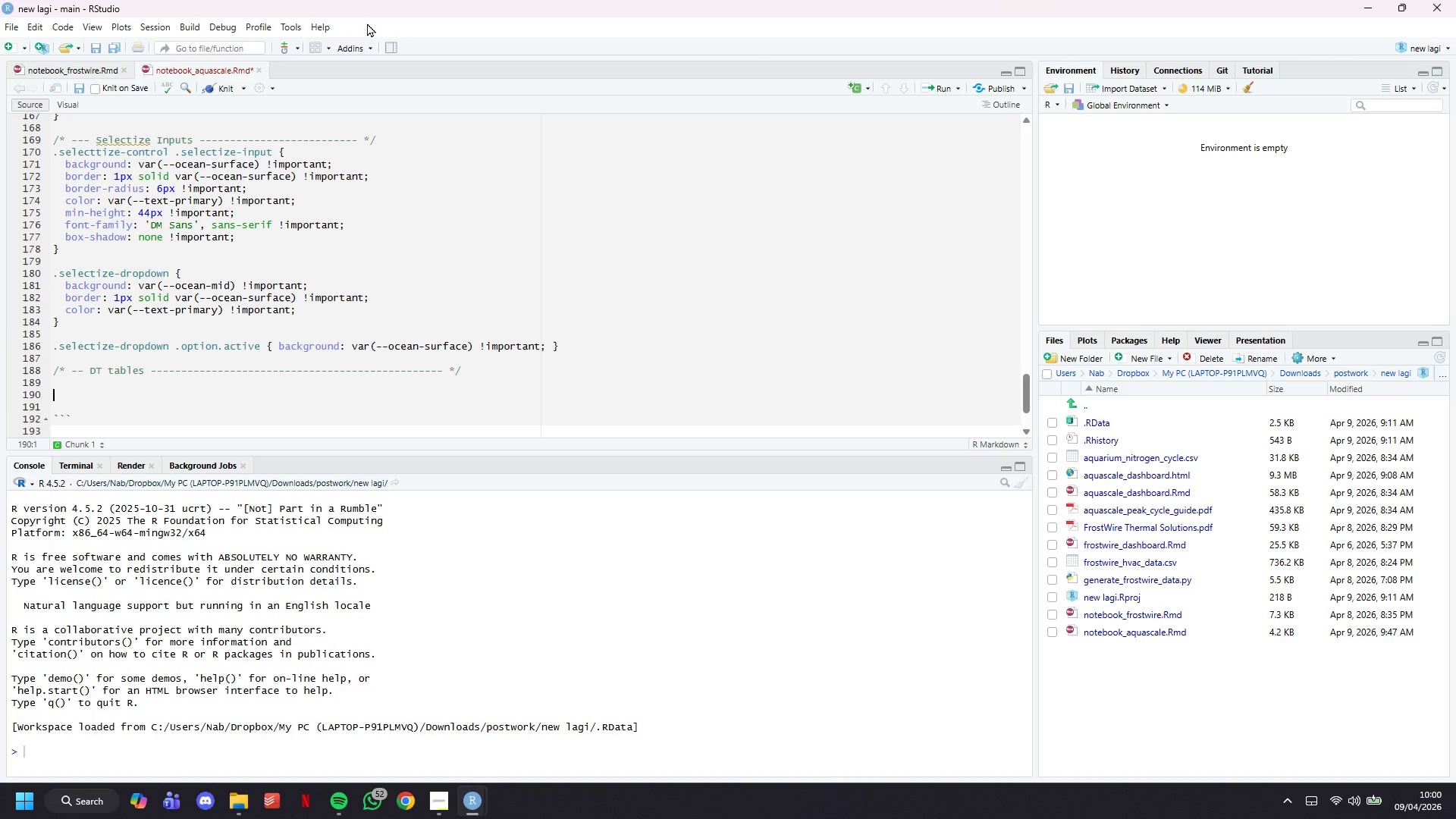 
key(Backspace)
type(table.dataTable, .dataTables_wrapper {)
 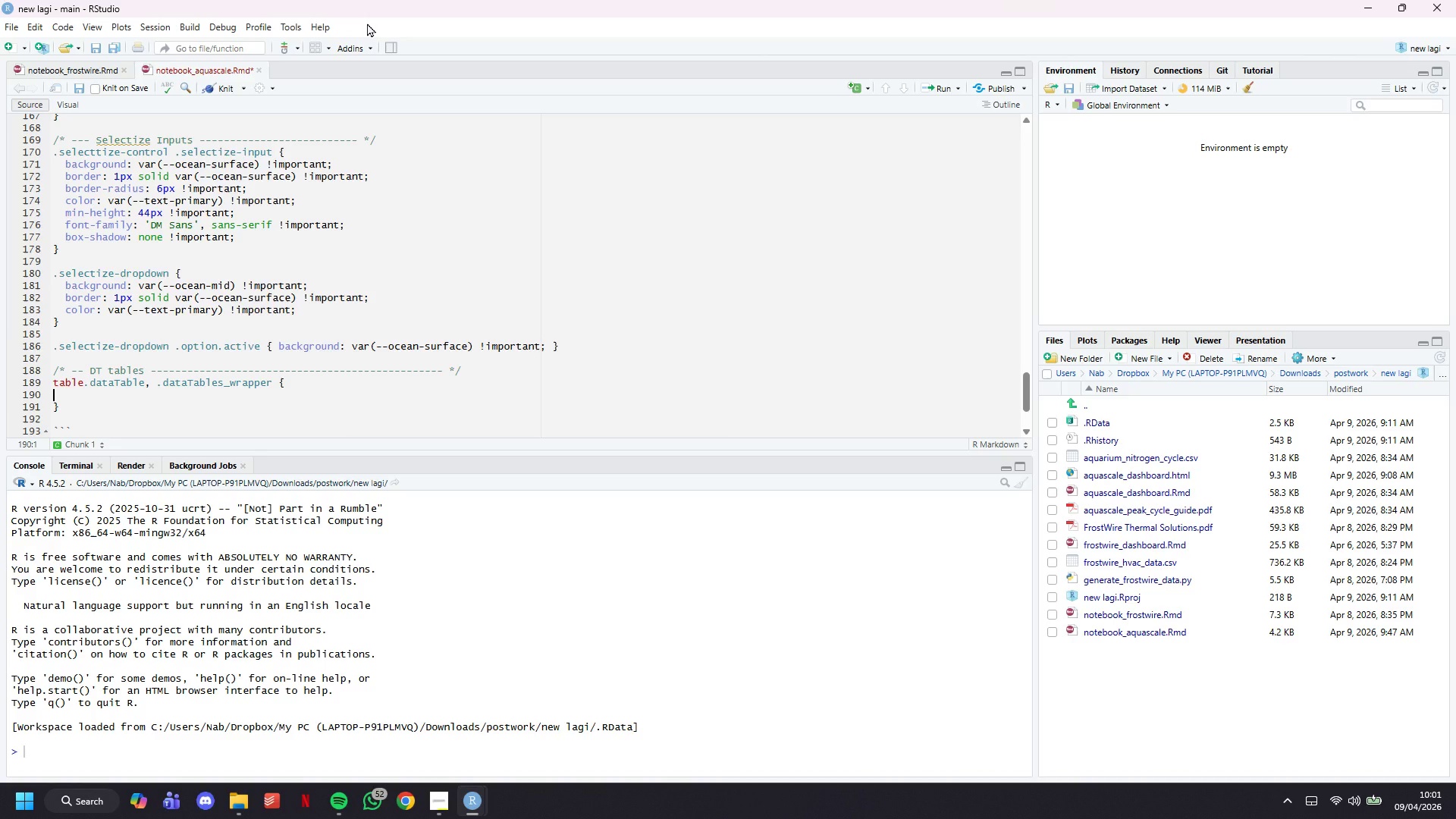 
 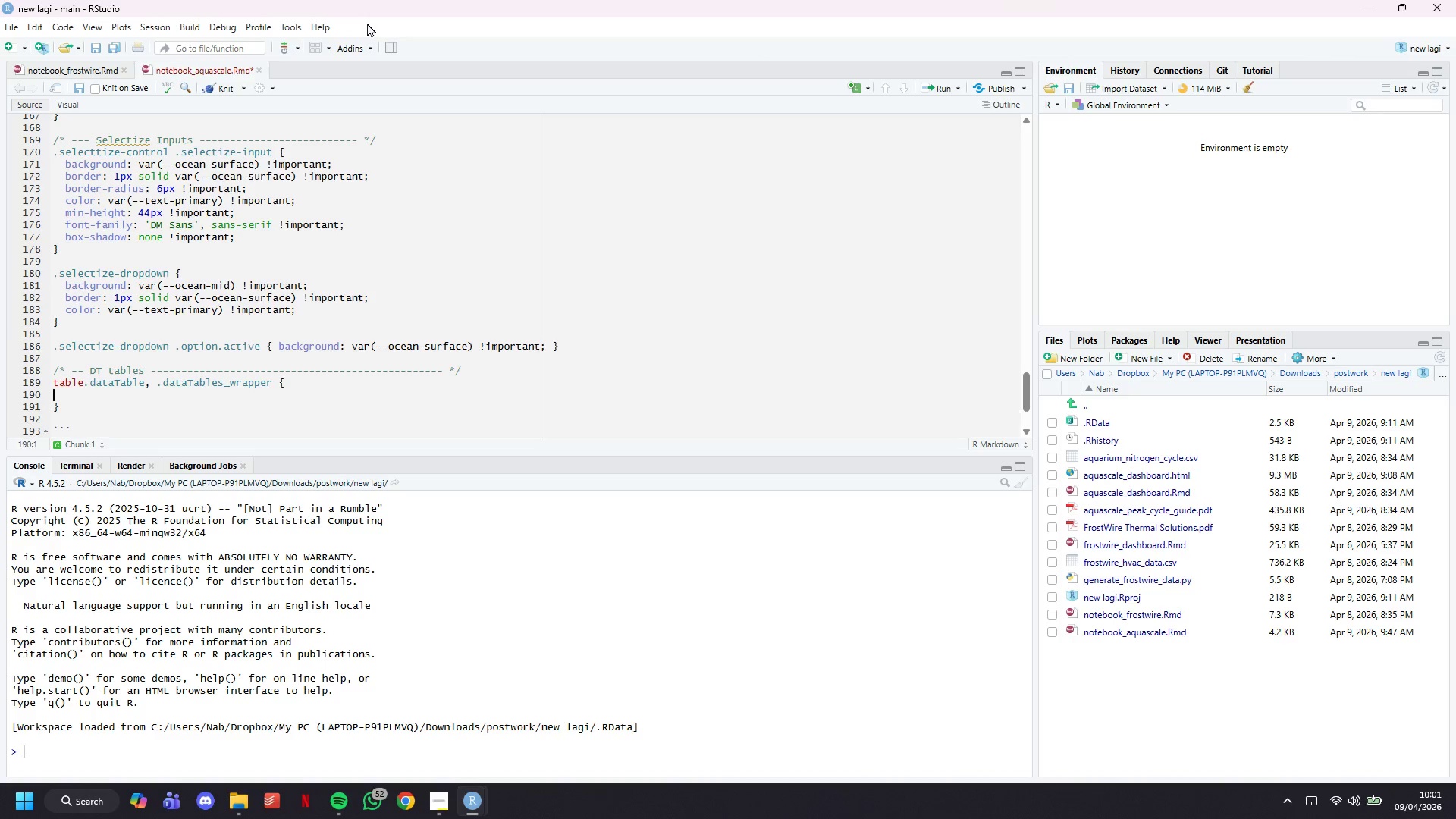 
key(Enter)
 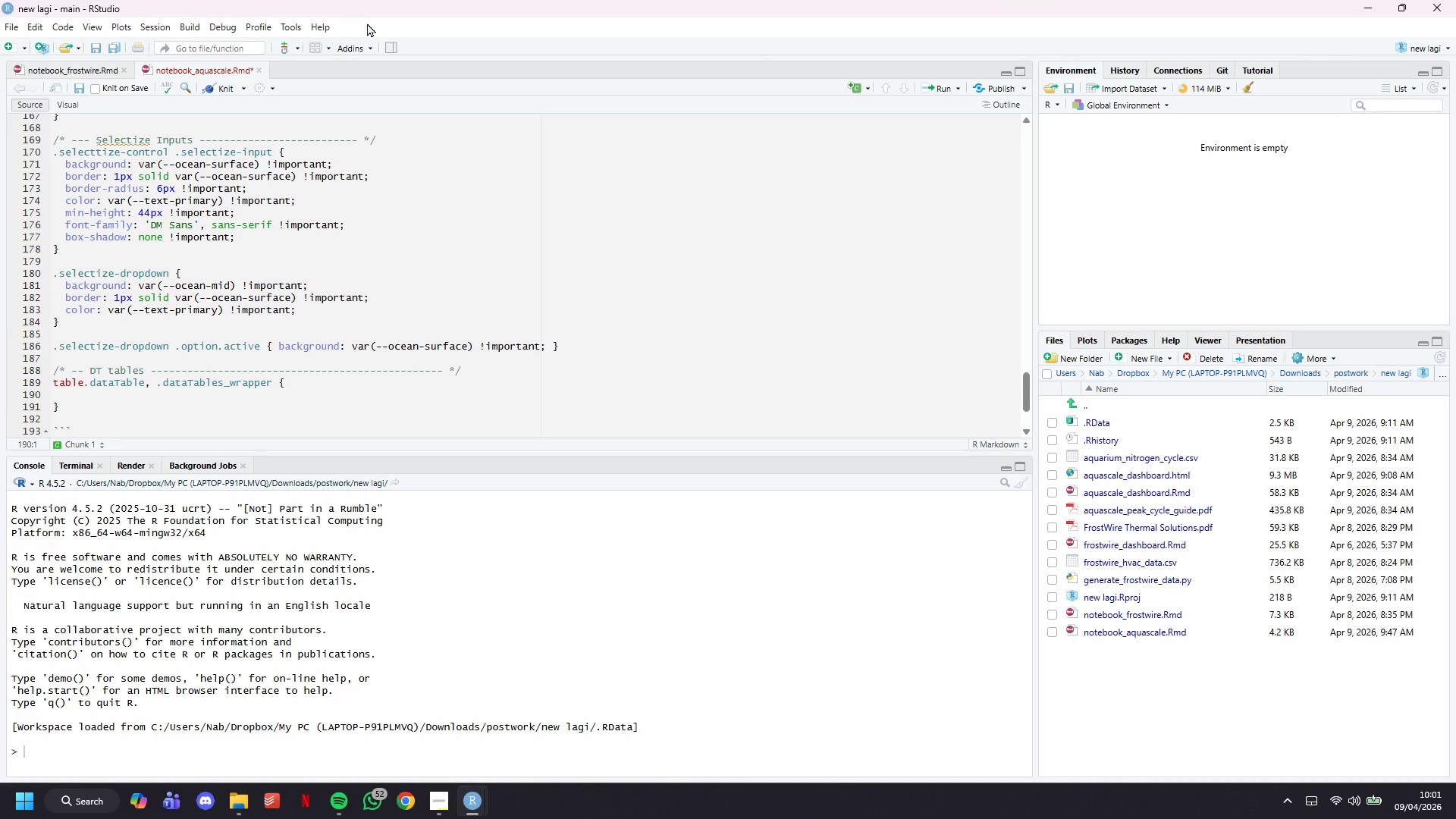 
key(Tab)
 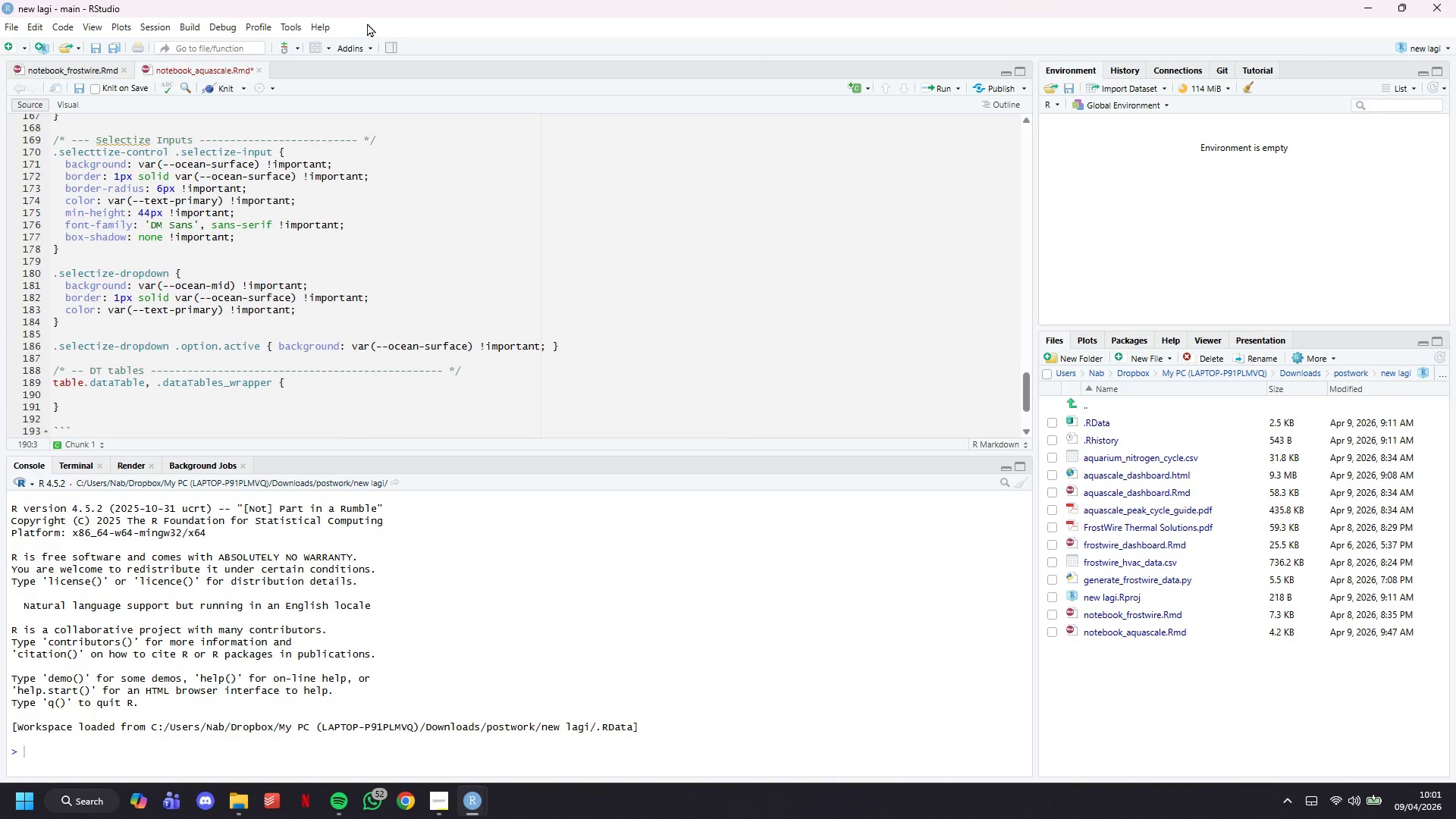 
wait(36.72)
 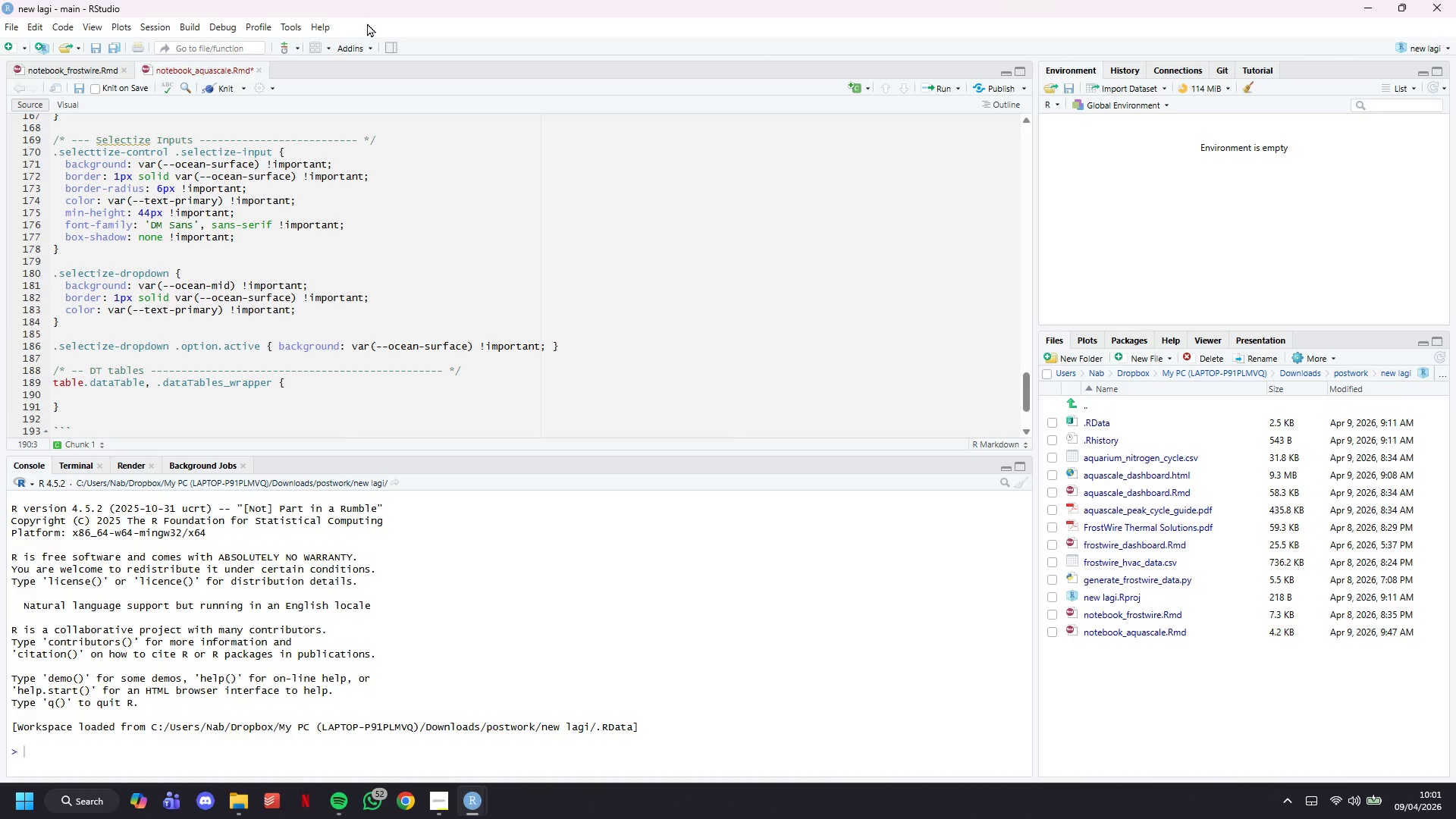 
type(color: ba)
key(Backspace)
key(Backspace)
type(var(--text-primary)
 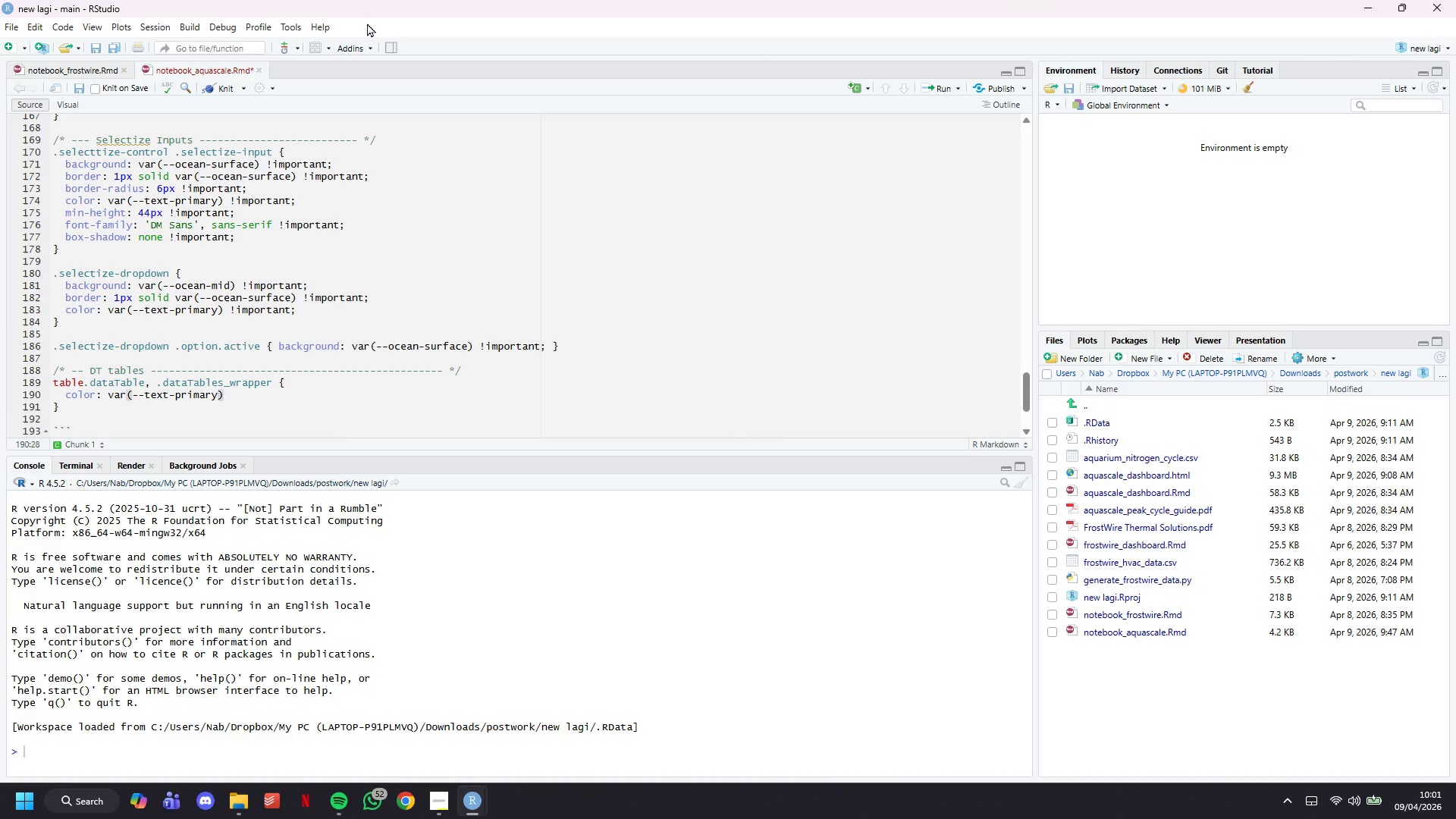 
key(ArrowRight)
 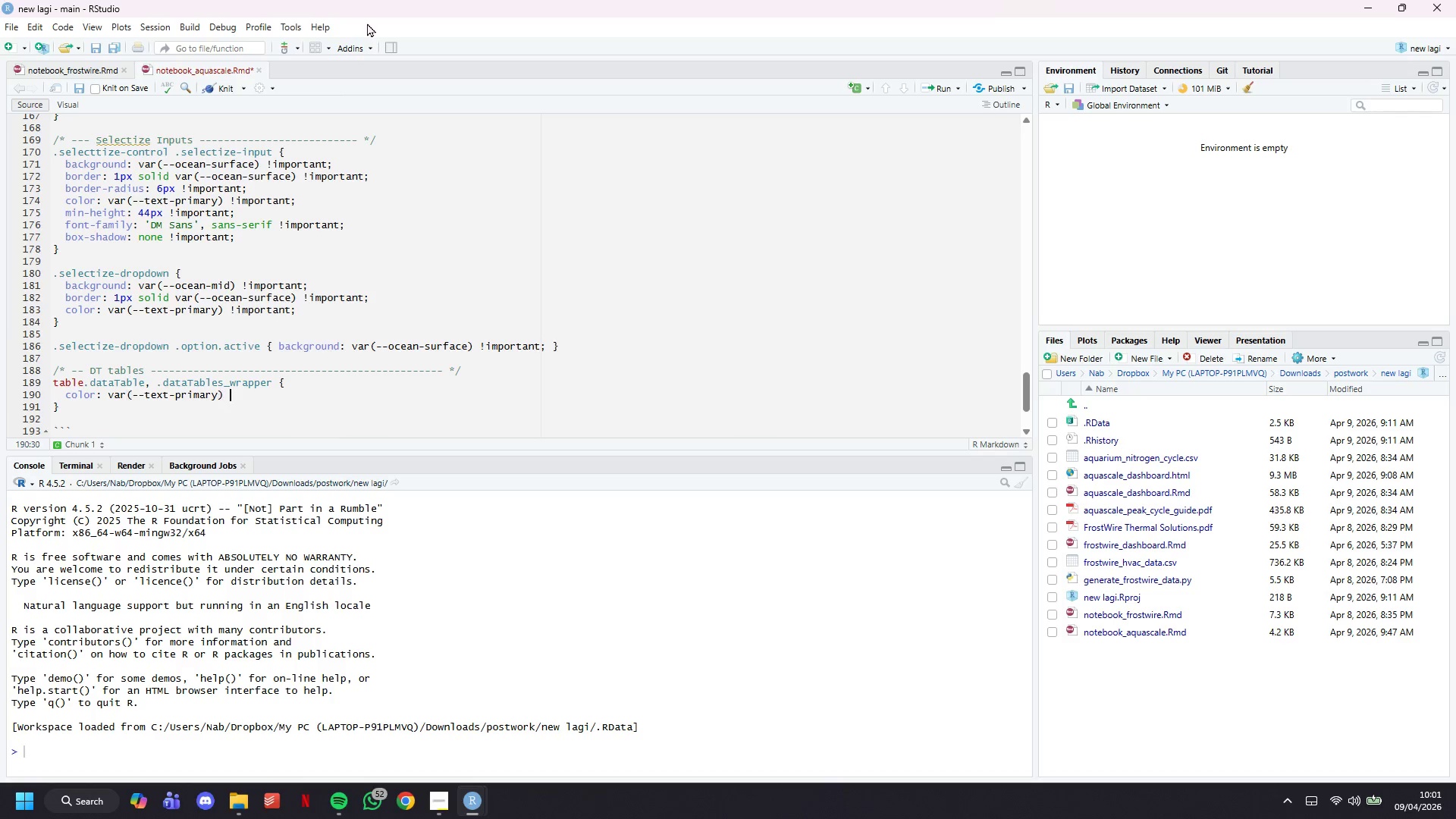 
type( !important;)
 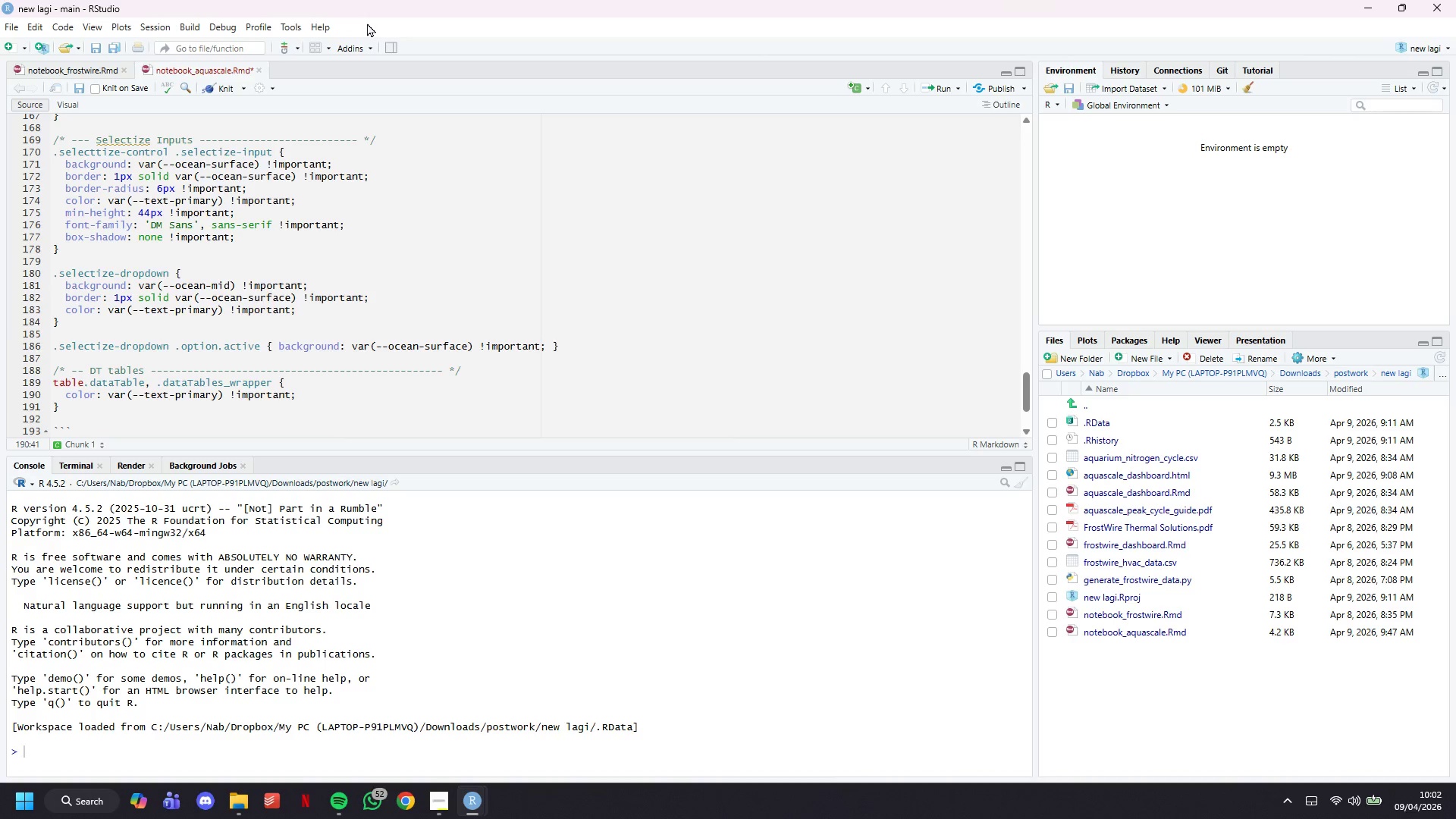 
key(Enter)
 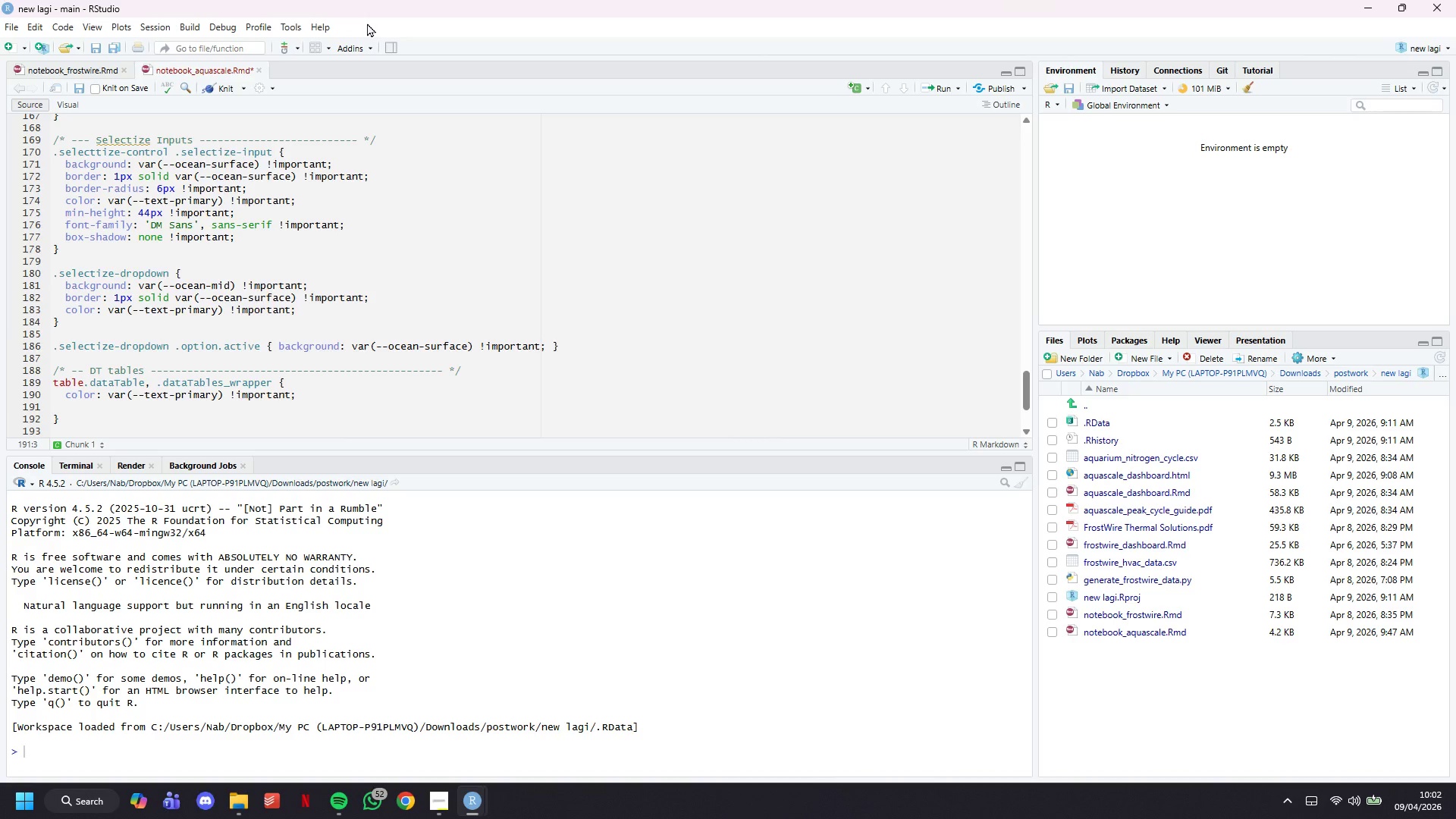 
type(font-size: 13px;)
 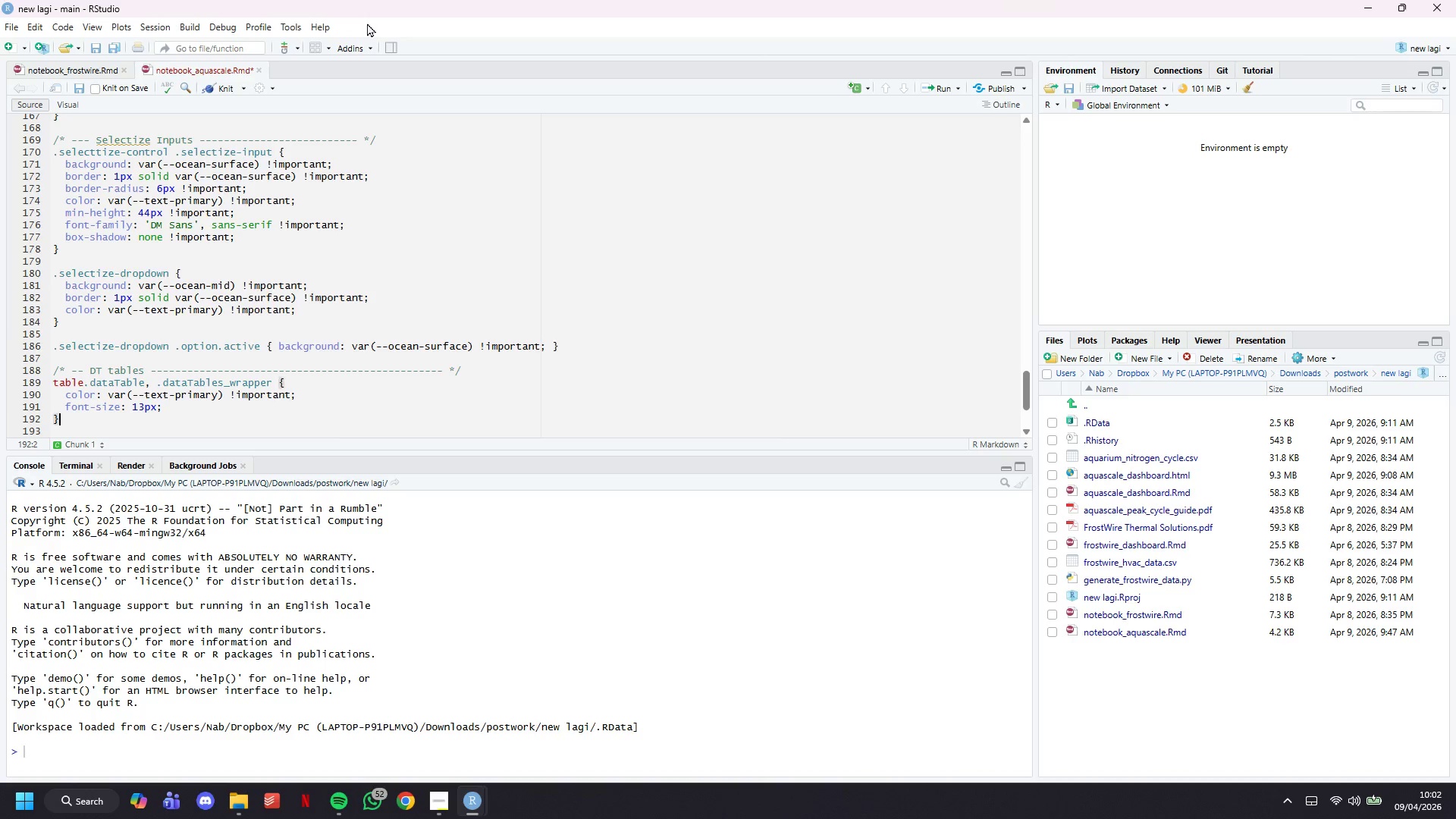 
 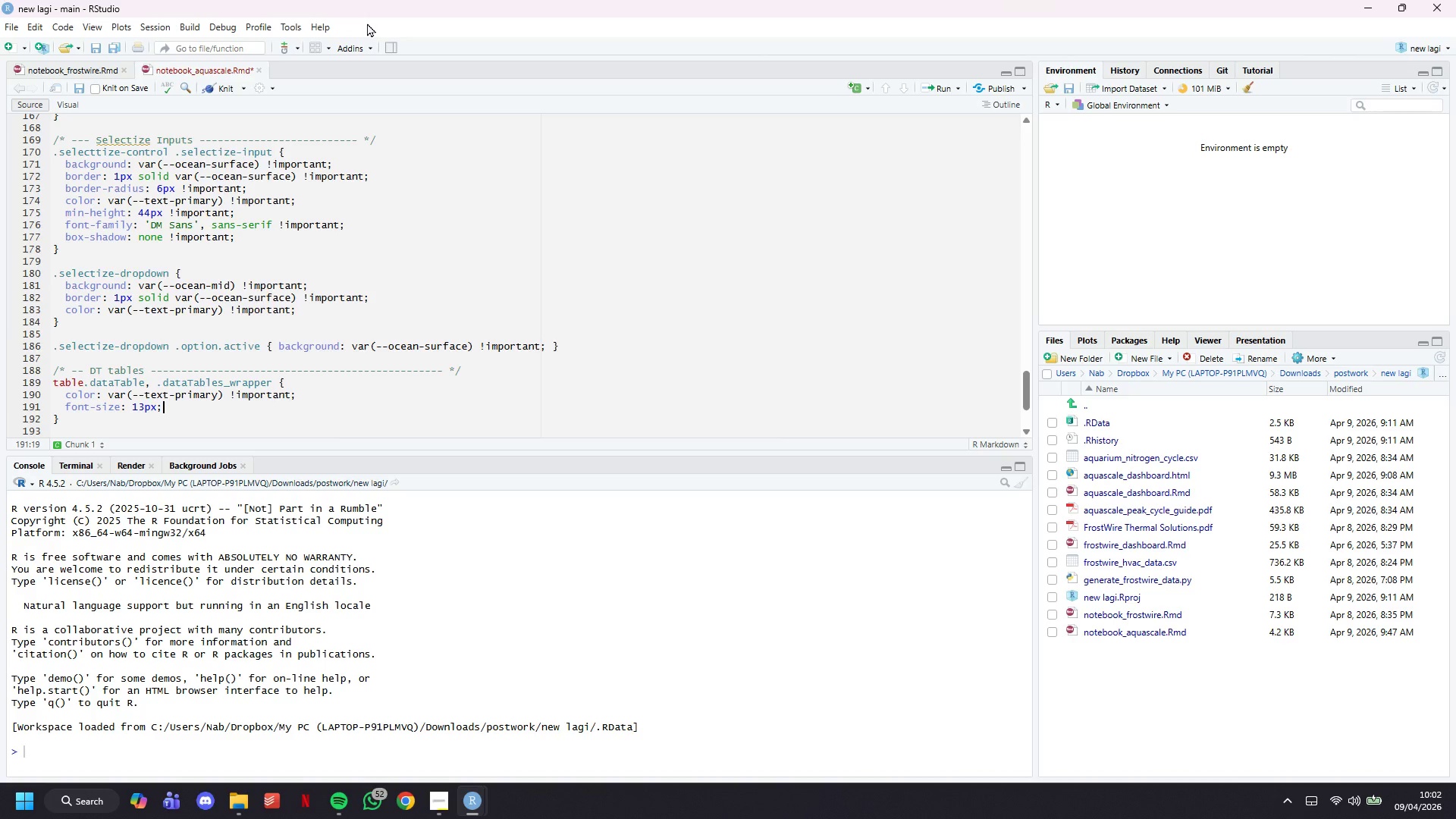 
key(ArrowDown)
 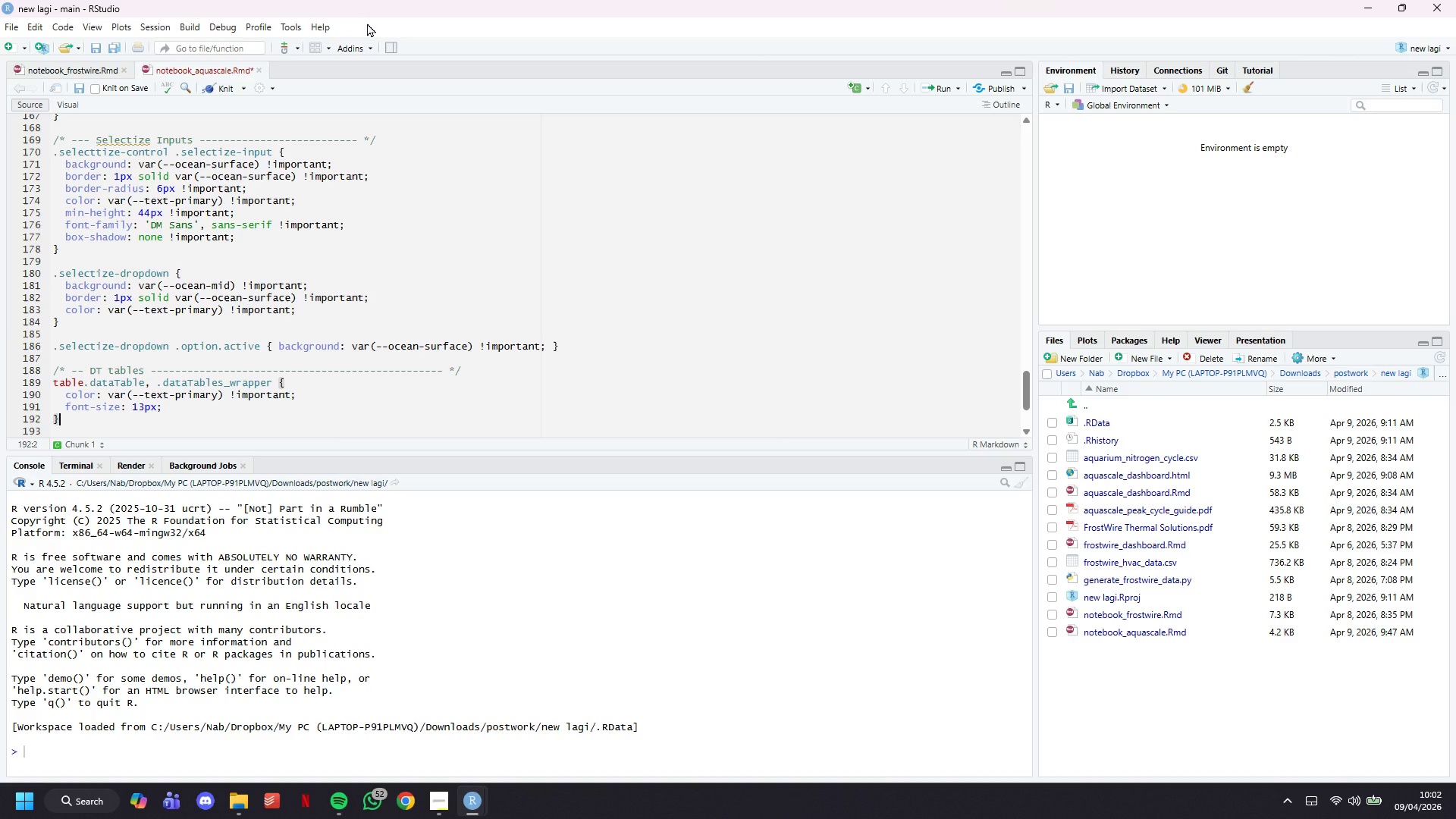 
key(Enter)
 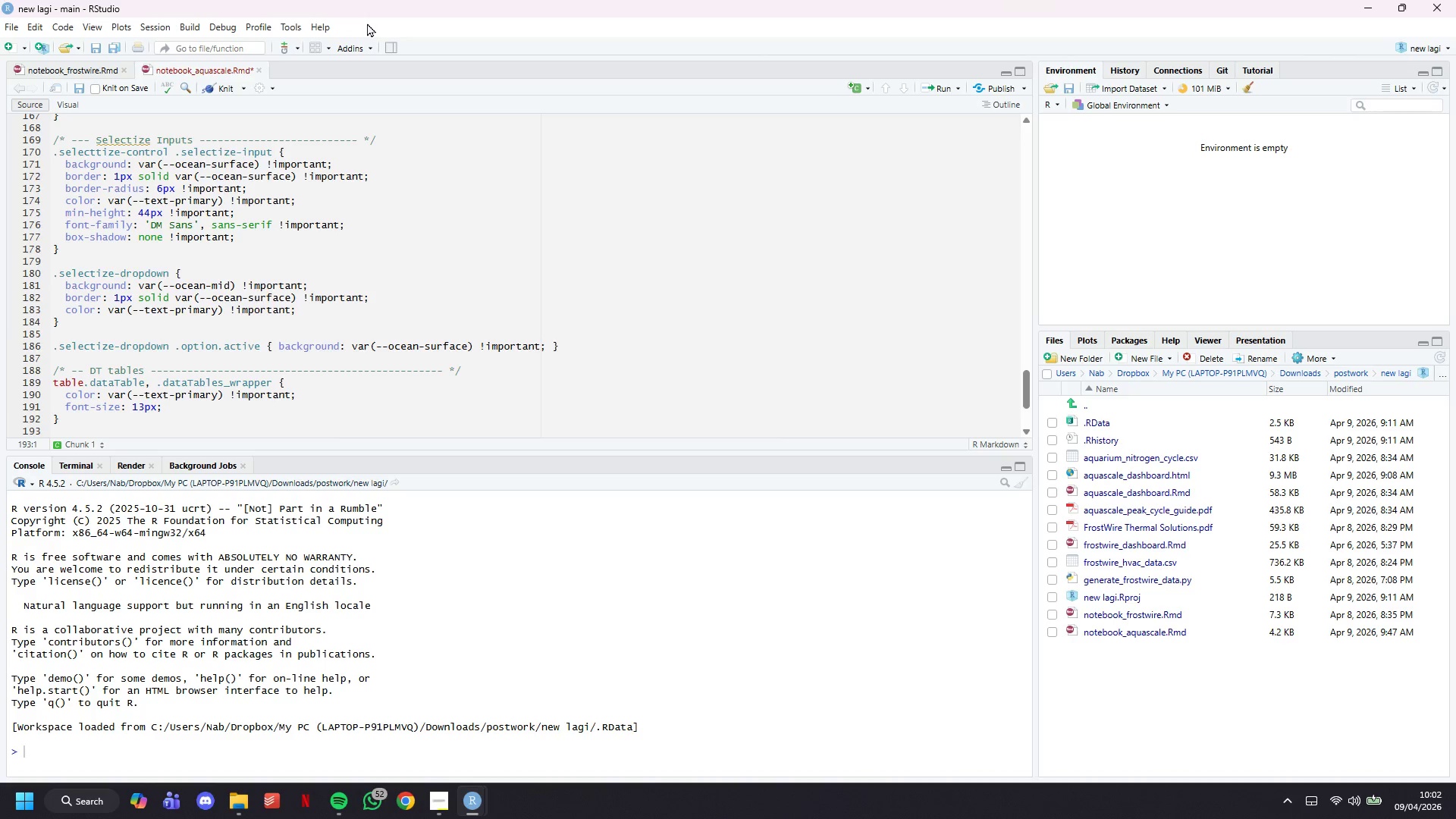 
scroll: coordinate [216, 215], scroll_direction: down, amount: 5.0
 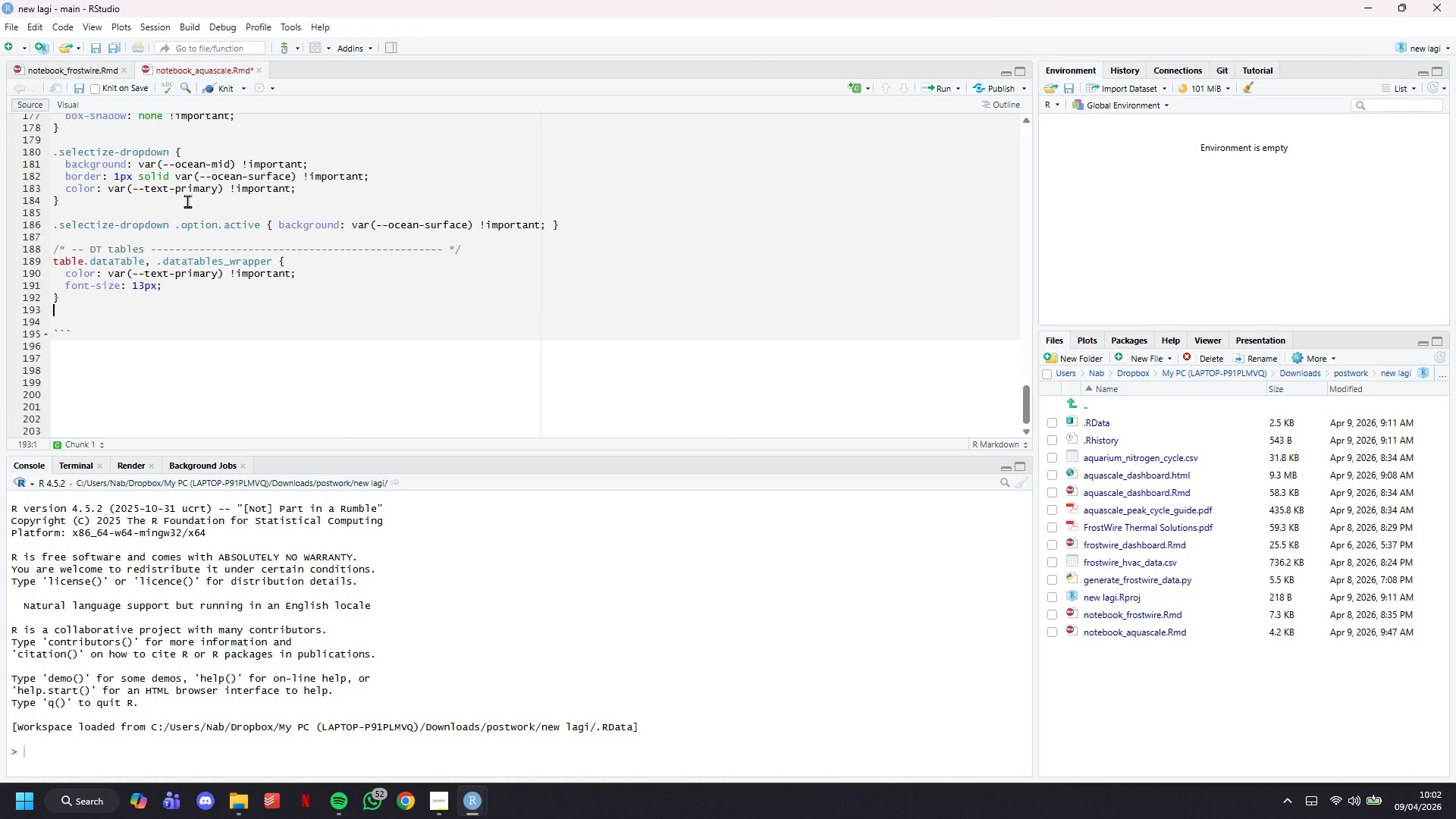 
type(table.dataTable thead th {)
 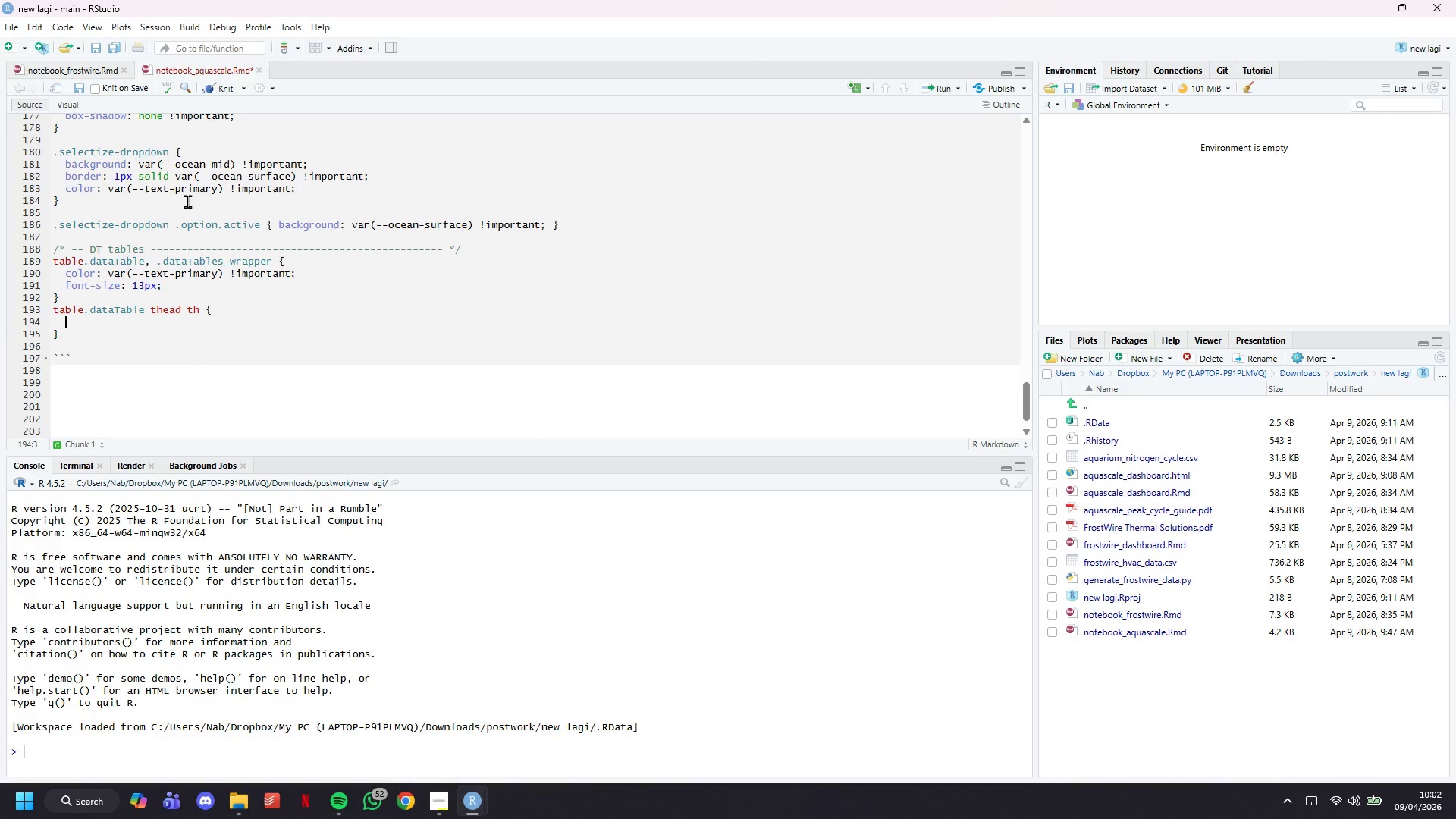 
 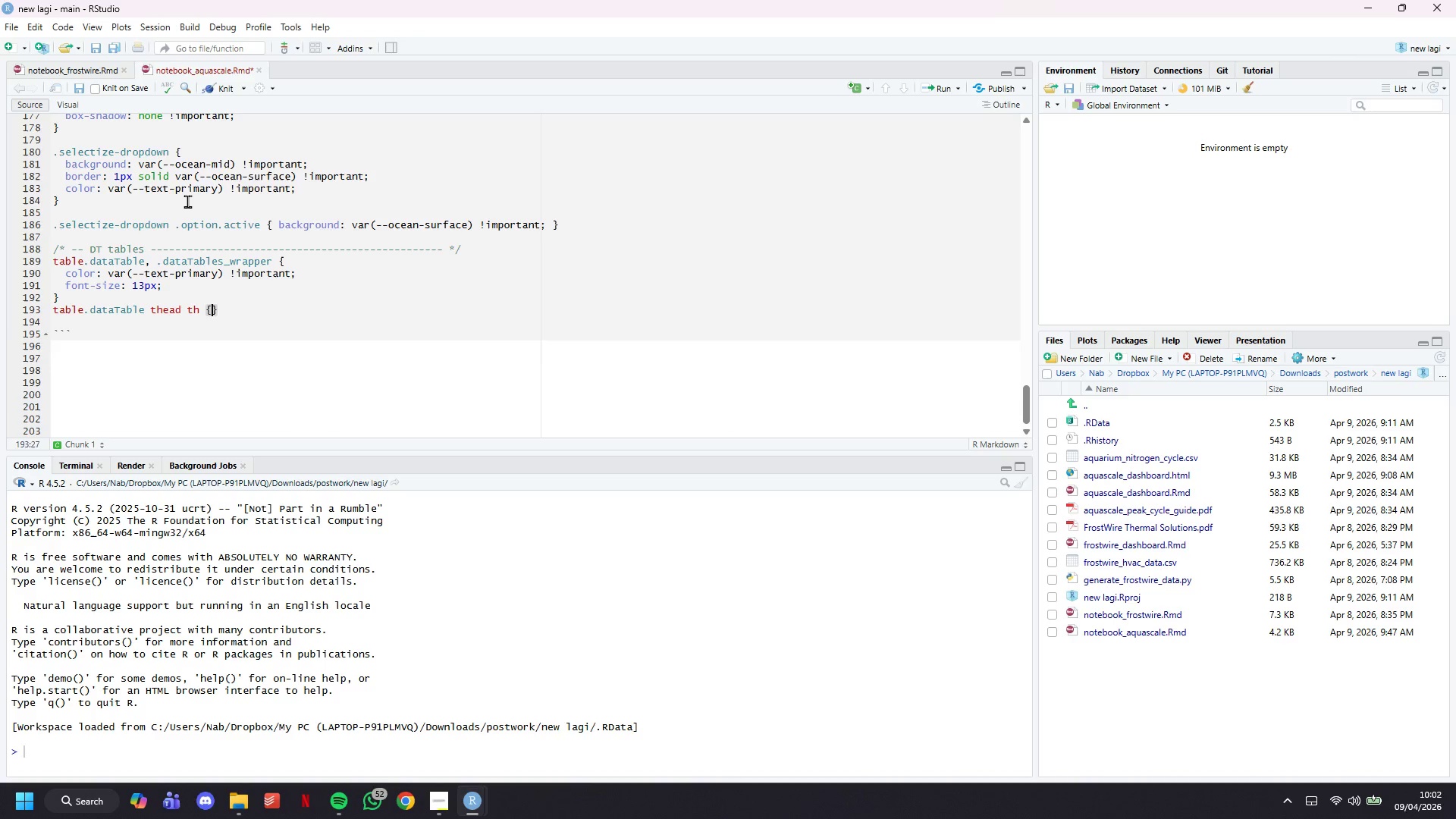 
key(Enter)
 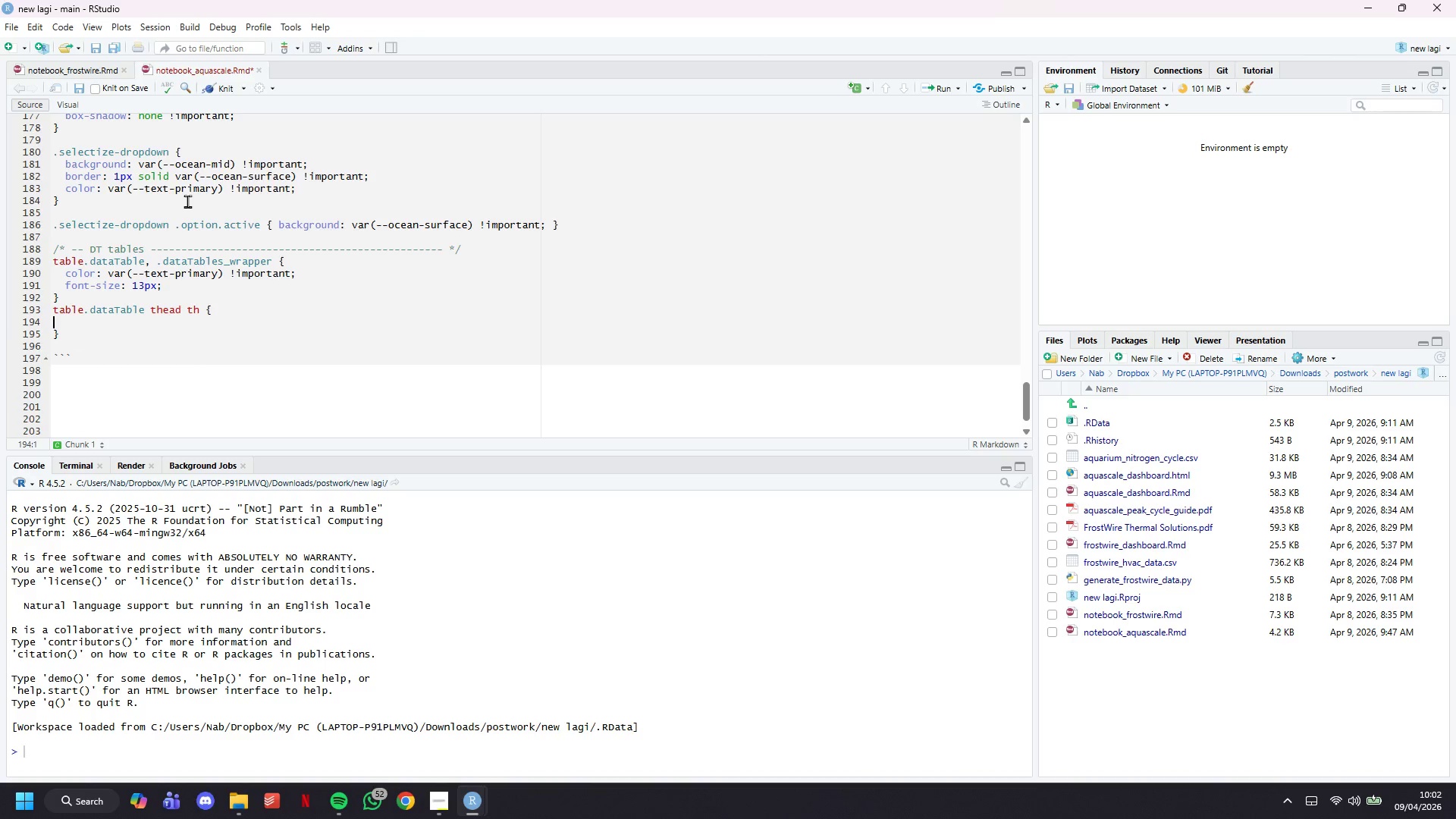 
key(Tab)
 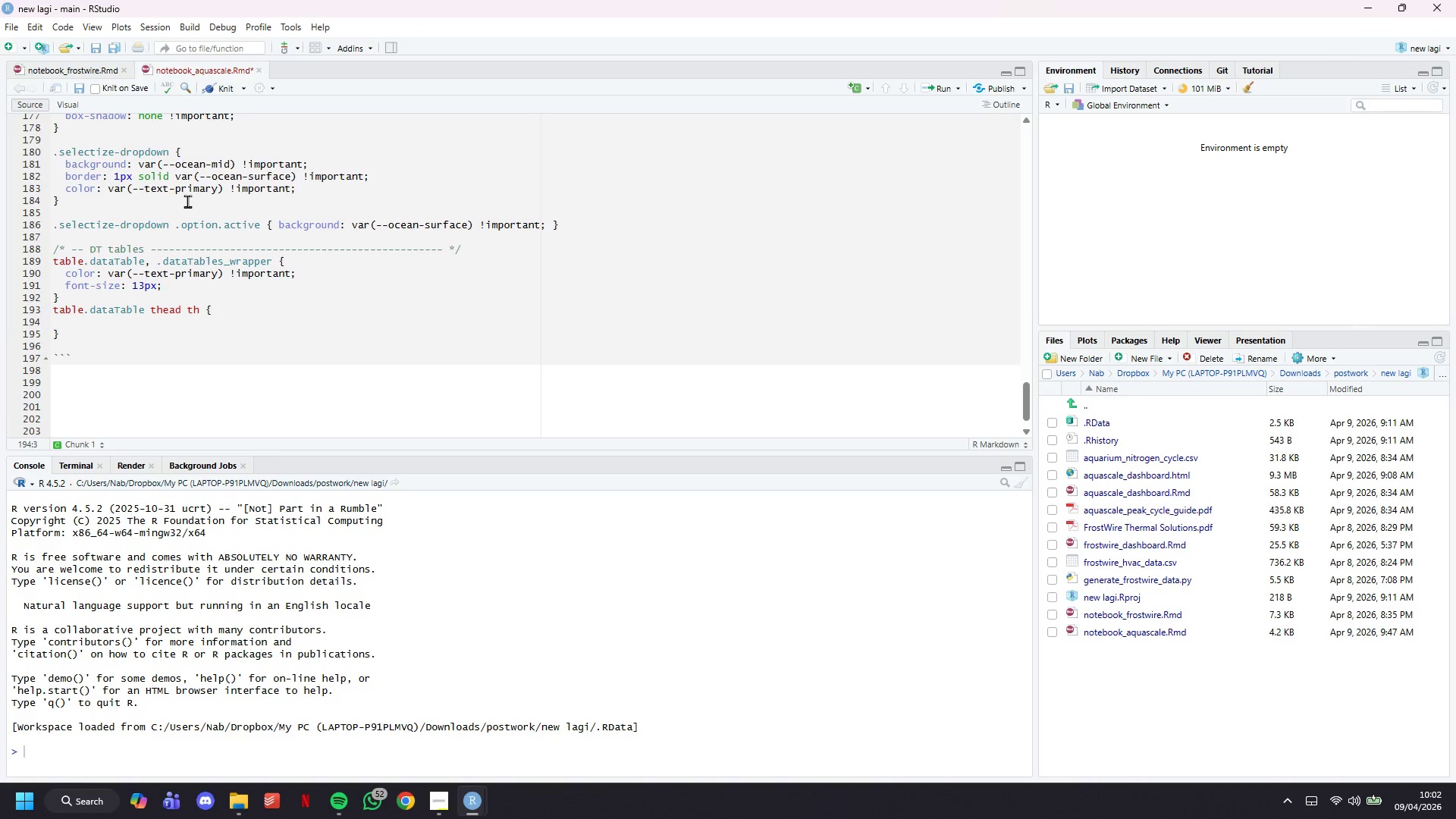 
wait(6.5)
 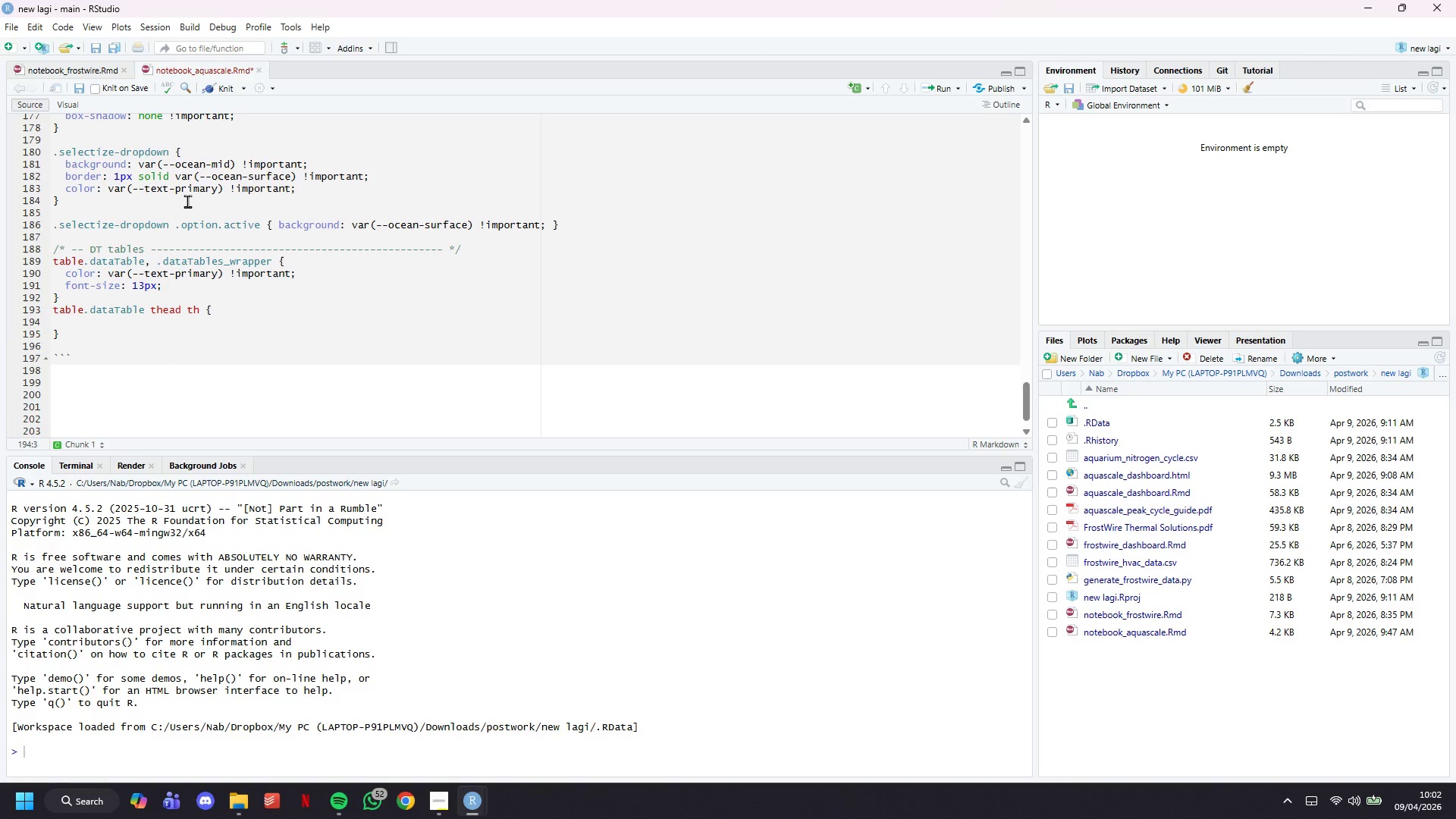 
type(background: var(--ocean-surface)
 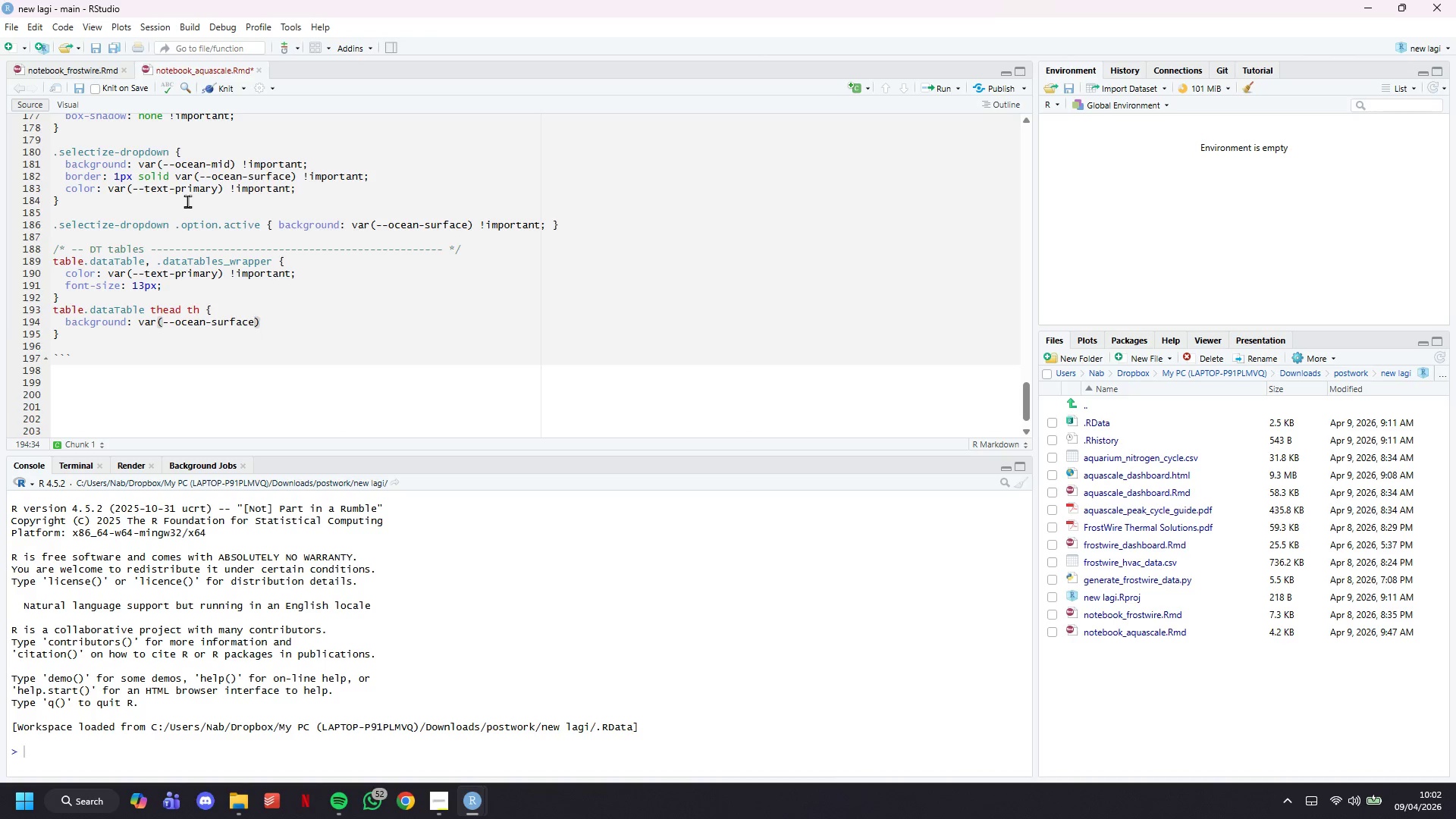 
key(ArrowRight)
 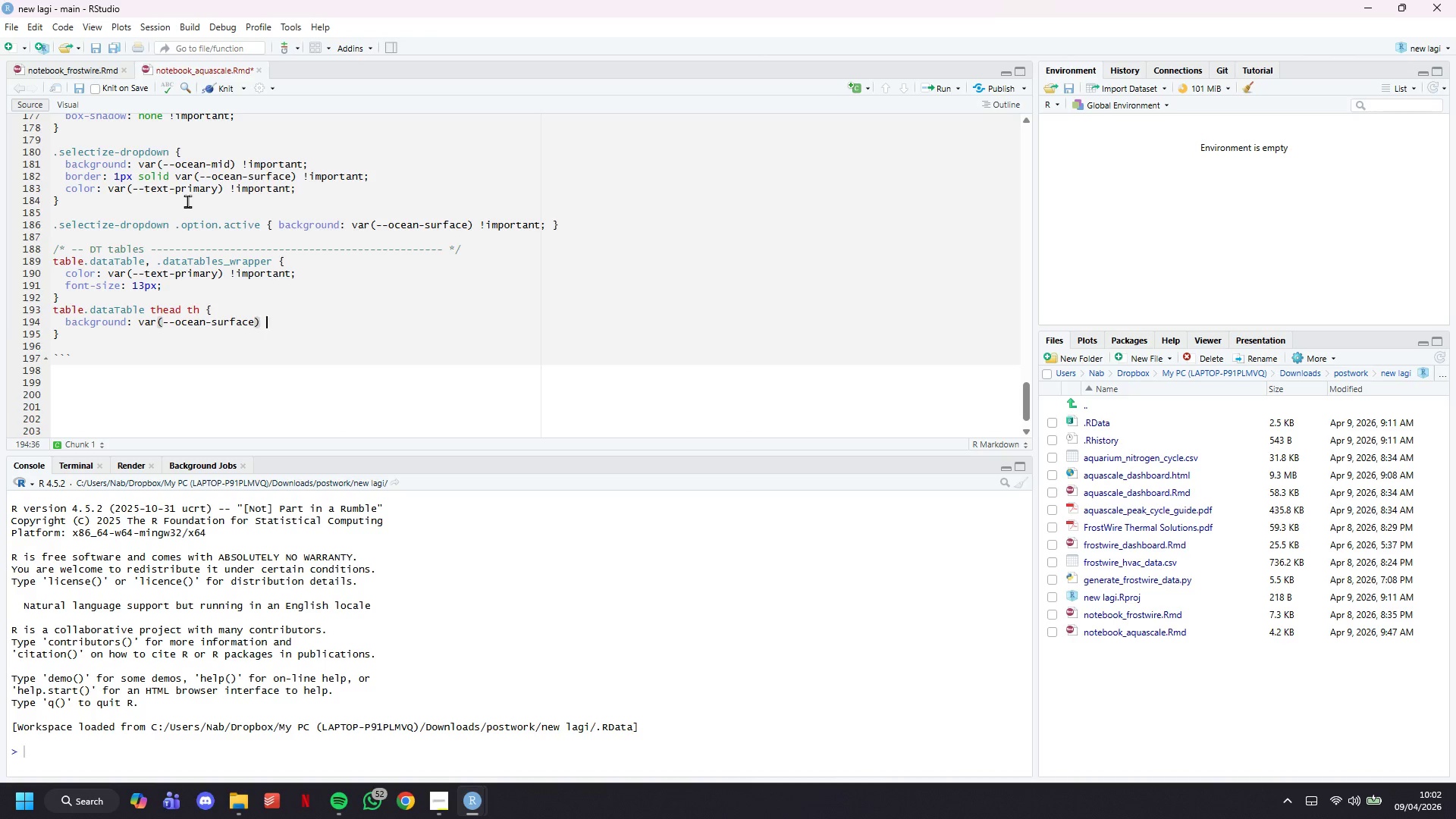 
key(Space)
 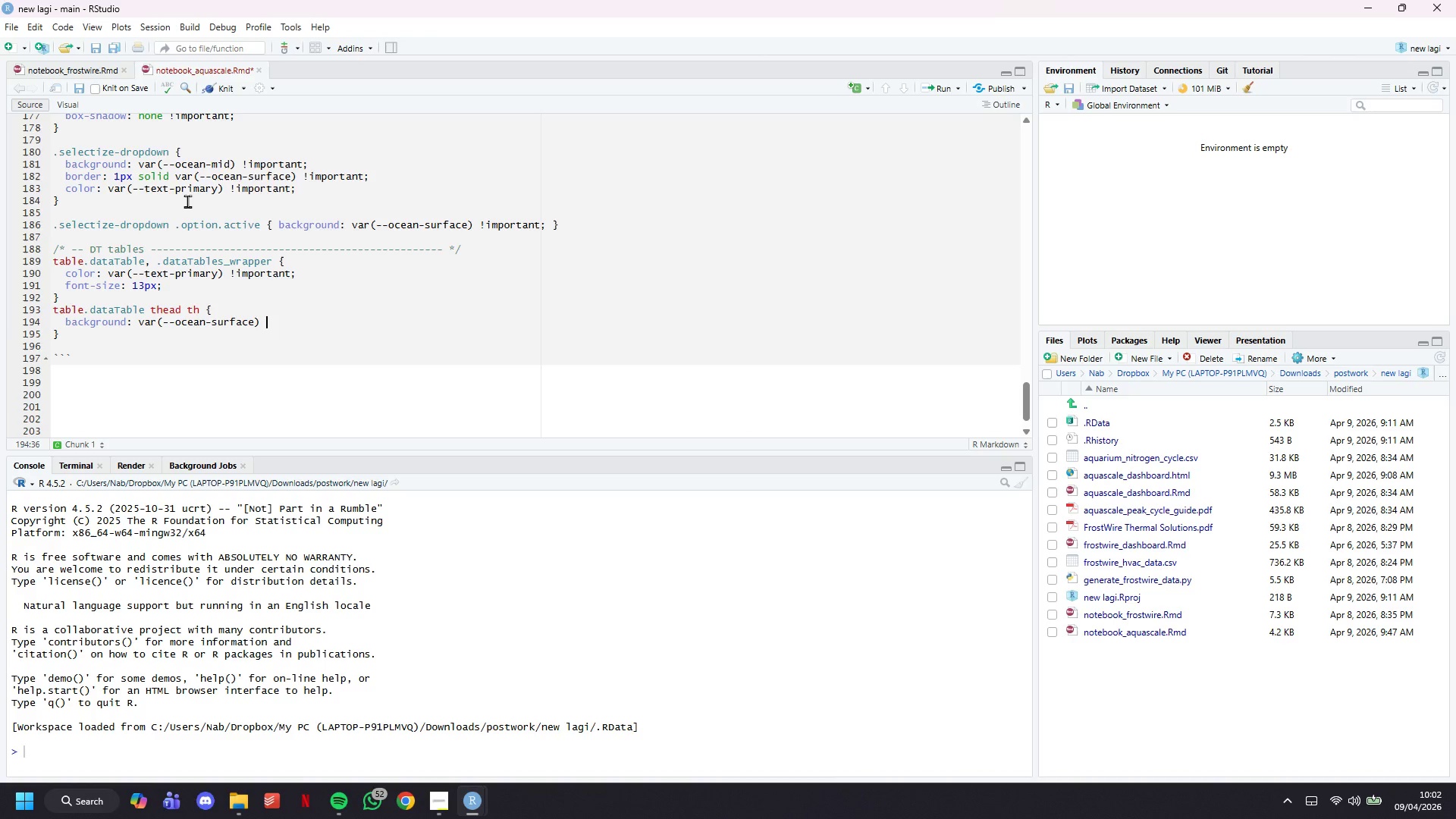 
key(Shift+1)
 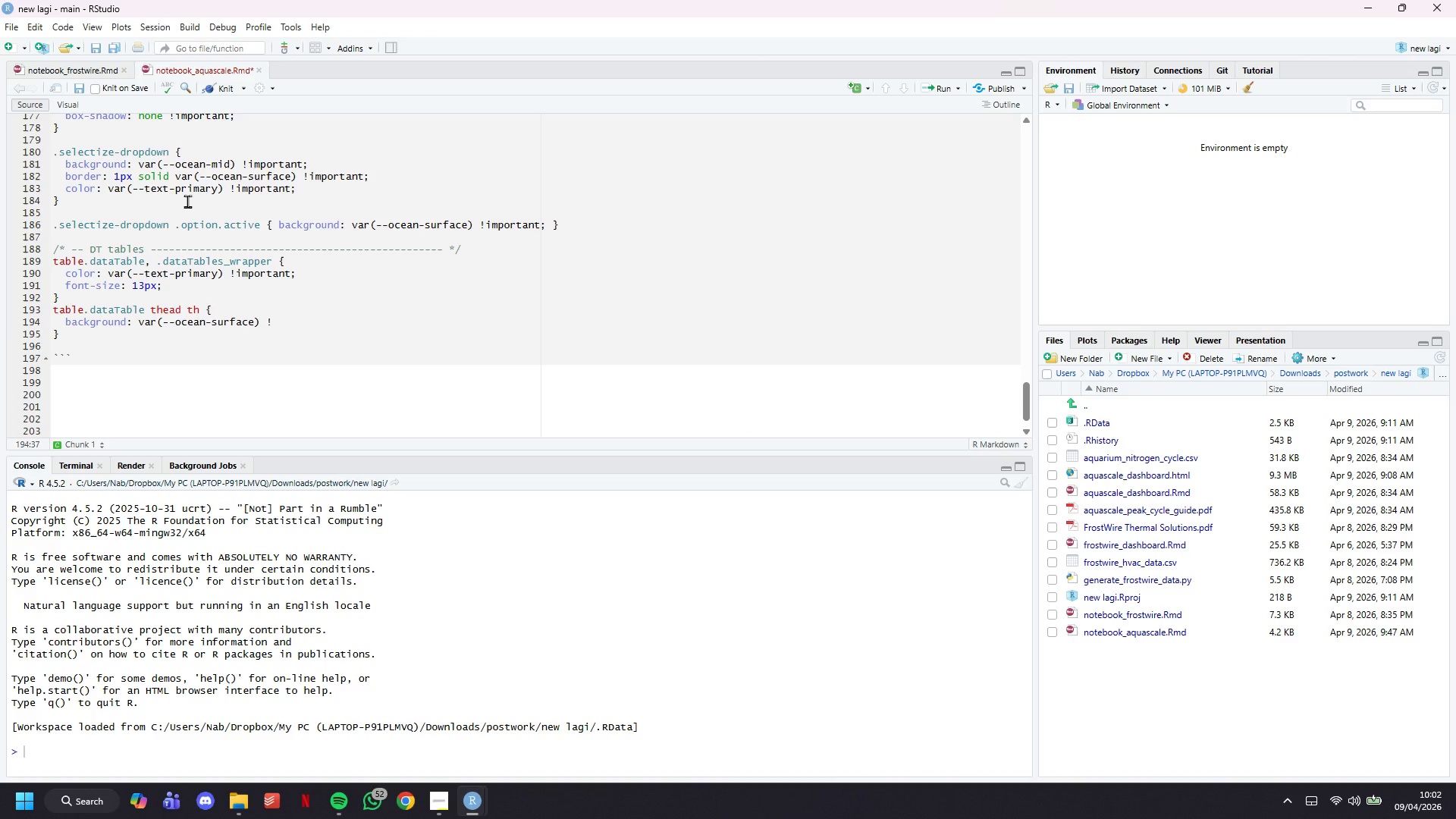 
type(impr)
key(Backspace)
type(ortant;)
 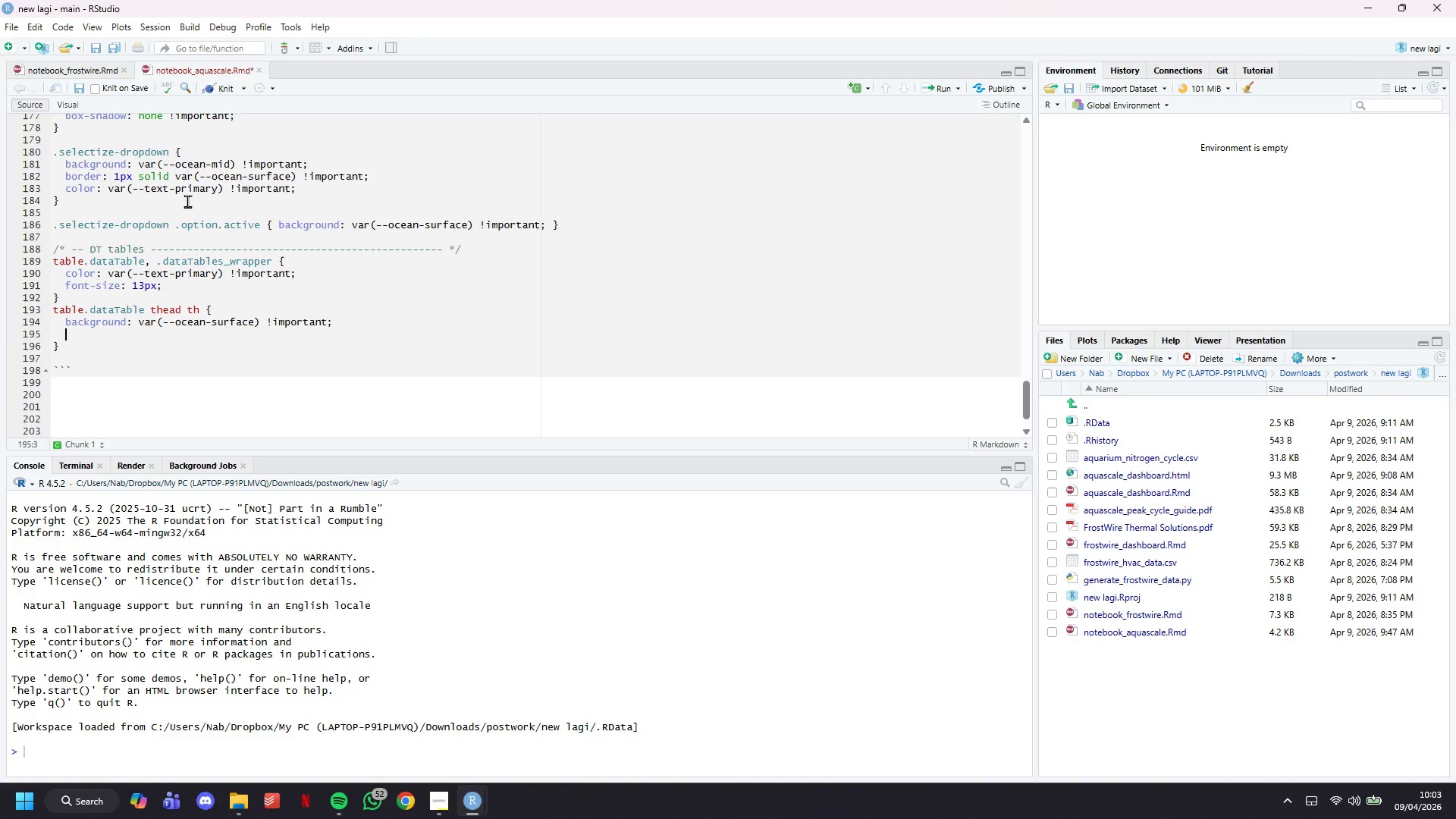 
key(Enter)
 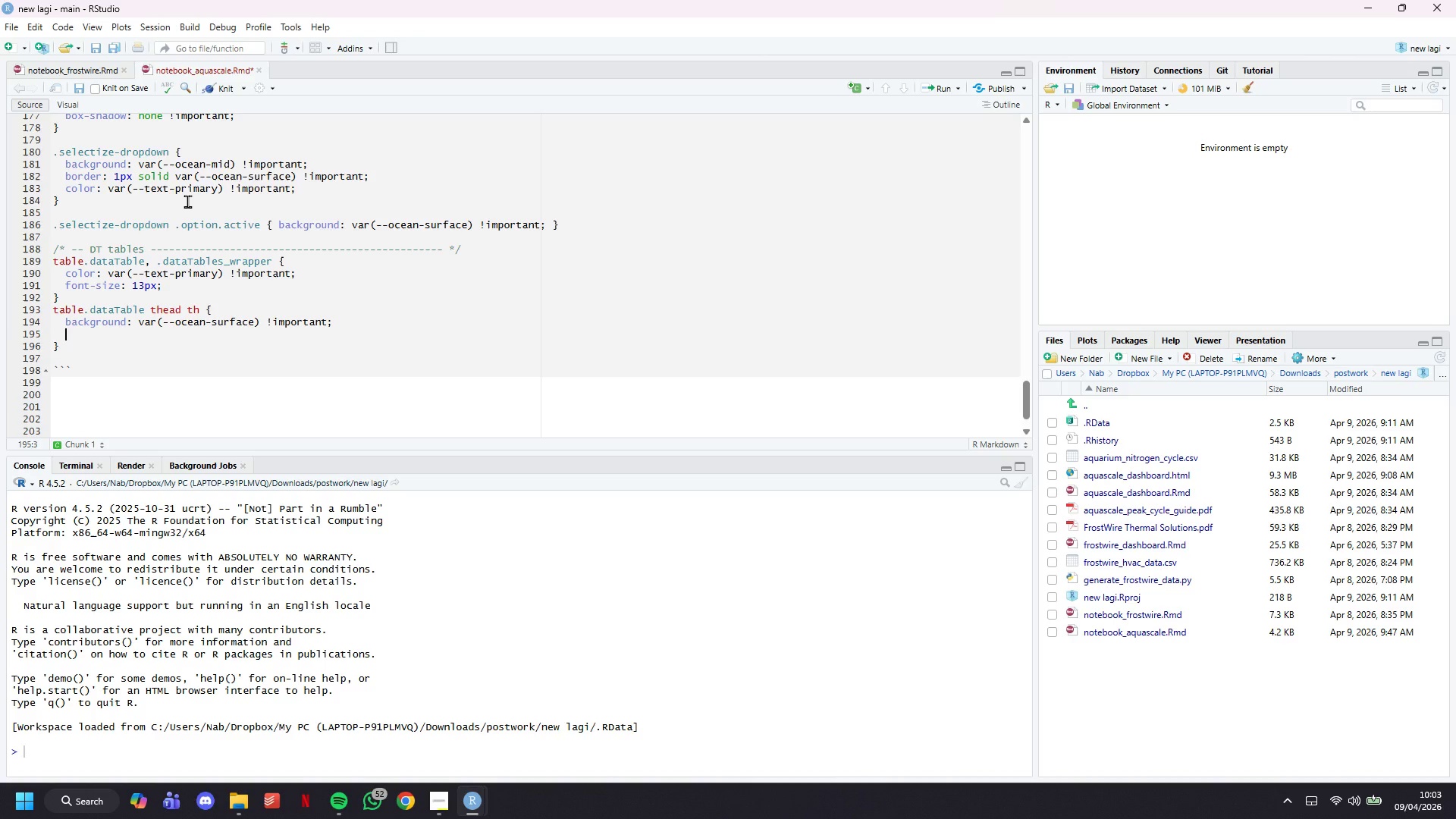 
type(color: var(--text-muted)
 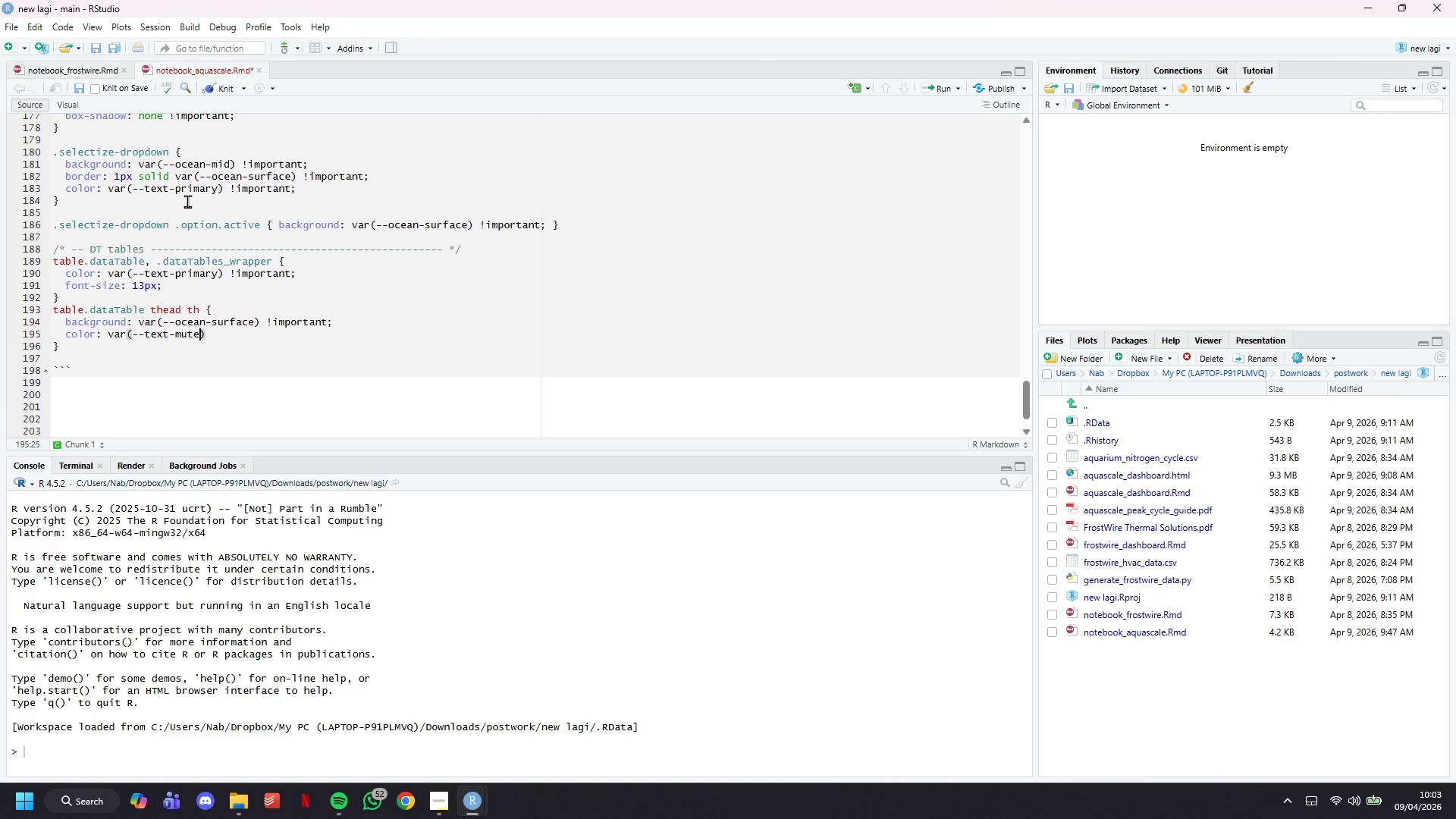 
 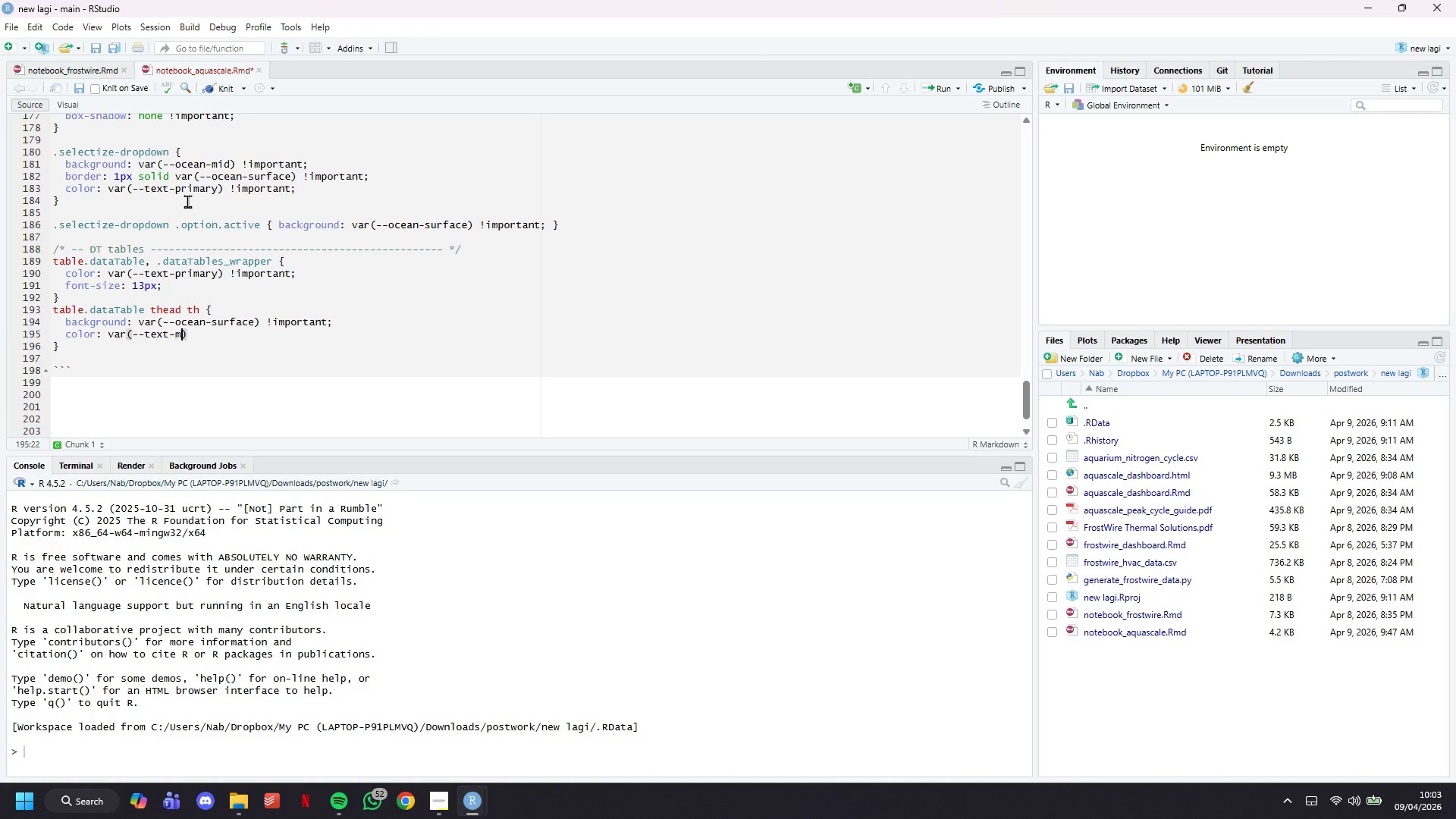 
key(ArrowRight)
 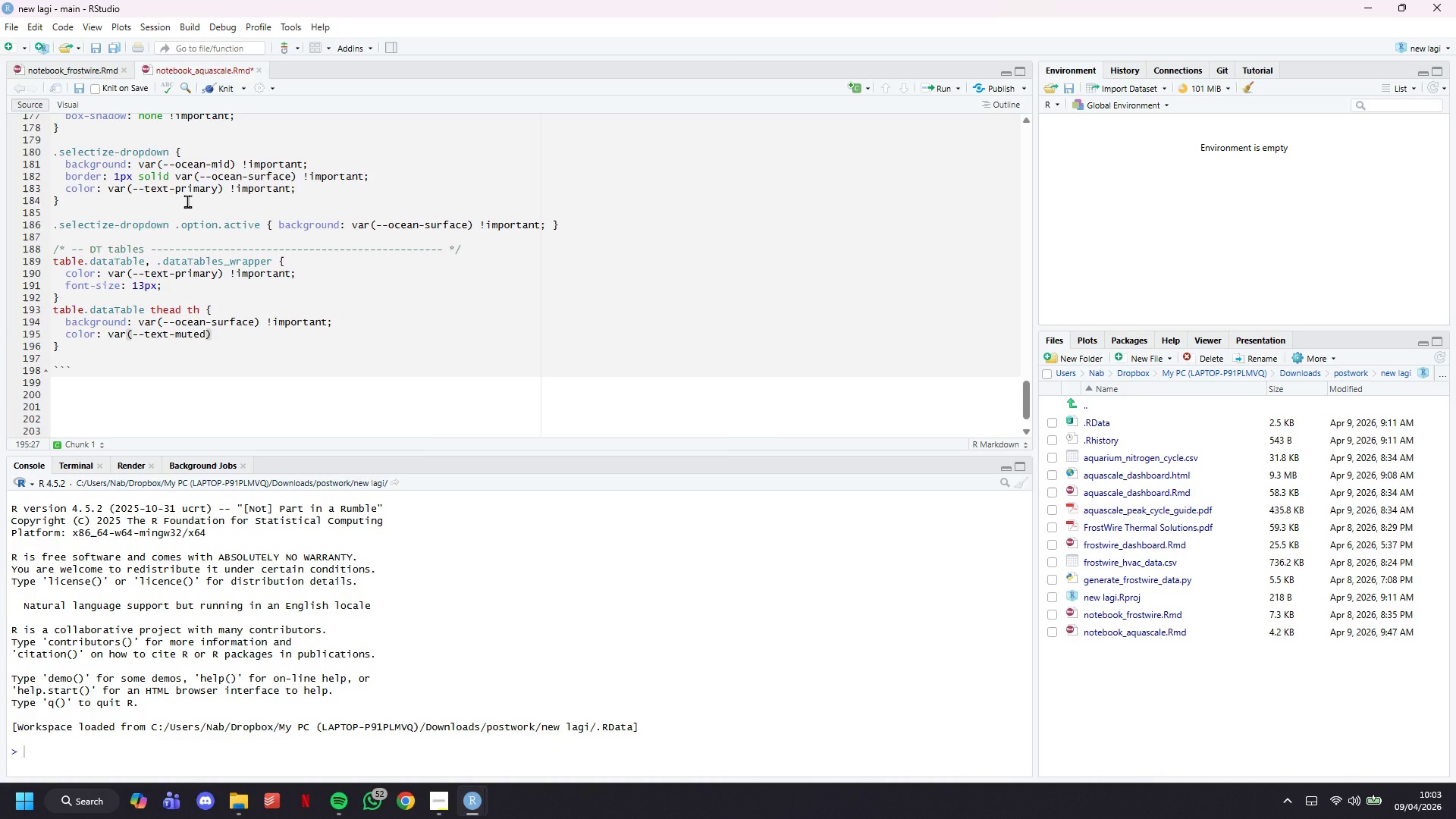 
key(Space)
 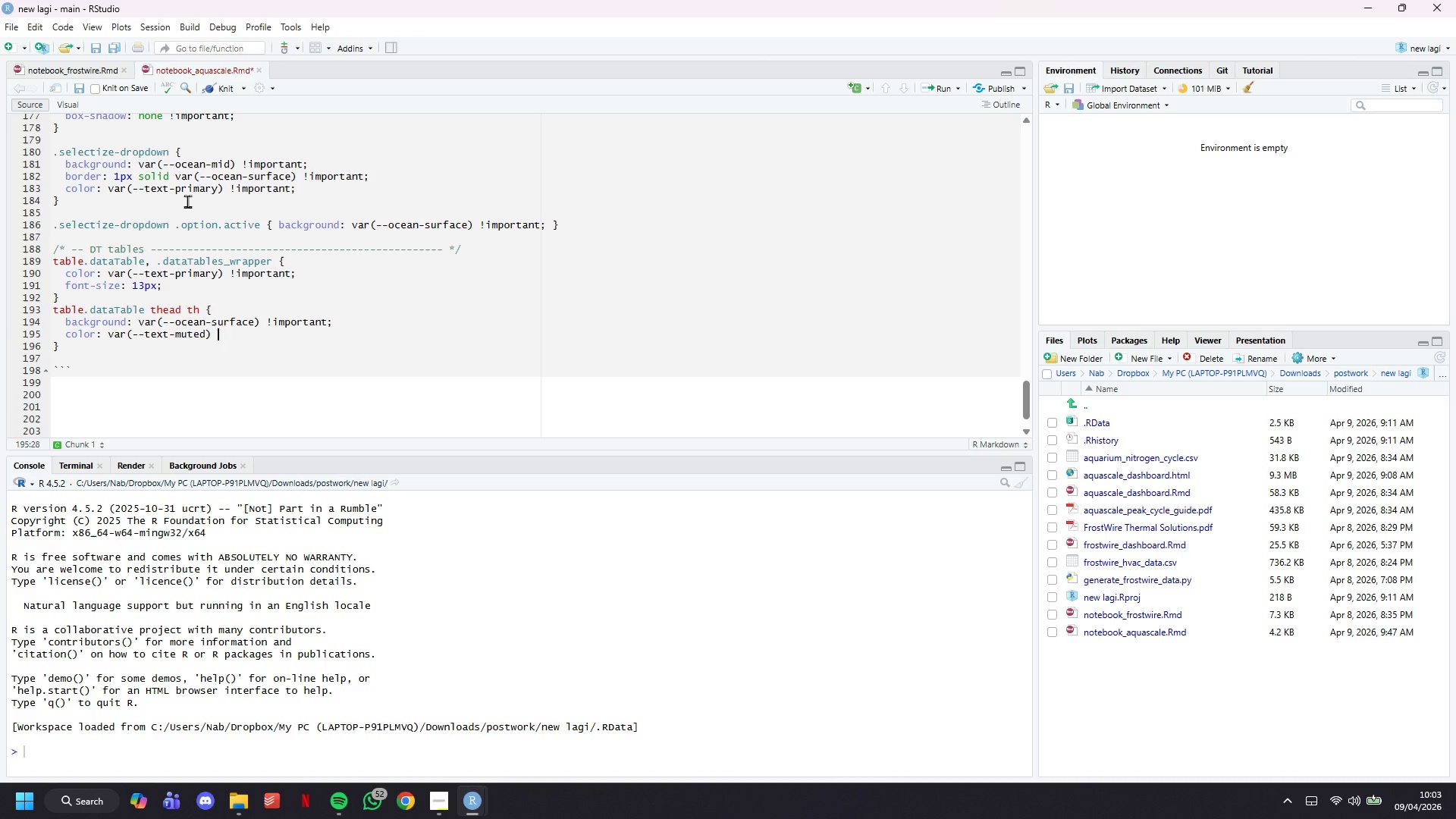 
key(Shift+1)
 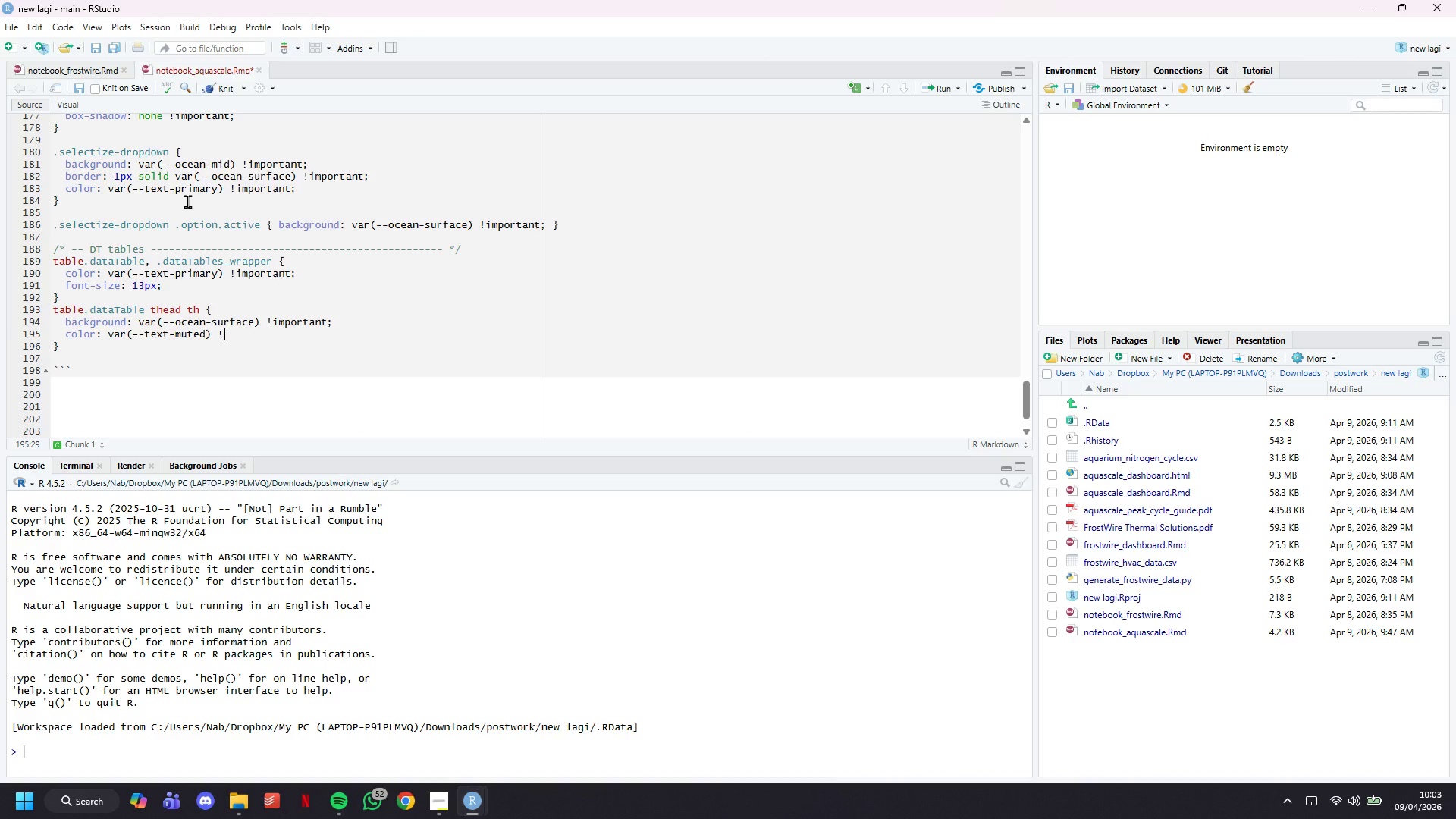 
wait(10.14)
 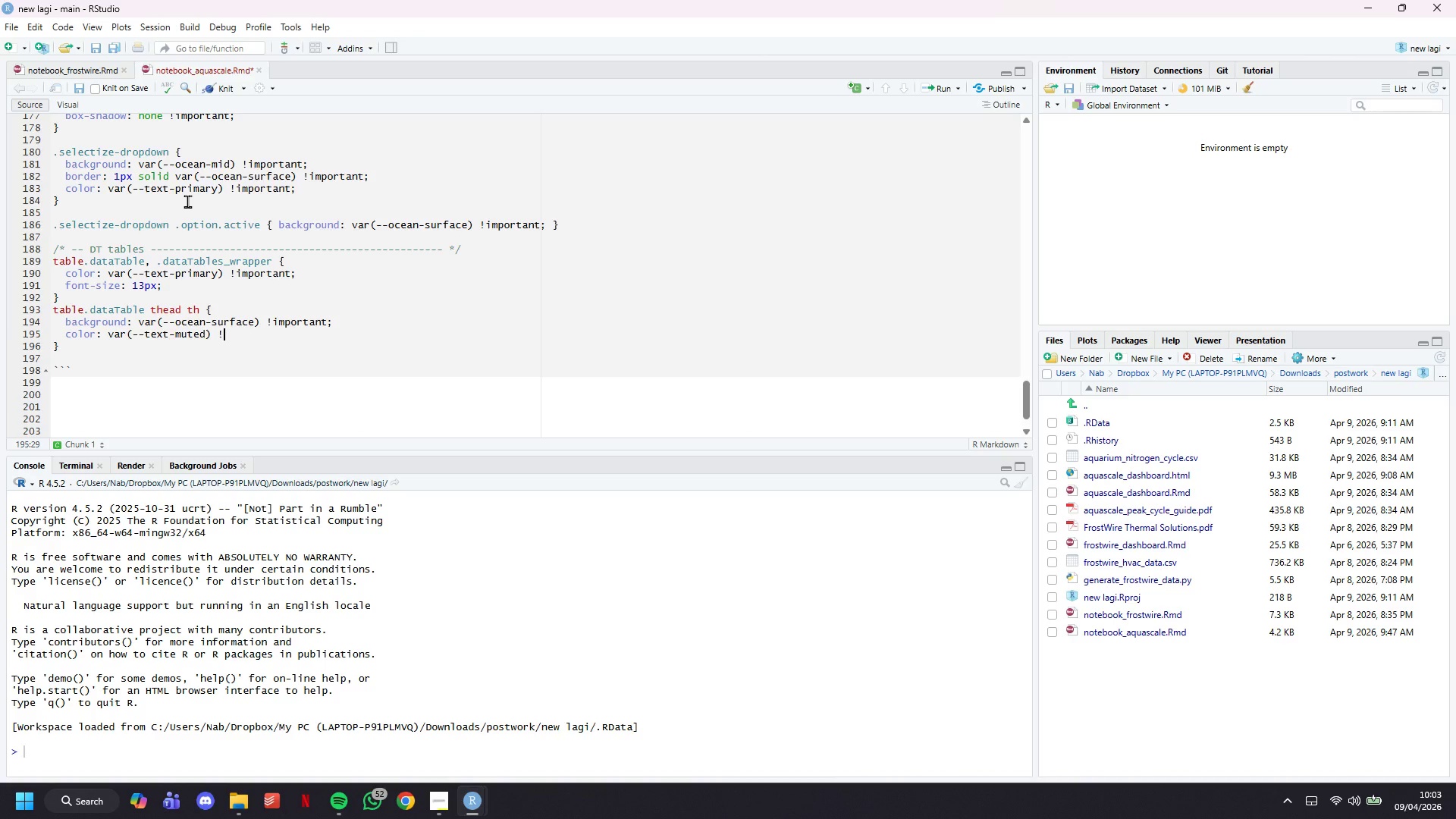 
type(important;)
 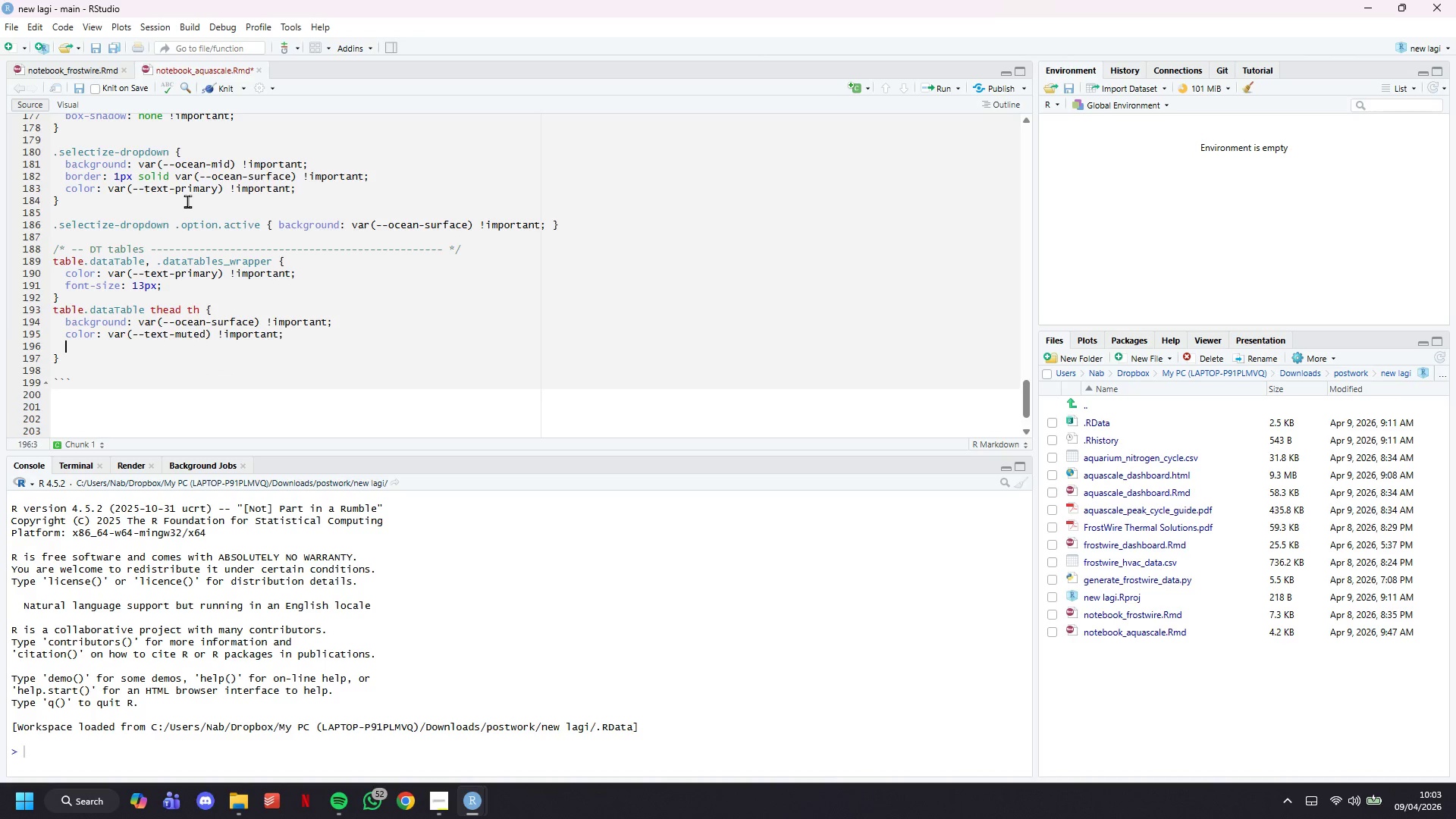 
key(Enter)
 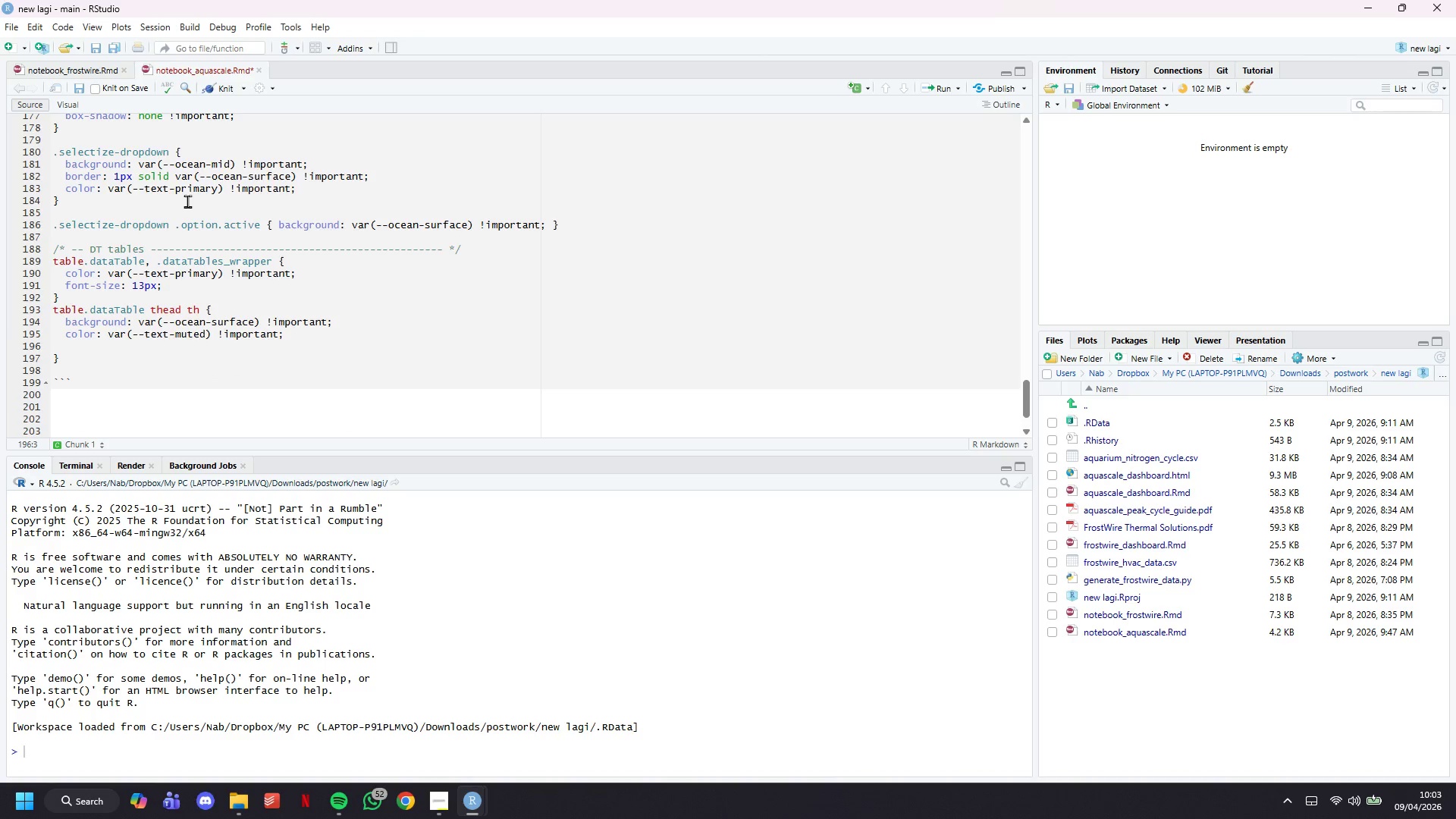 
type(font-)
 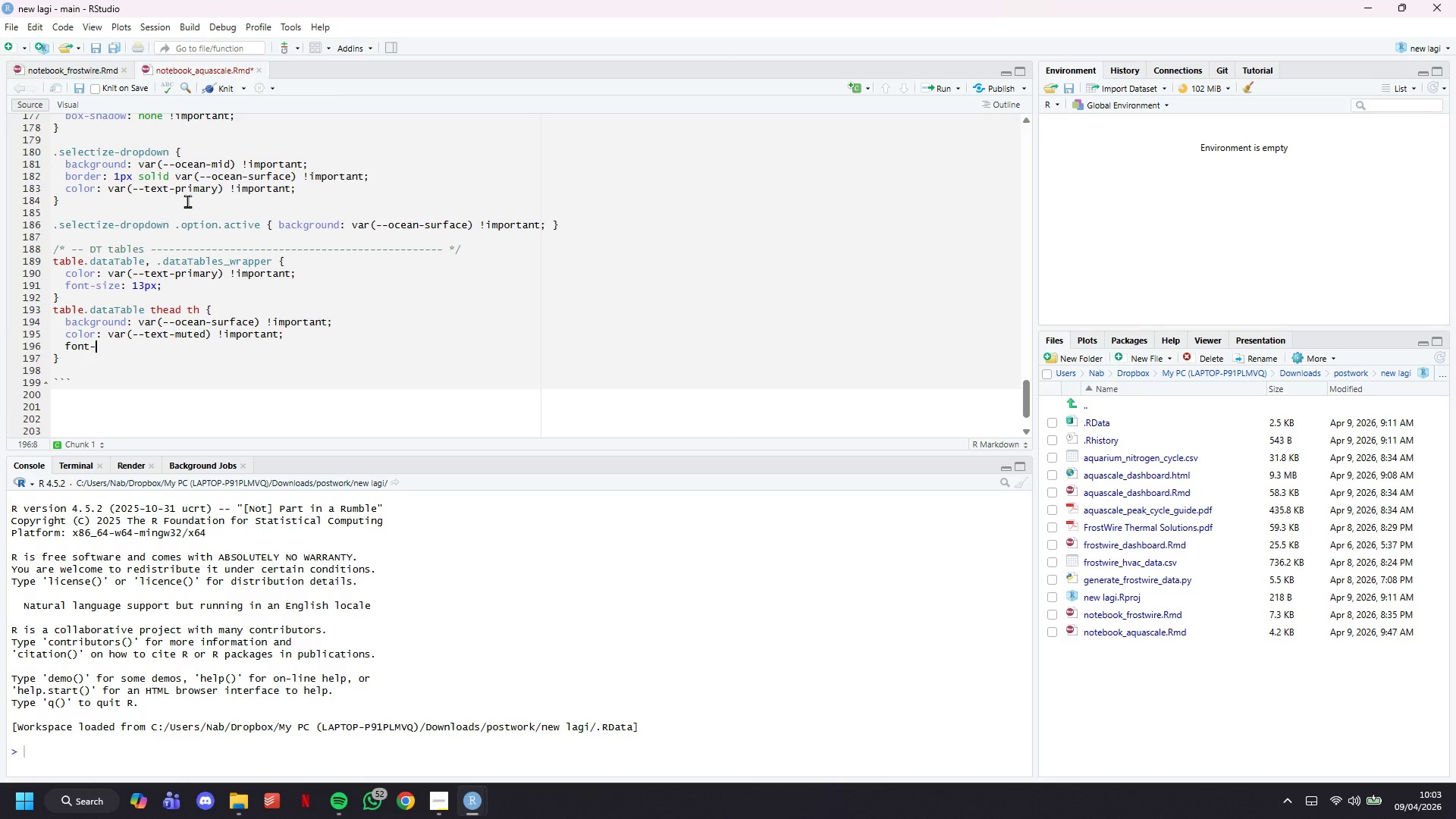 
type(family: '')
 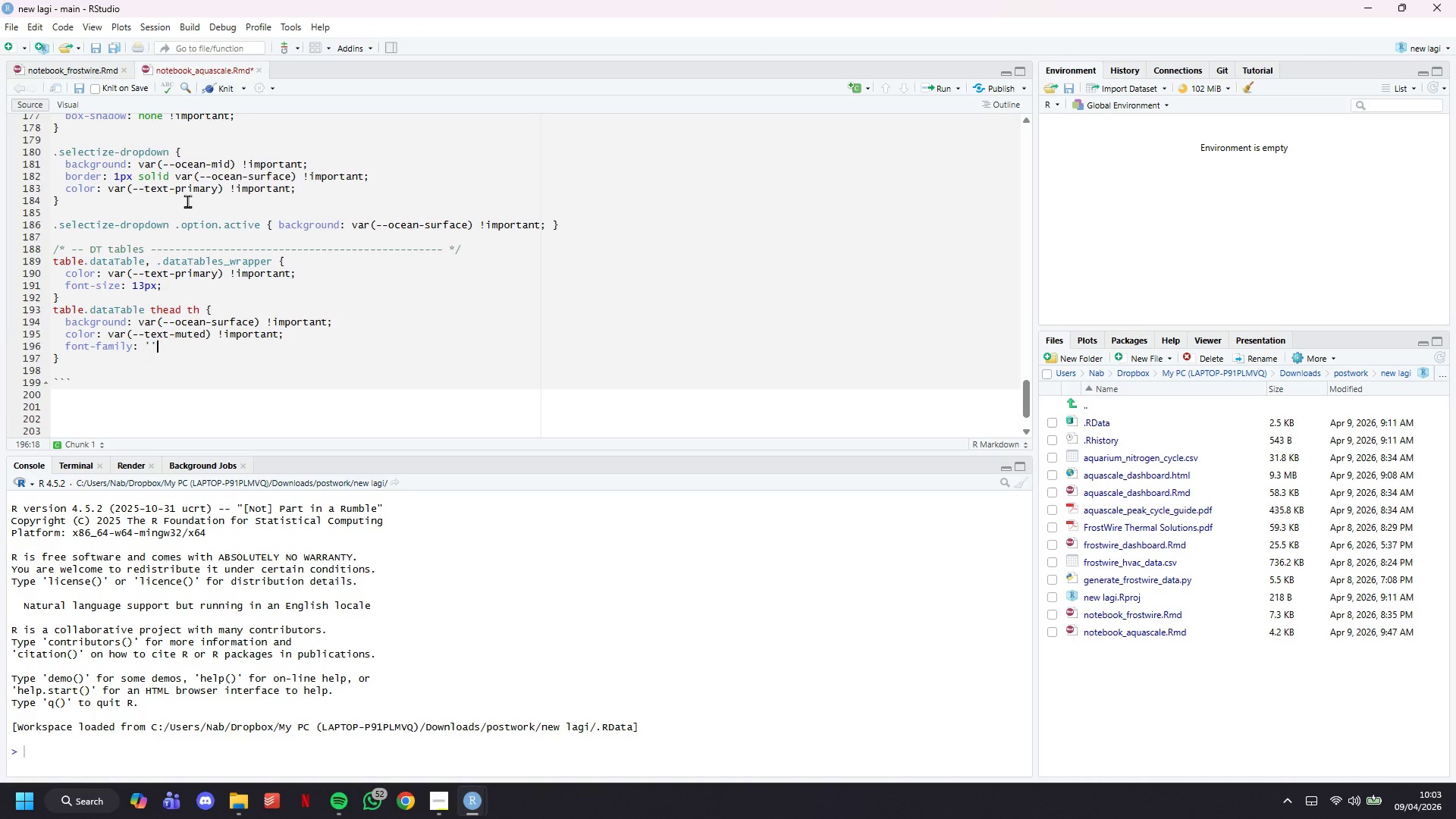 
key(ArrowLeft)
 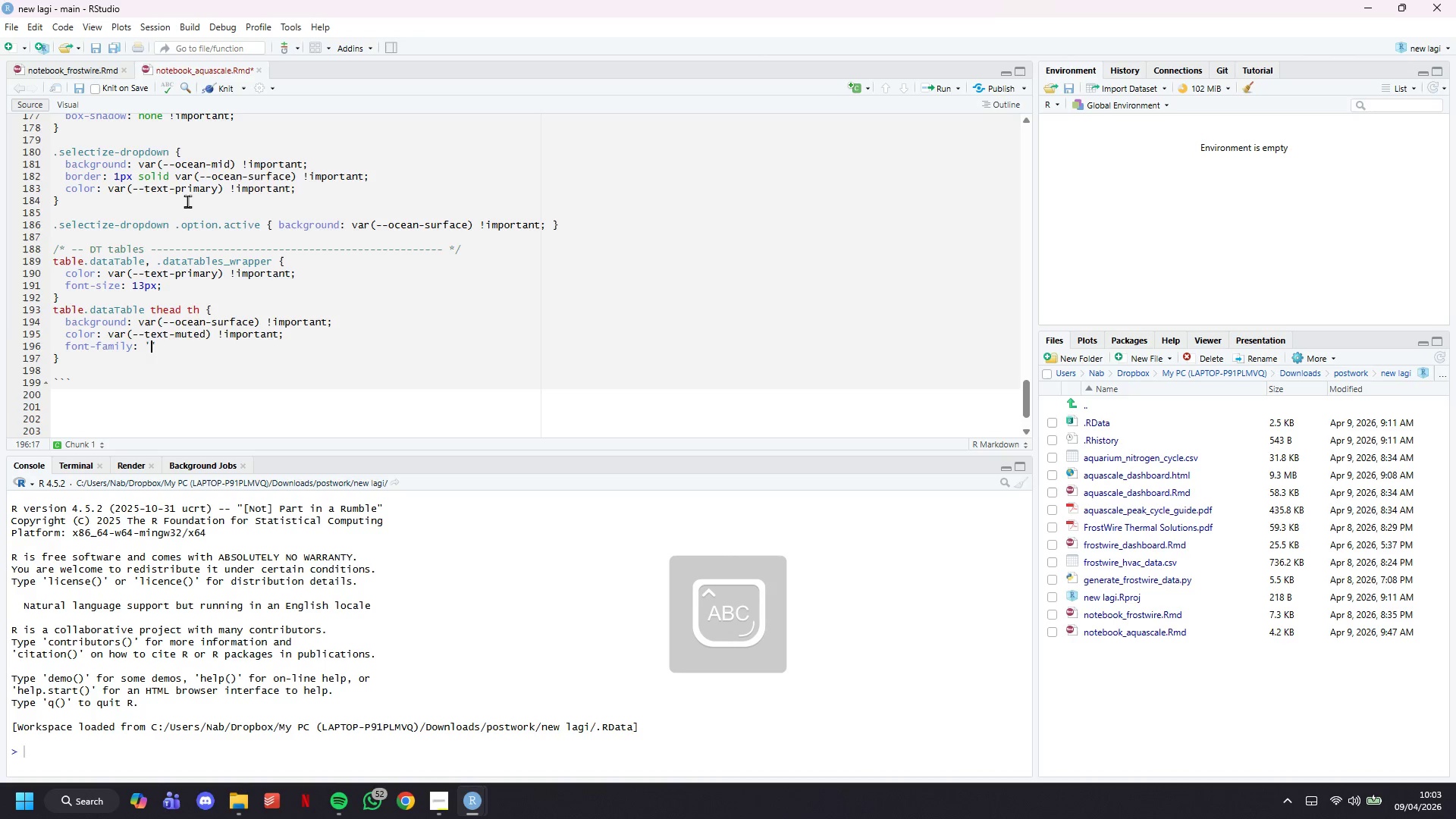 
type(Sye)
key(Backspace)
type(ne)
 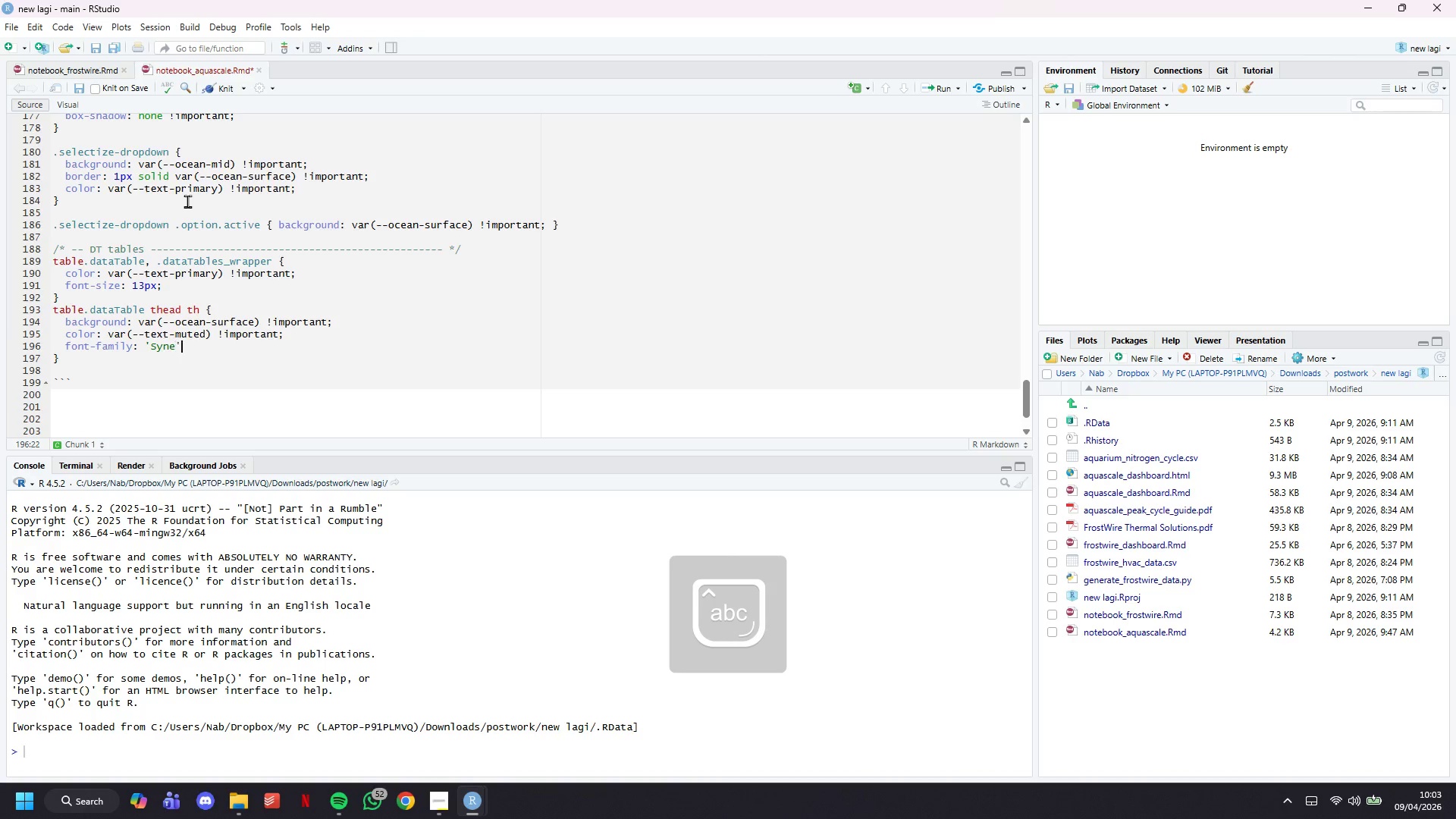 
key(ArrowRight)
 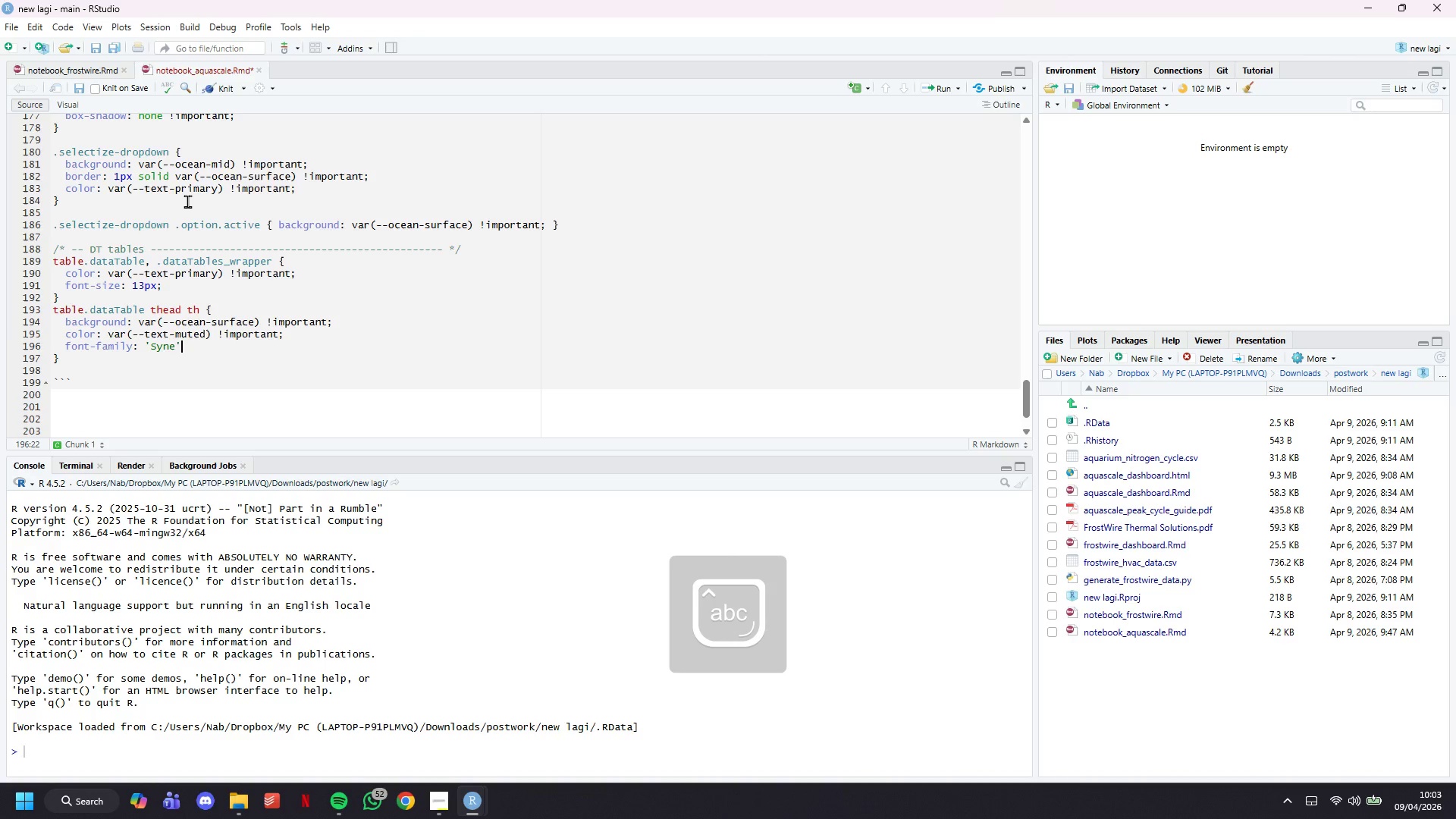 
type(, sans-serif !importantl)
key(Backspace)
type(;)
 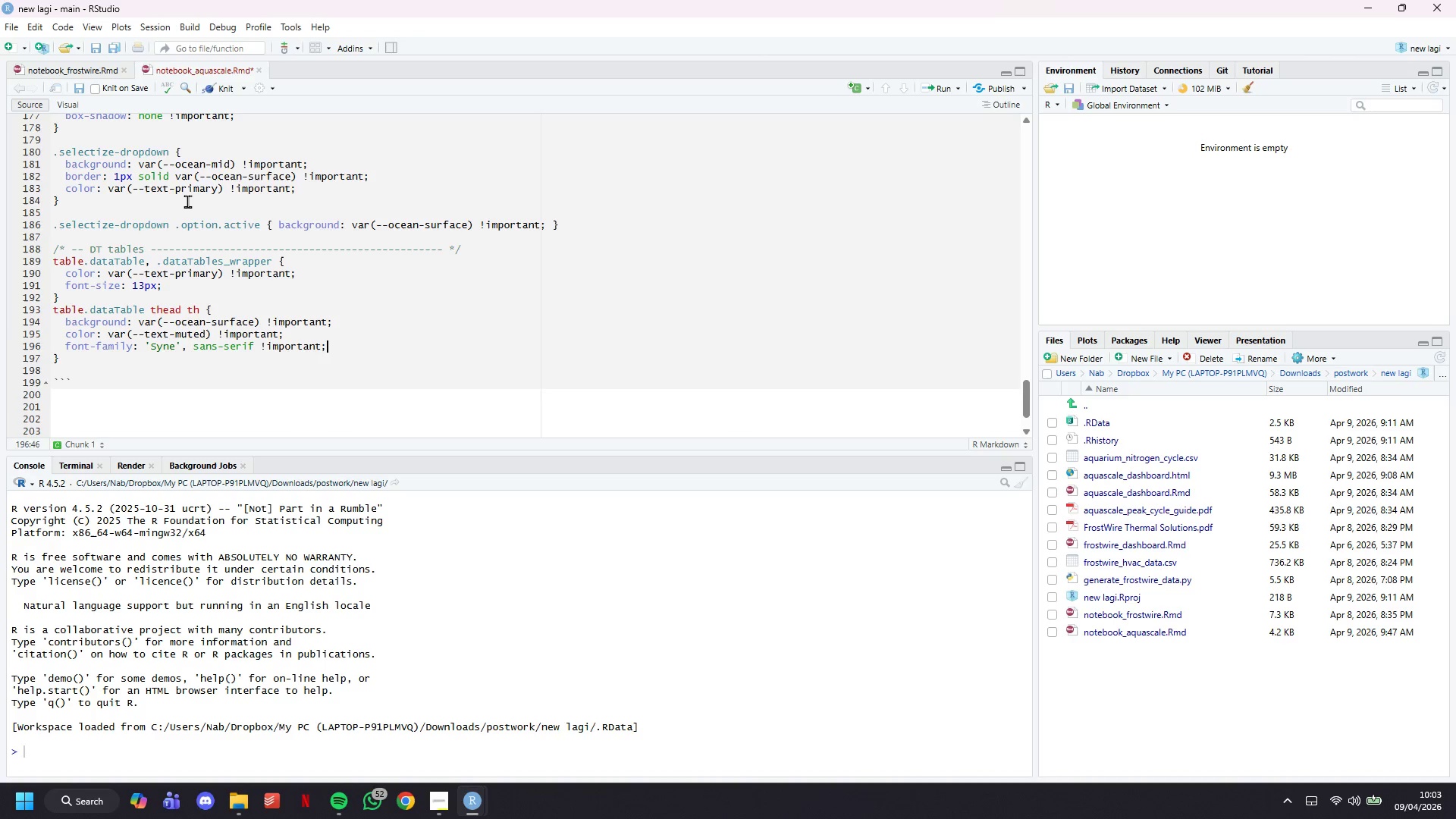 
key(Enter)
 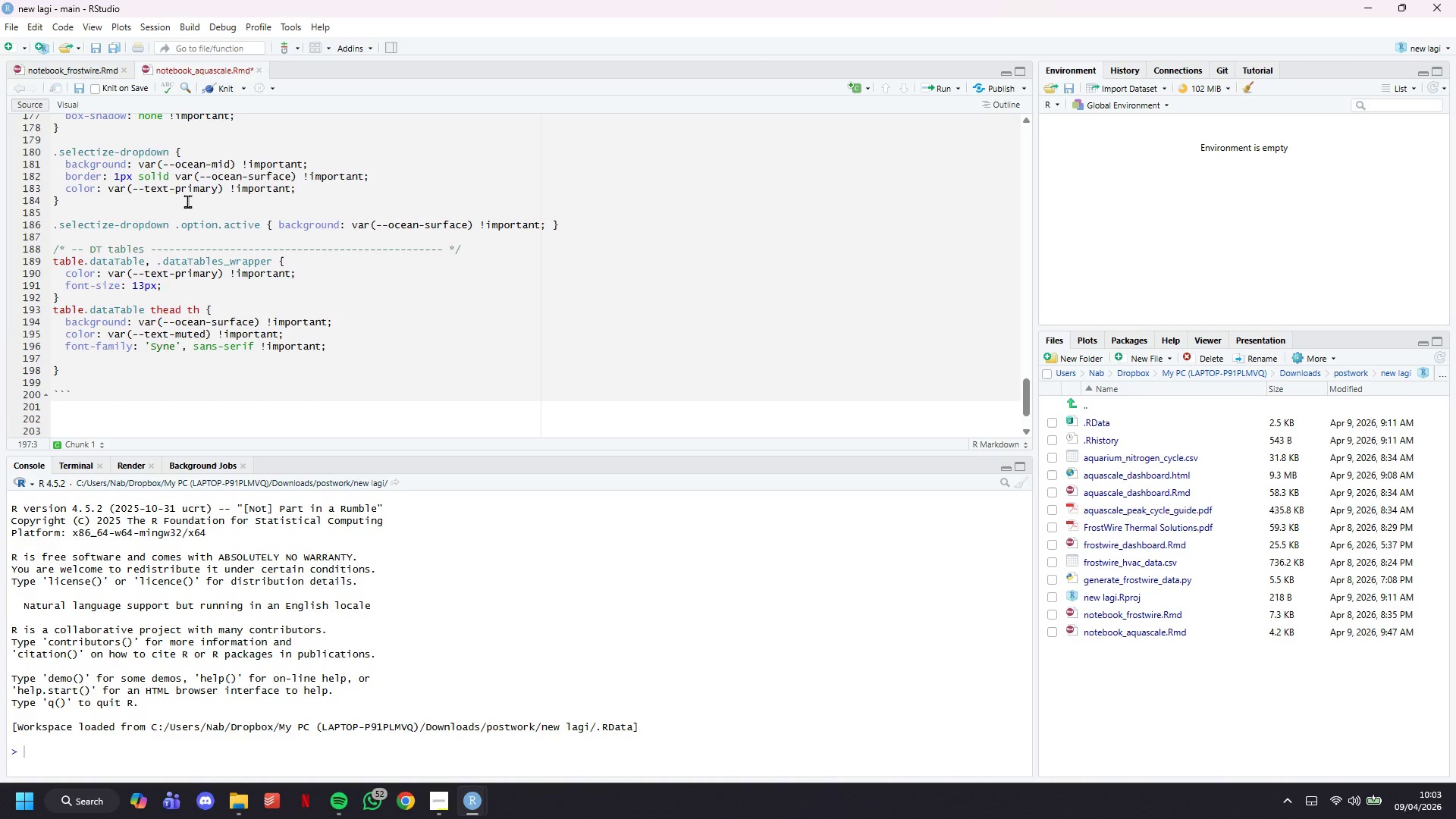 
type(font-size: 11px !importna)
key(Backspace)
key(Backspace)
type(abtl)
key(Backspace)
key(Backspace)
key(Backspace)
type(nt;)
 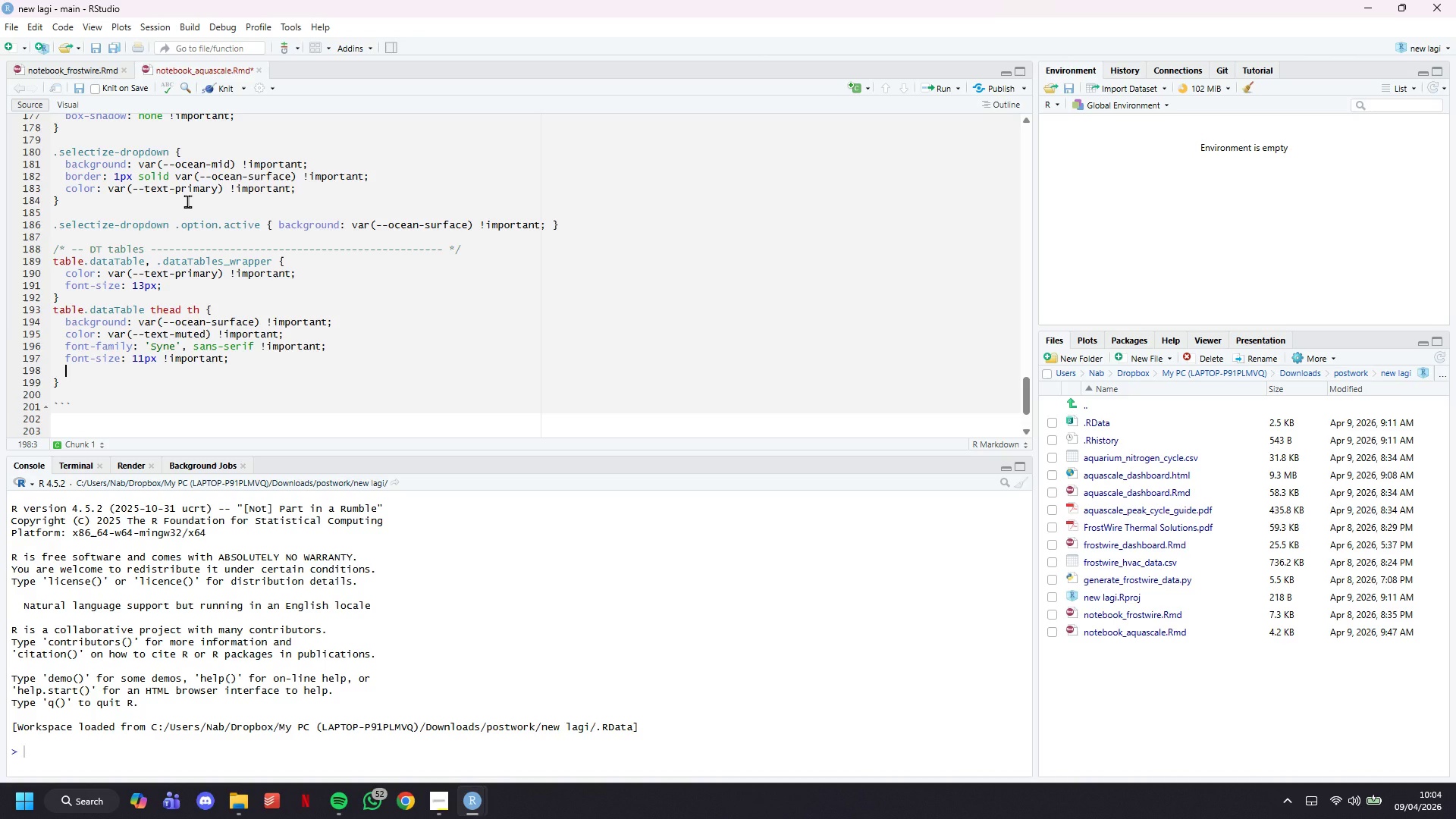 
 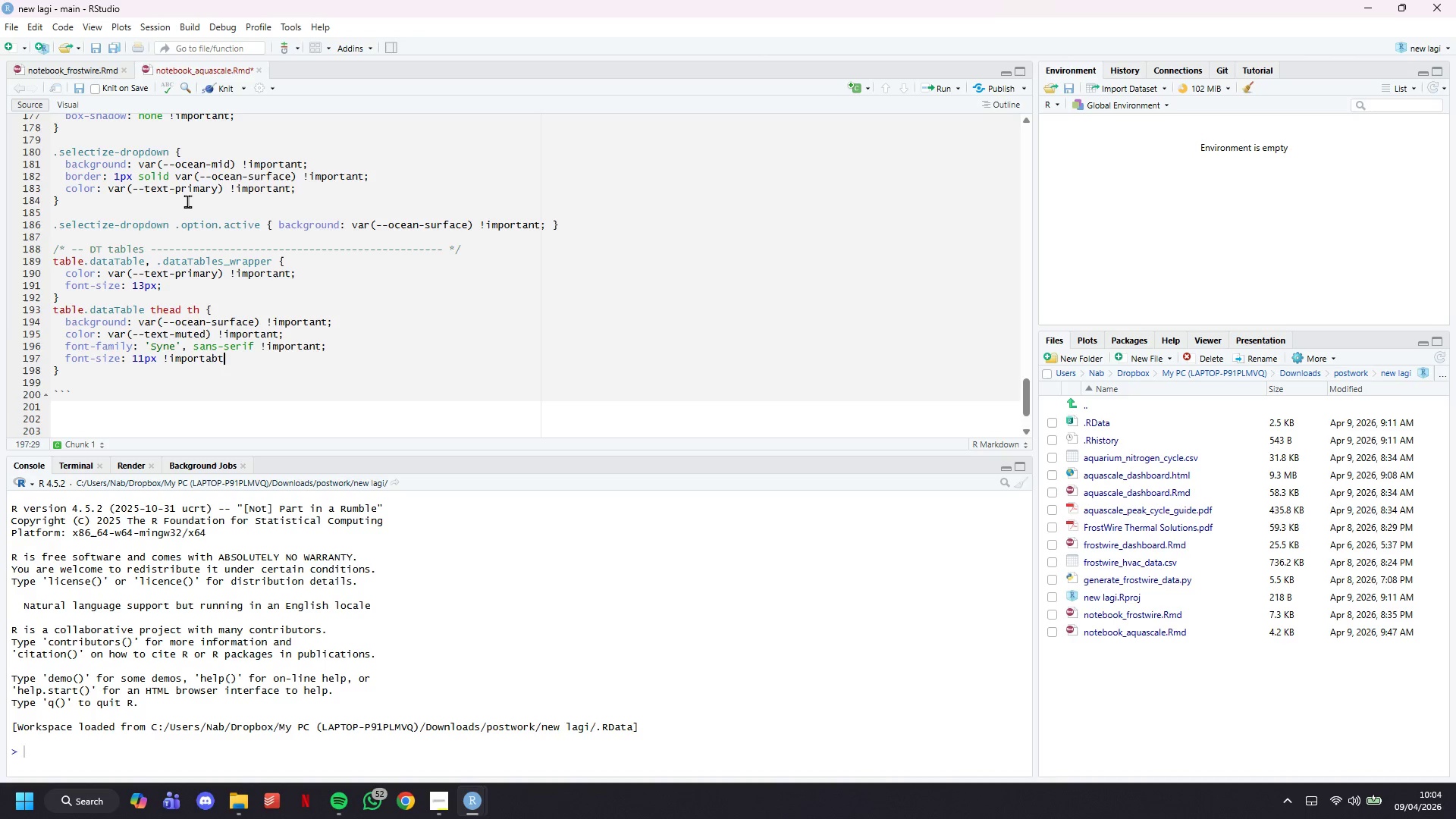 
key(Enter)
 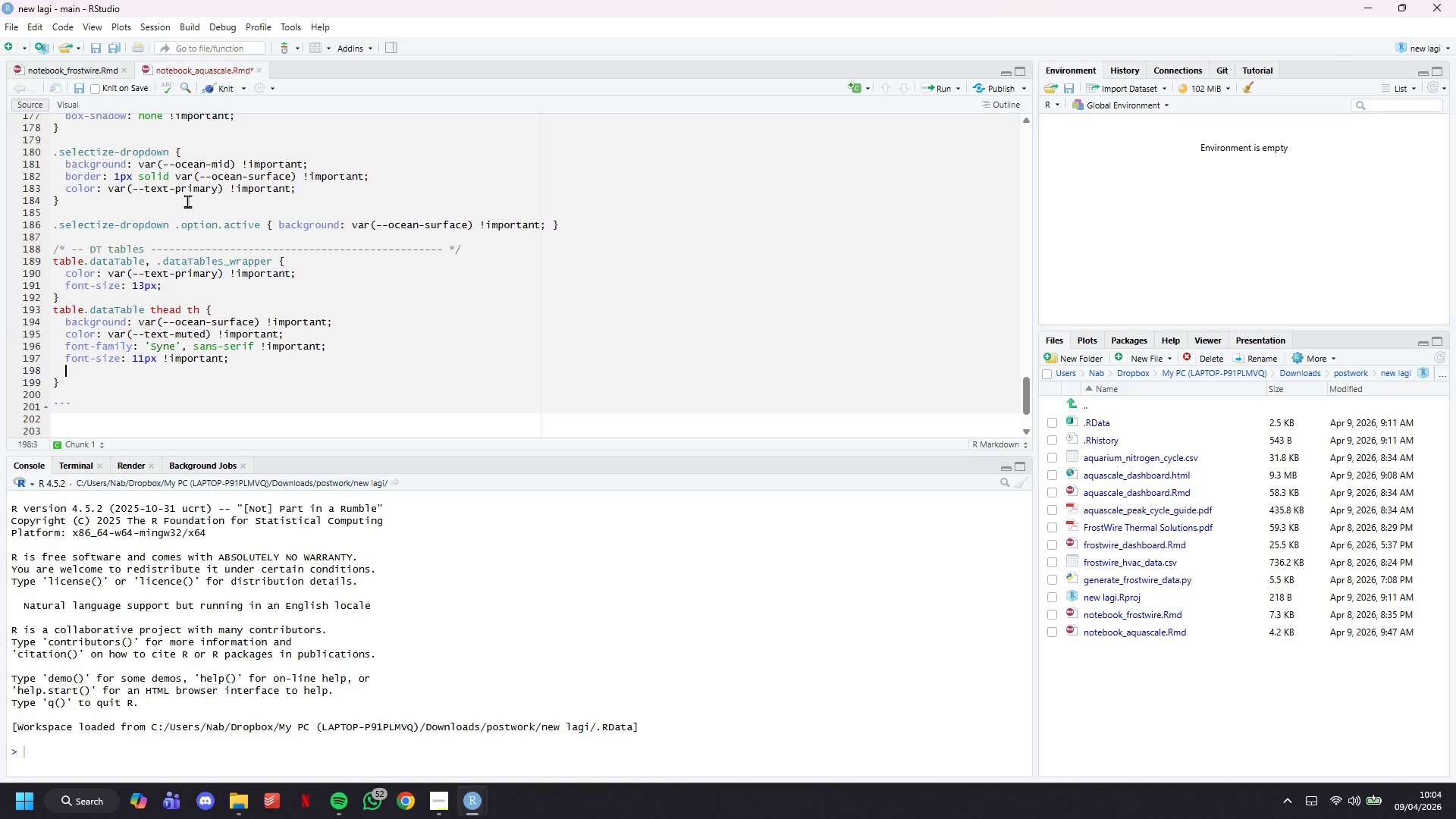 
type(letter-spacing: 0.8px !important;)
 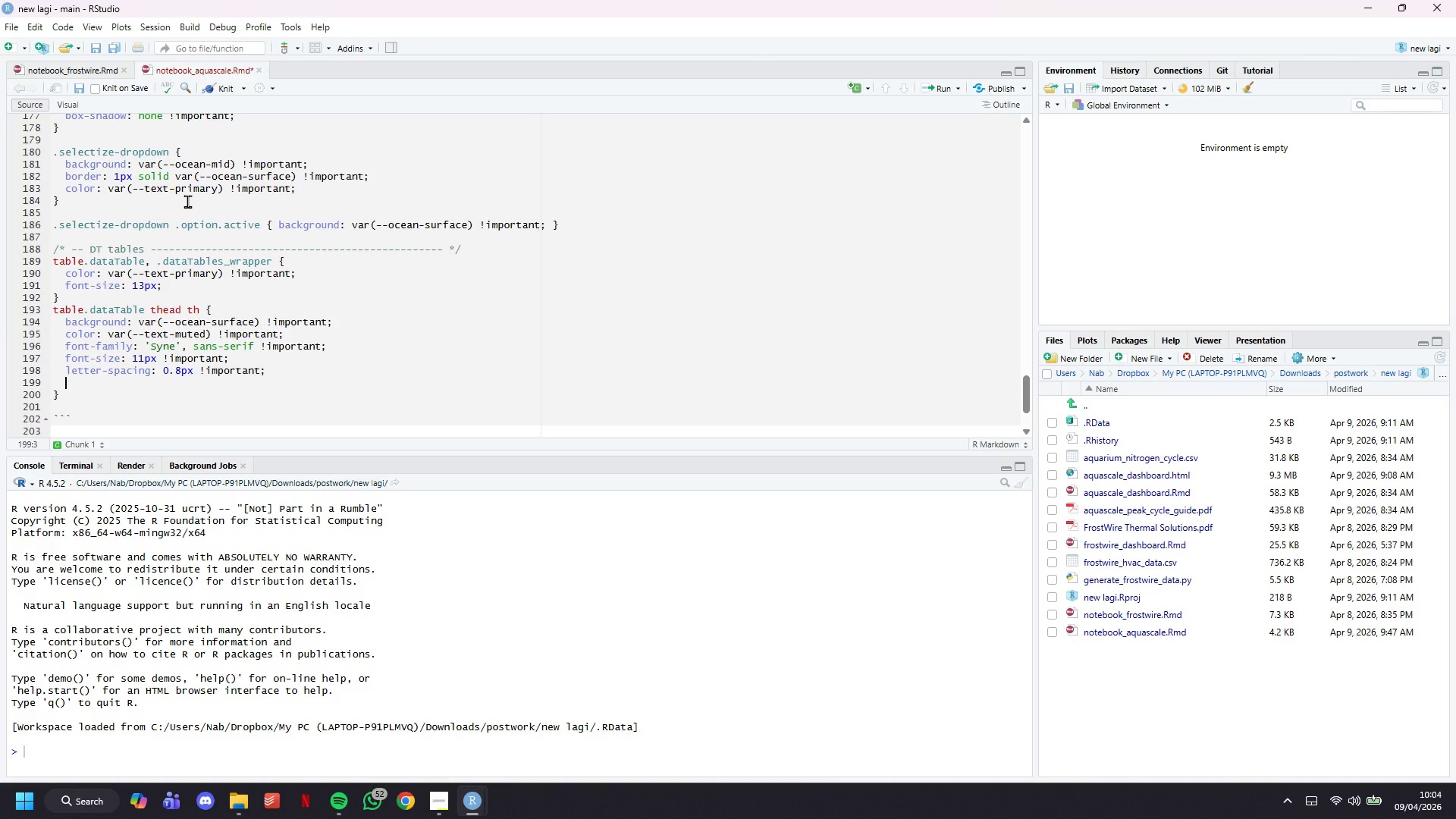 
 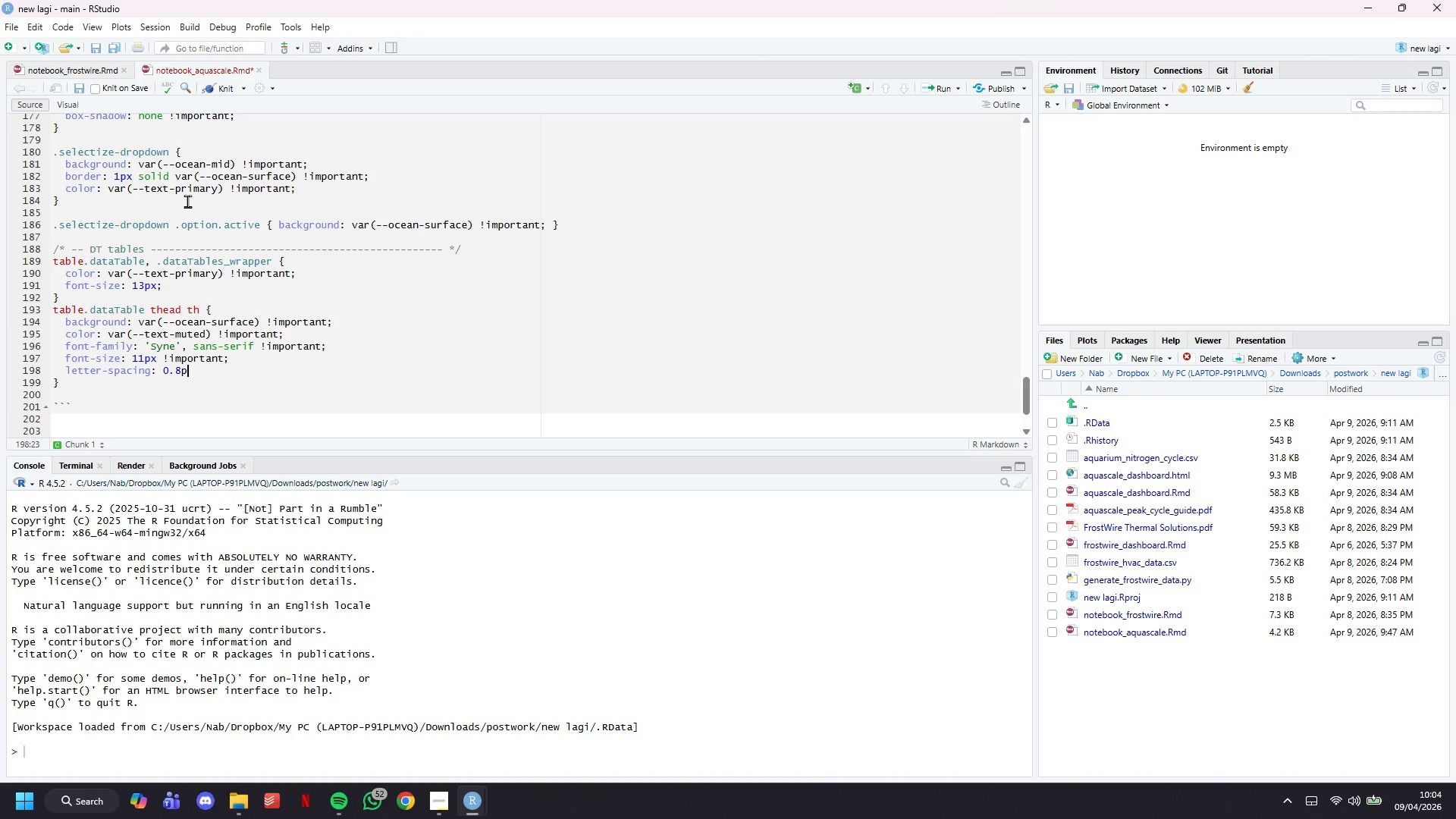 
key(Enter)
 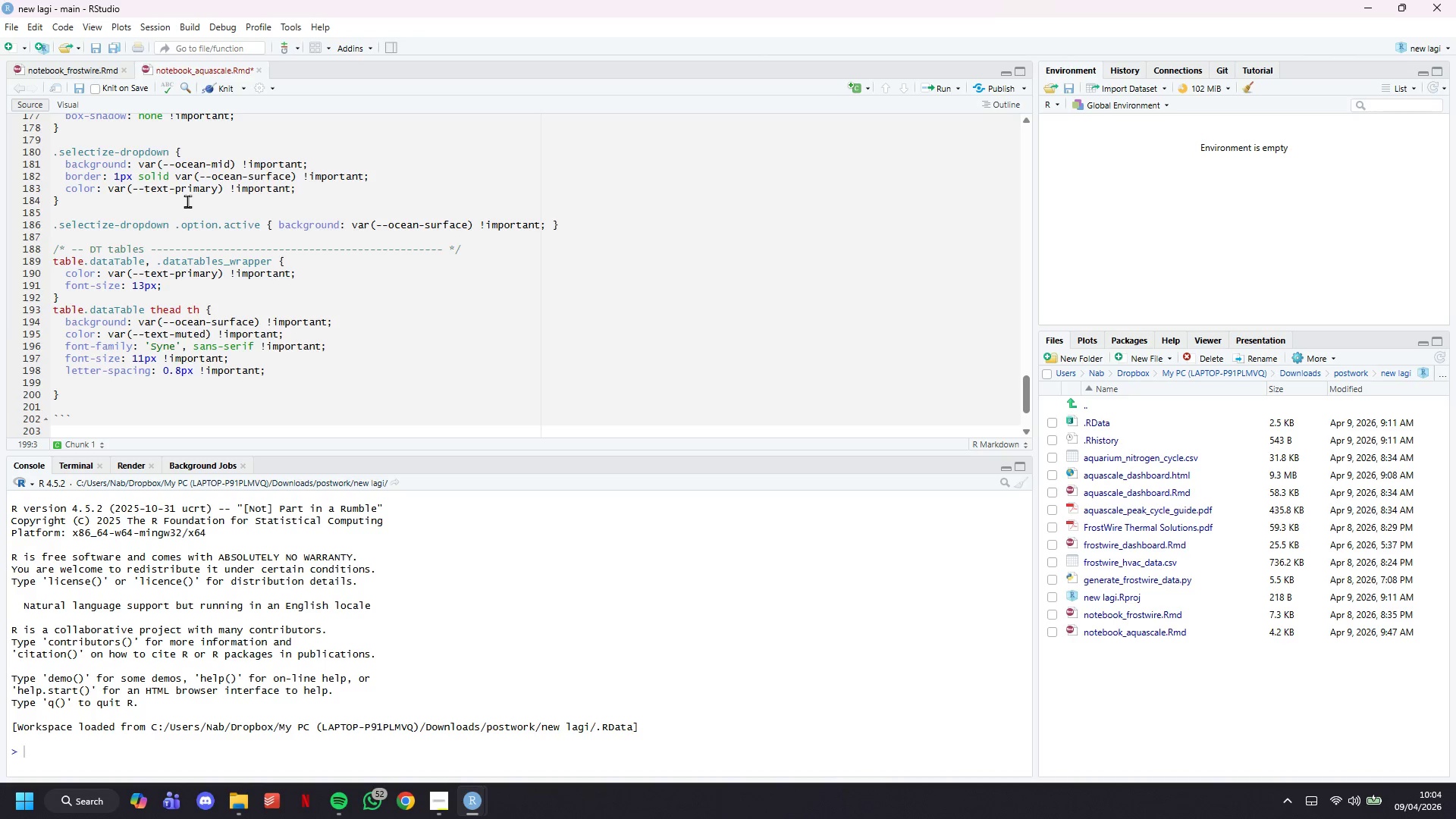 
type(text-transform: uppercase !important;)
 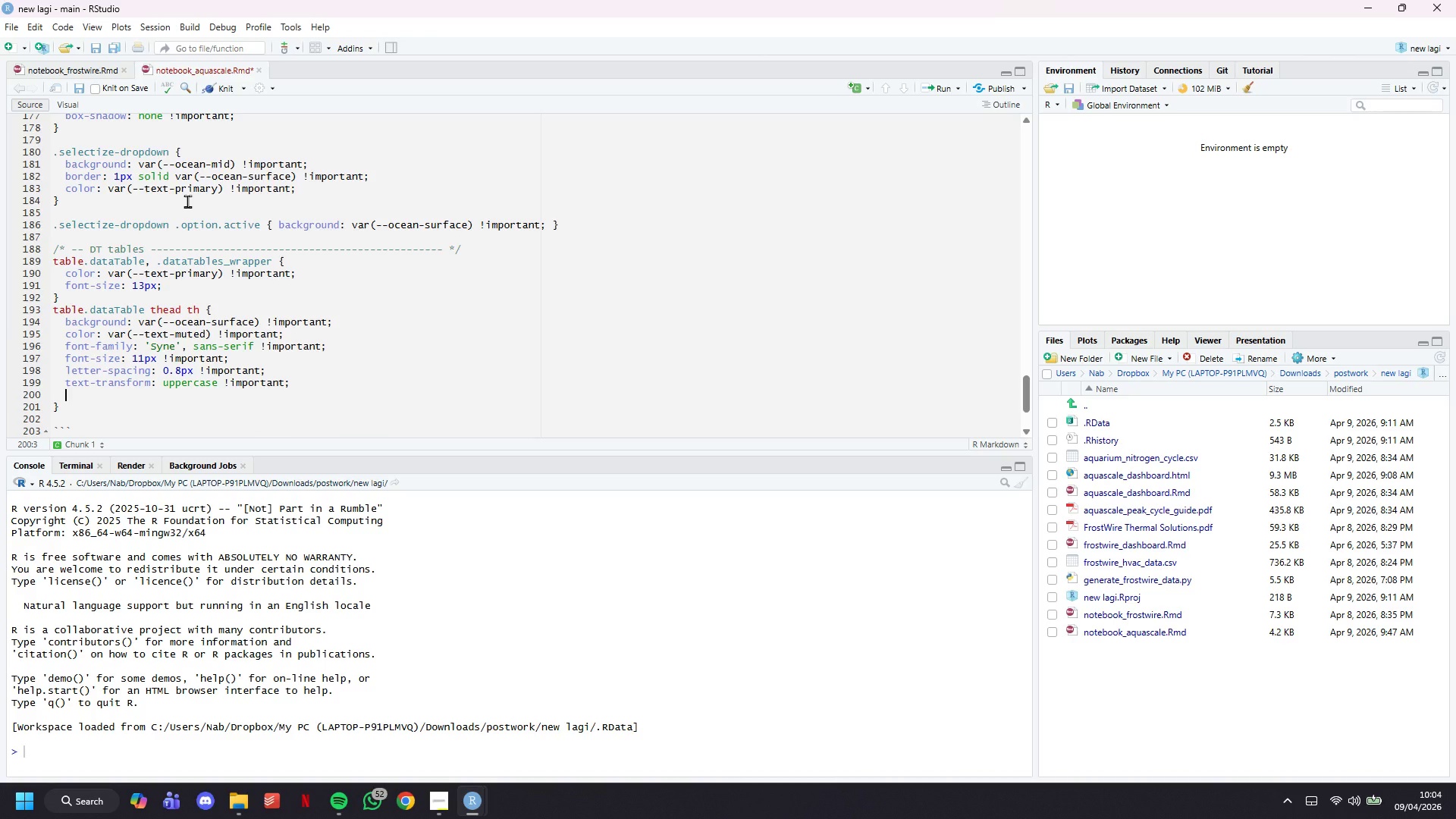 
 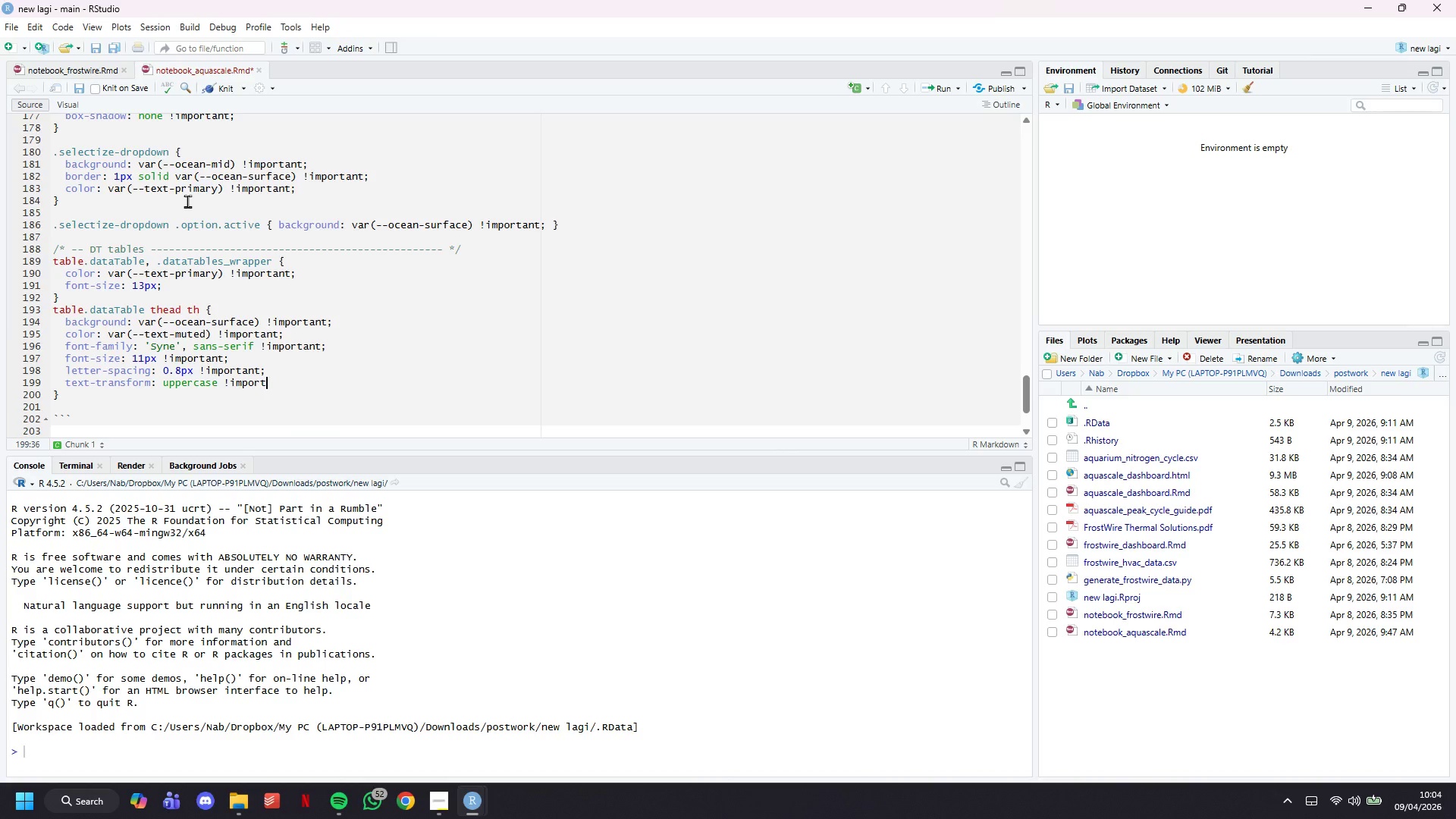 
key(Enter)
 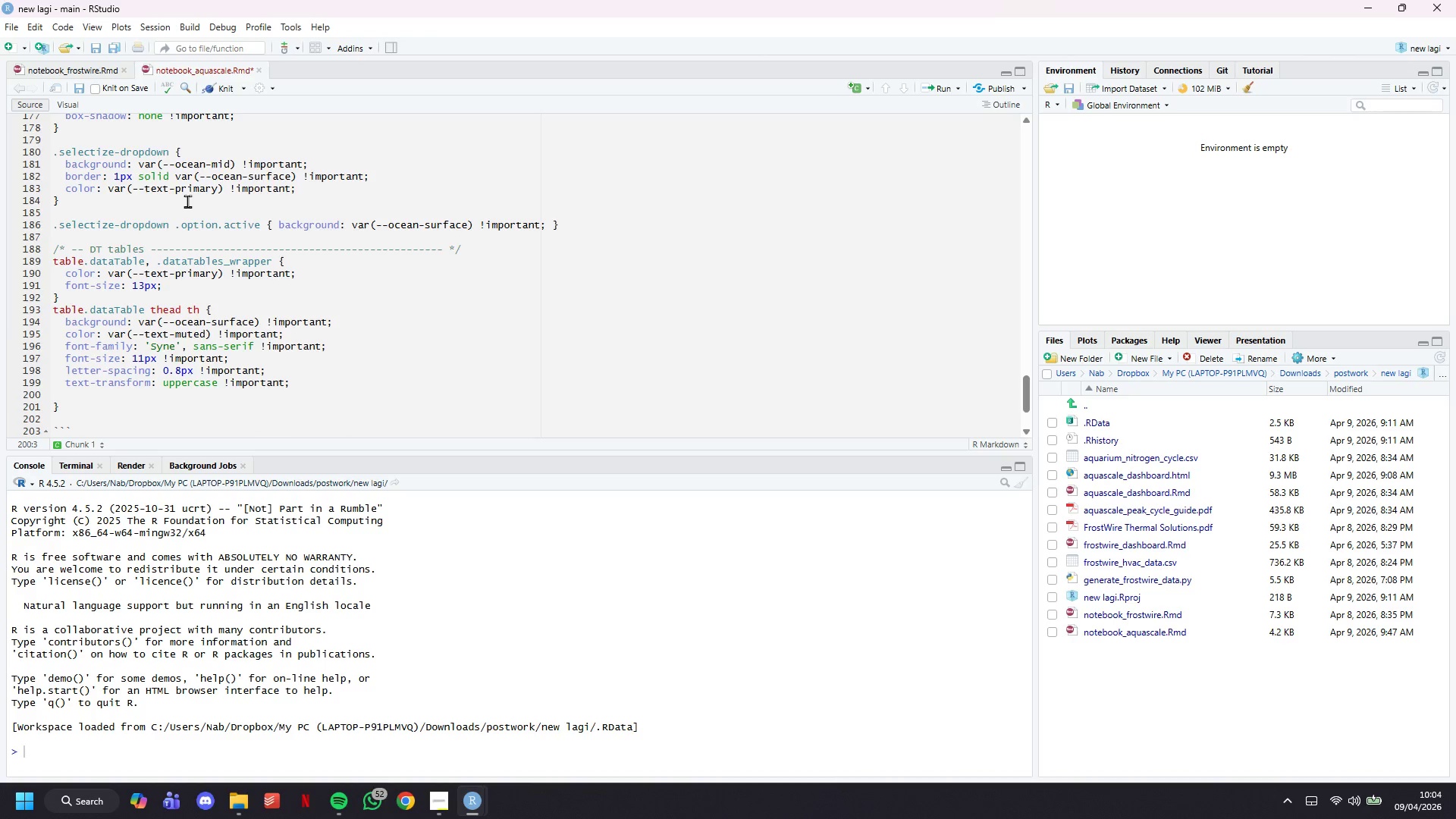 
type(border-bottom;)
key(Backspace)
type(: 1px solid var(--ocean-glass)
 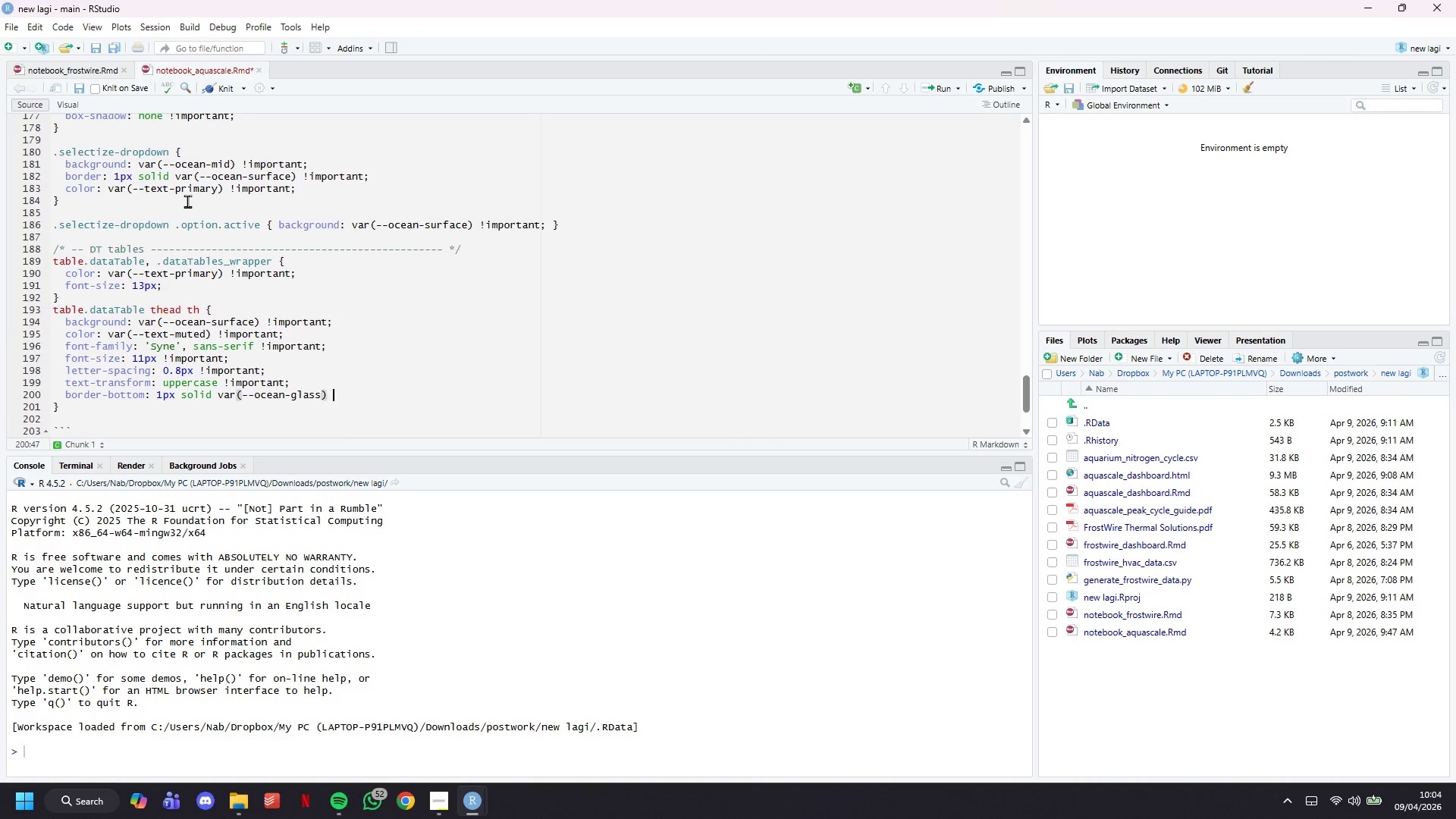 
 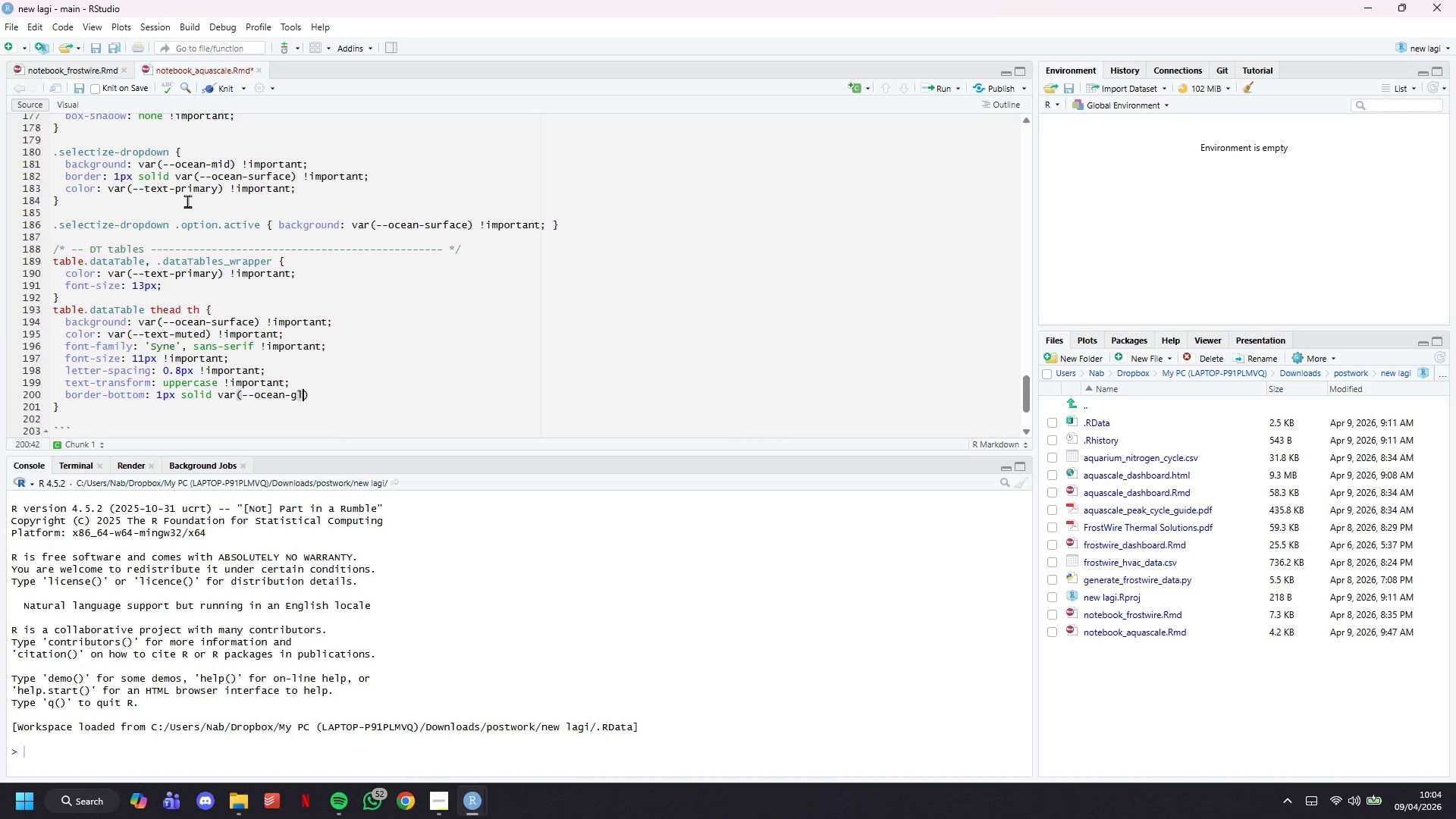 
key(ArrowRight)
 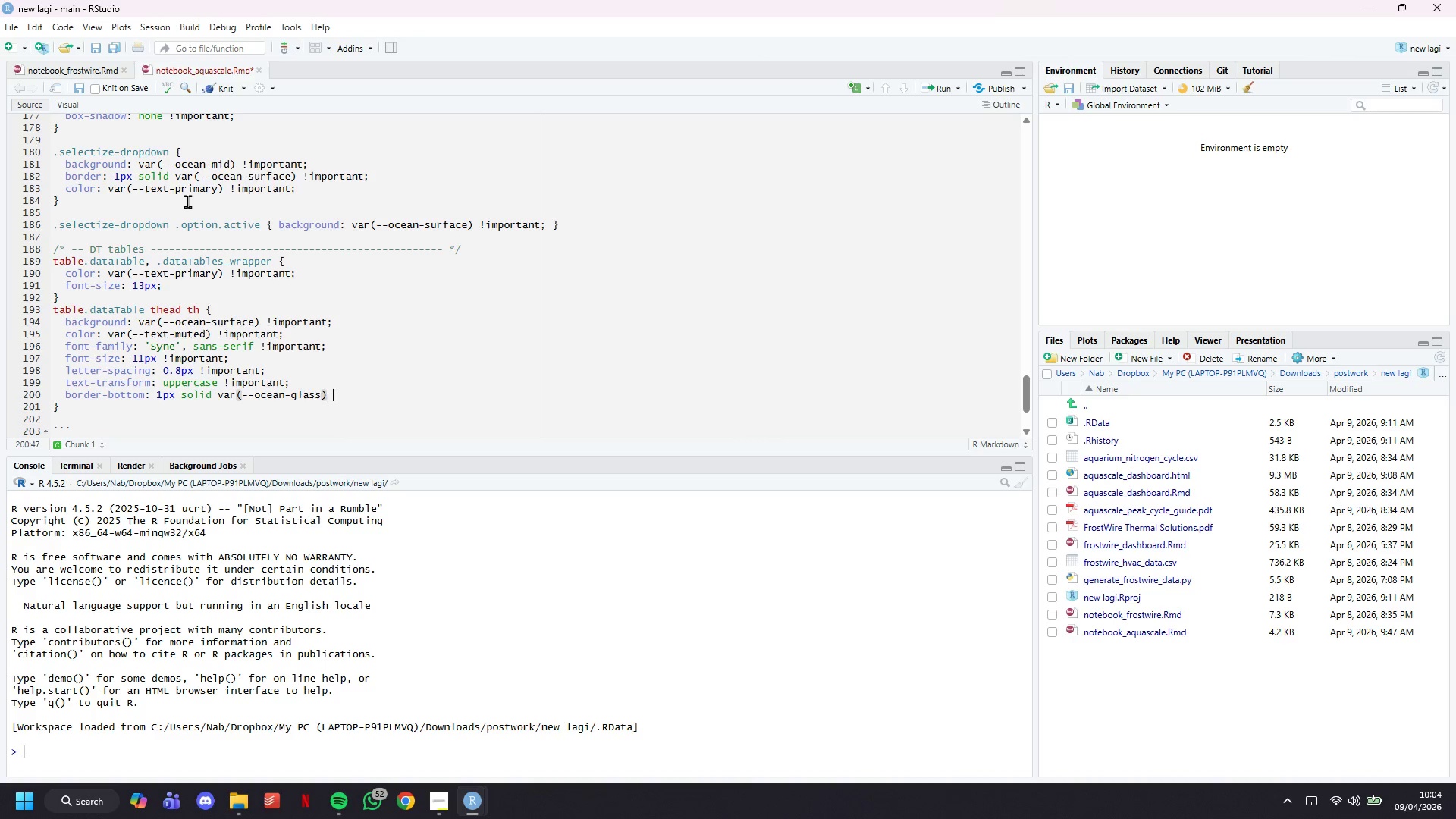 
type( !important;)
 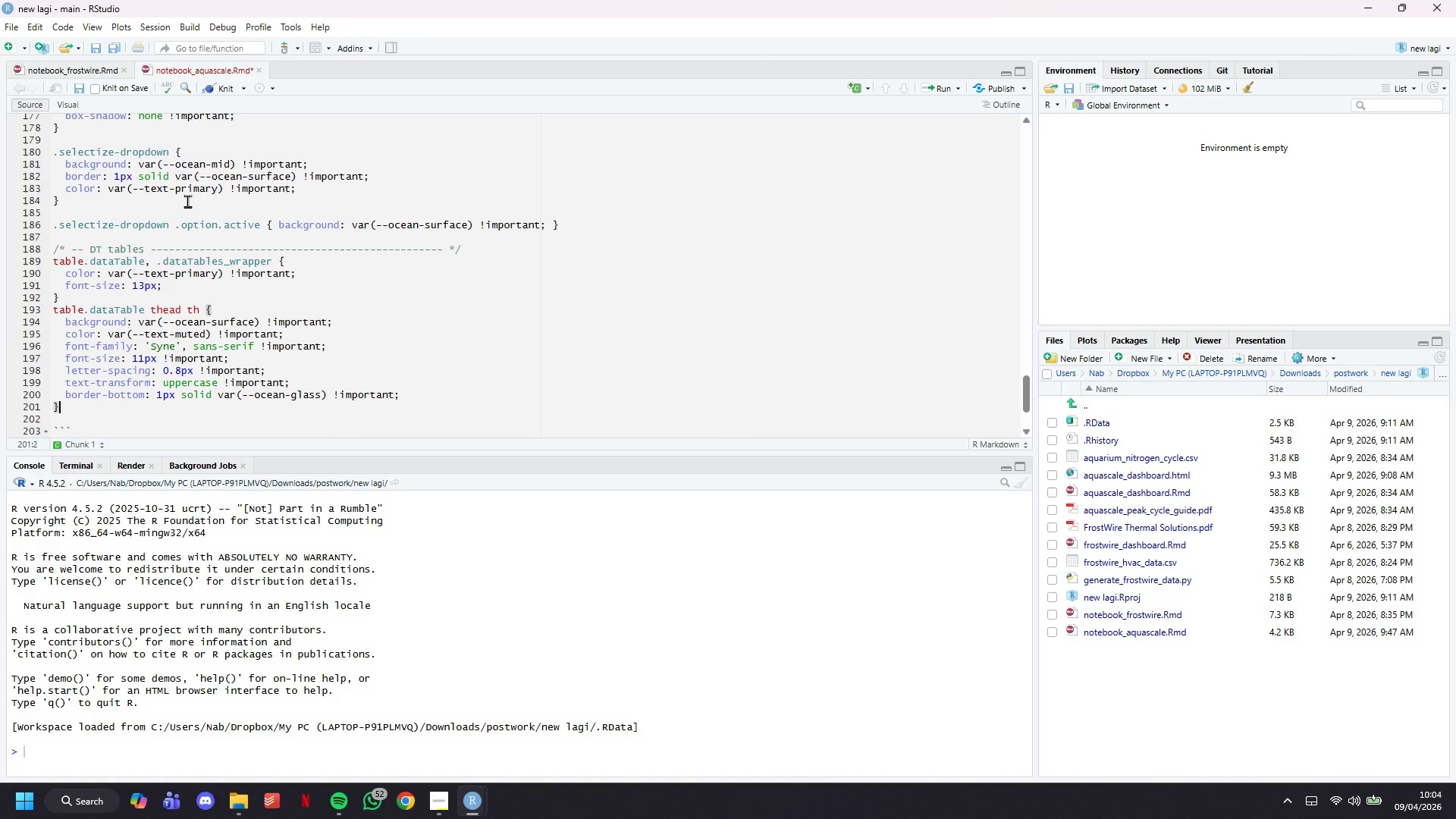 
 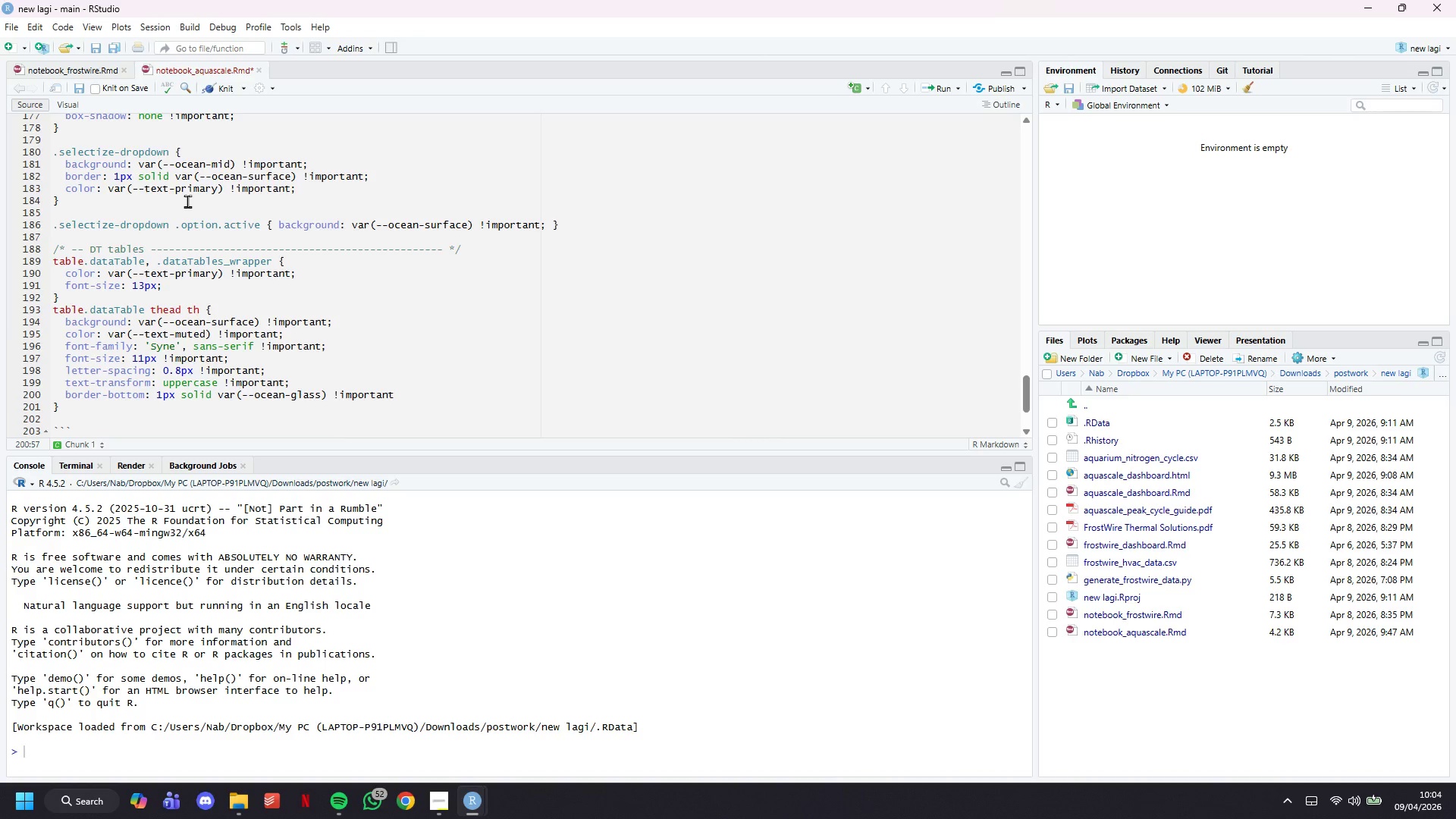 
key(ArrowDown)
 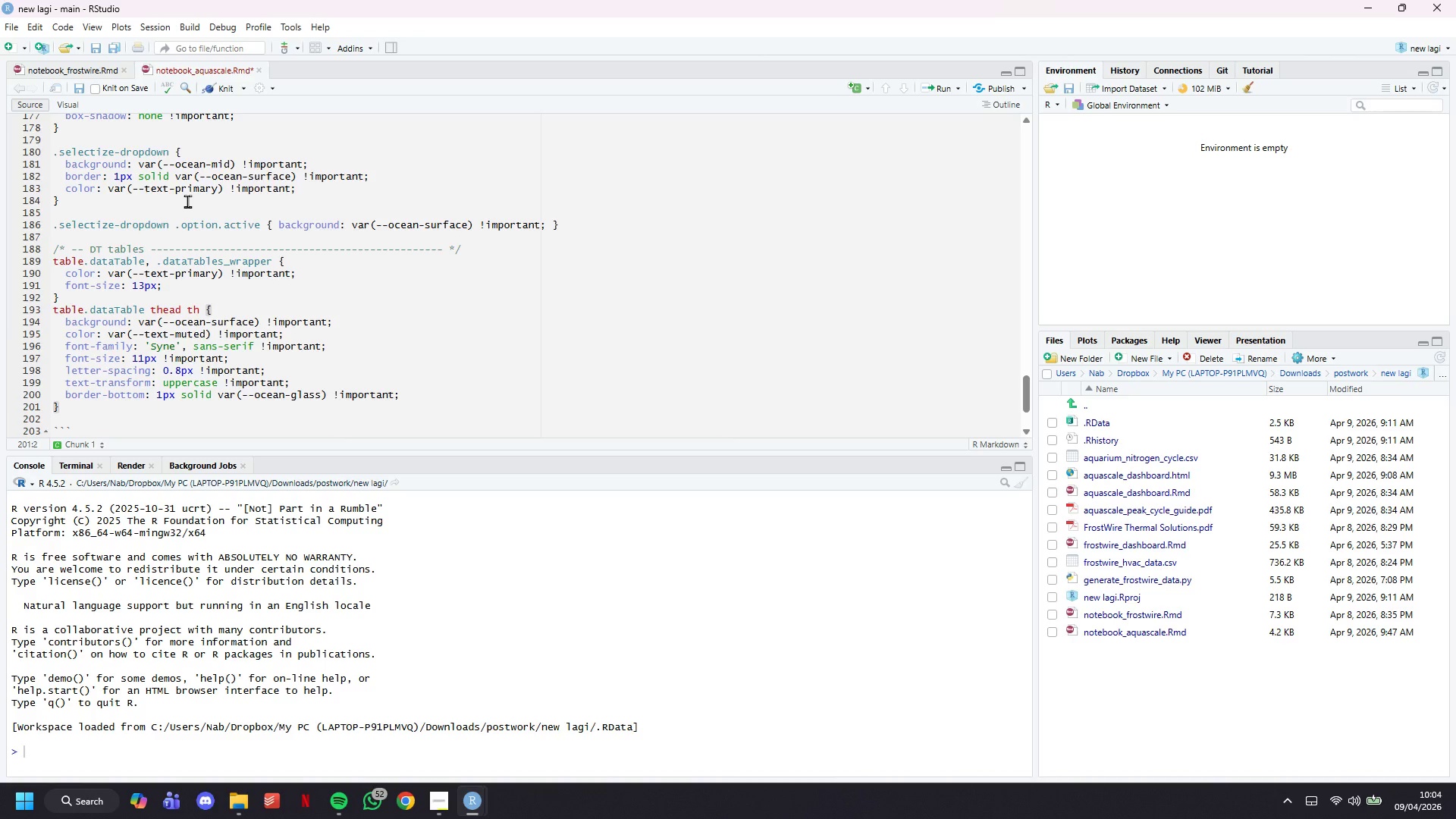 
key(Enter)
 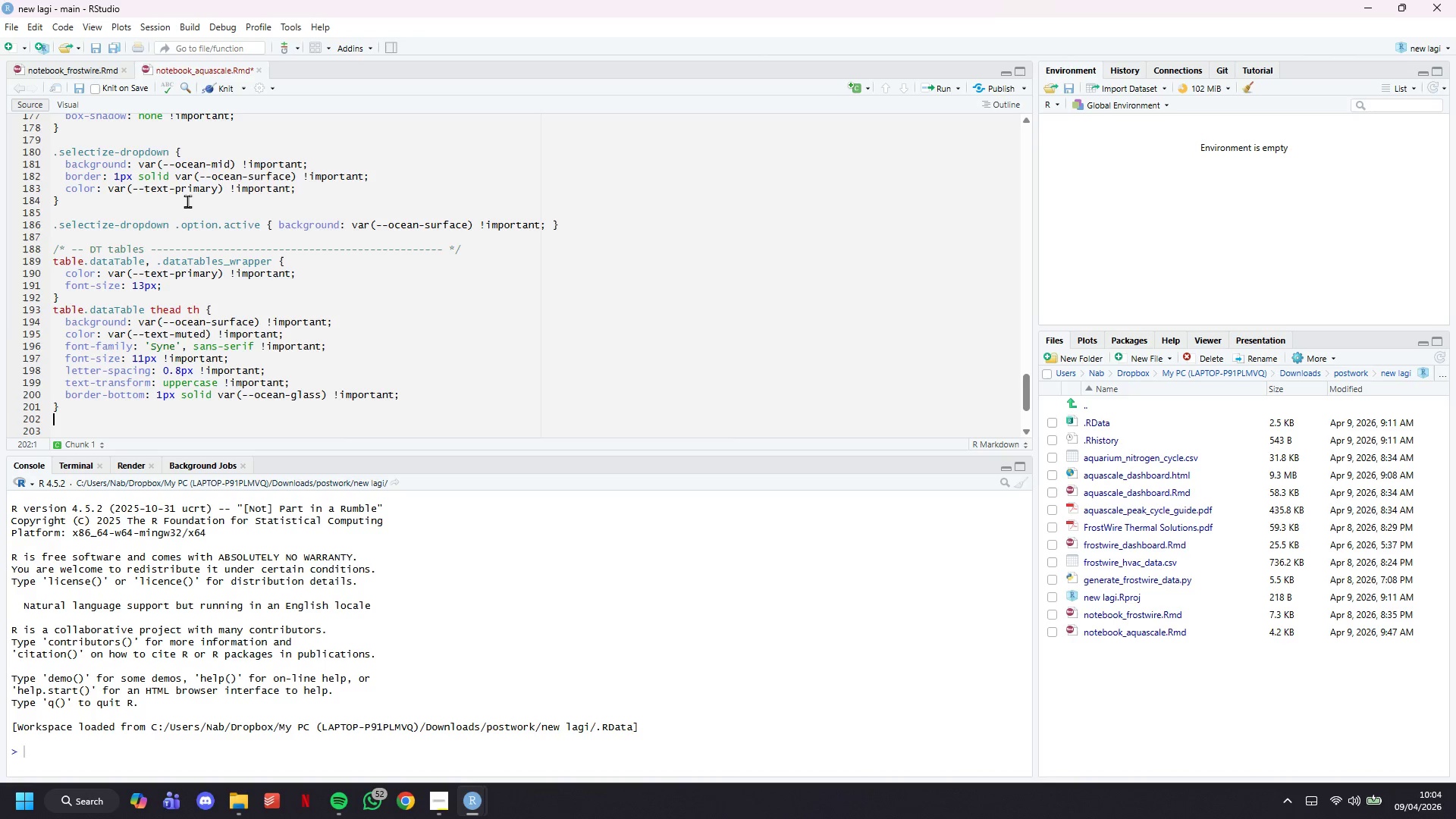 
key(Enter)
 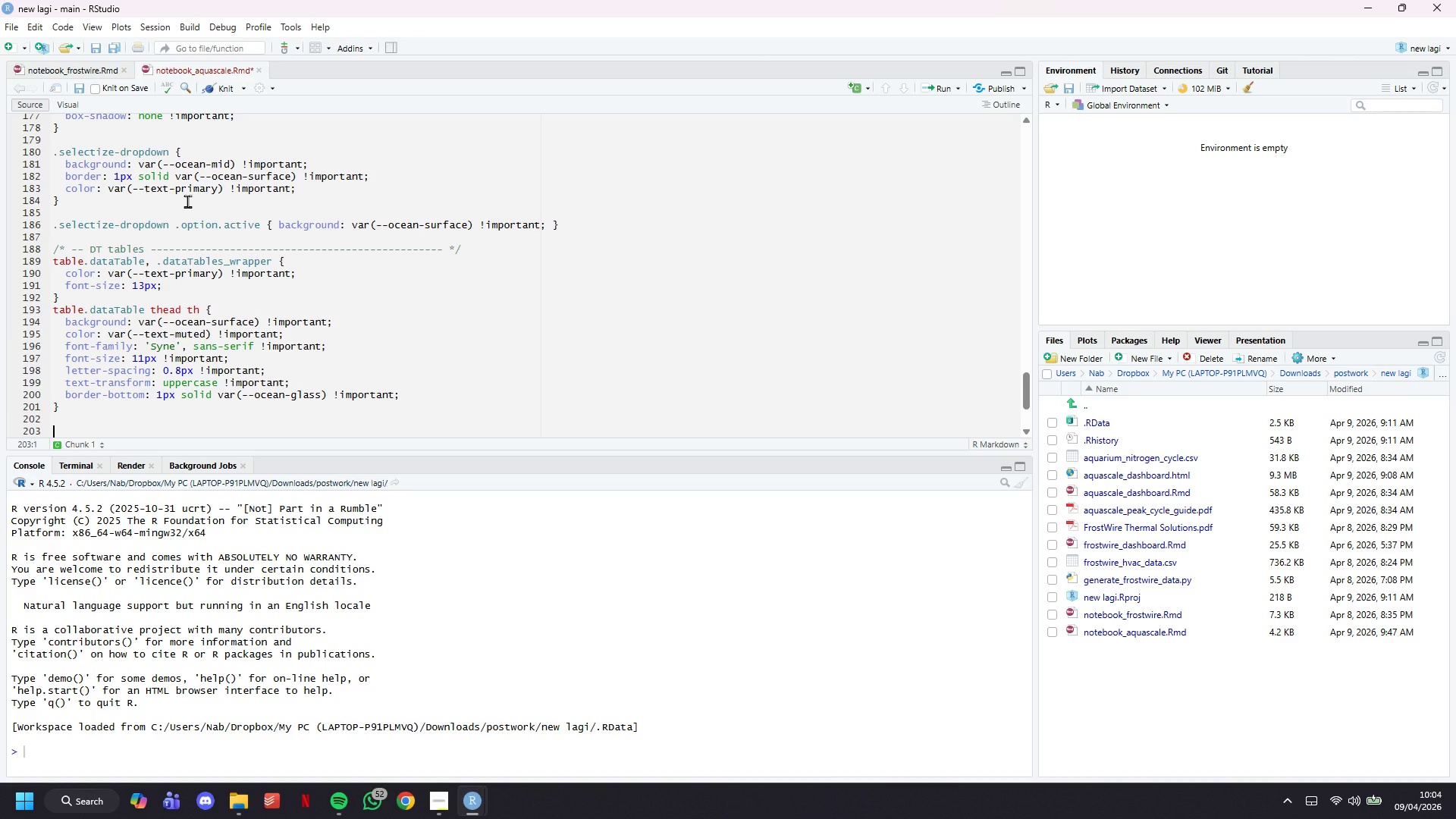 
key(Control+S)
 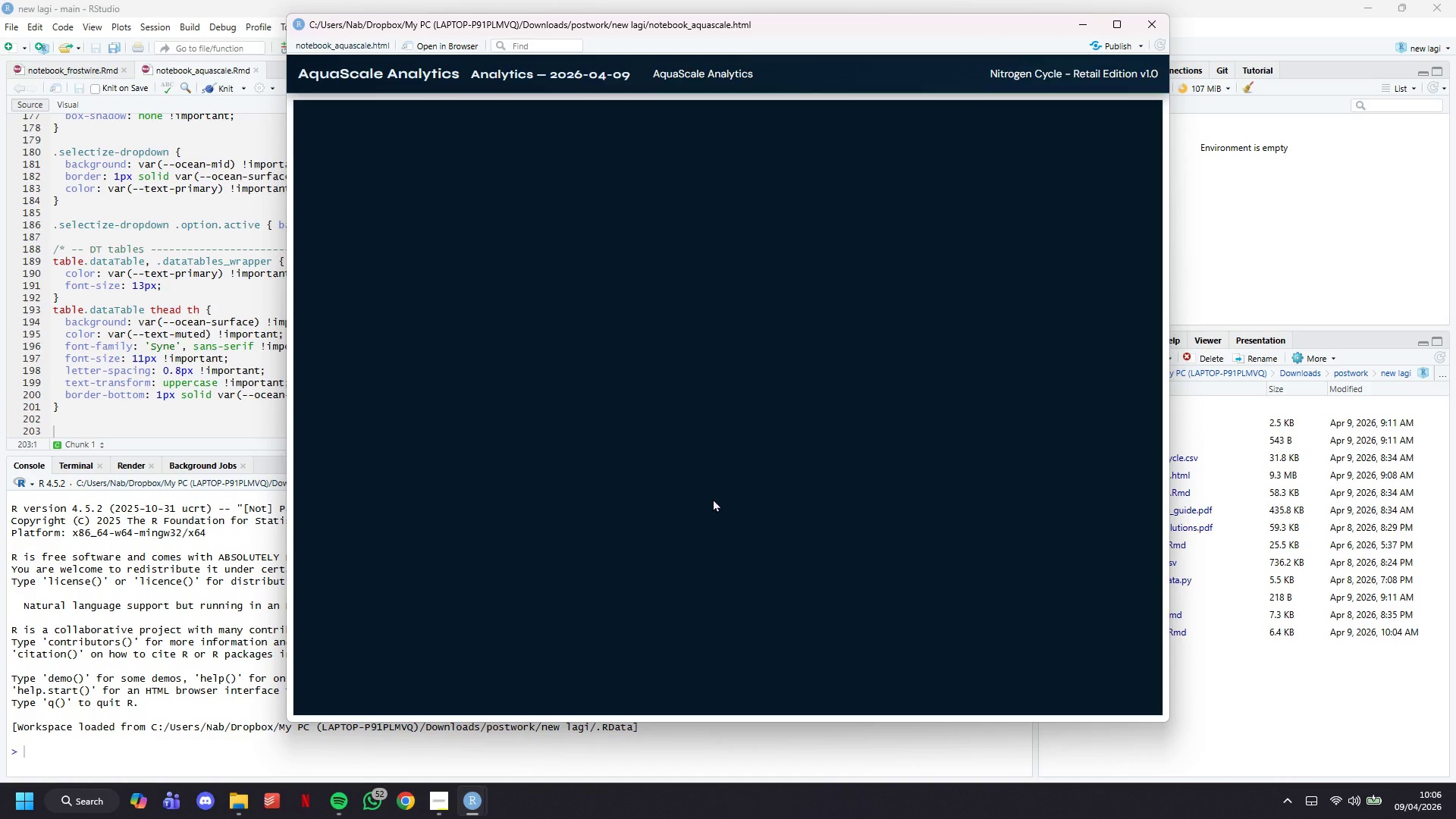 
wait(70.26)
 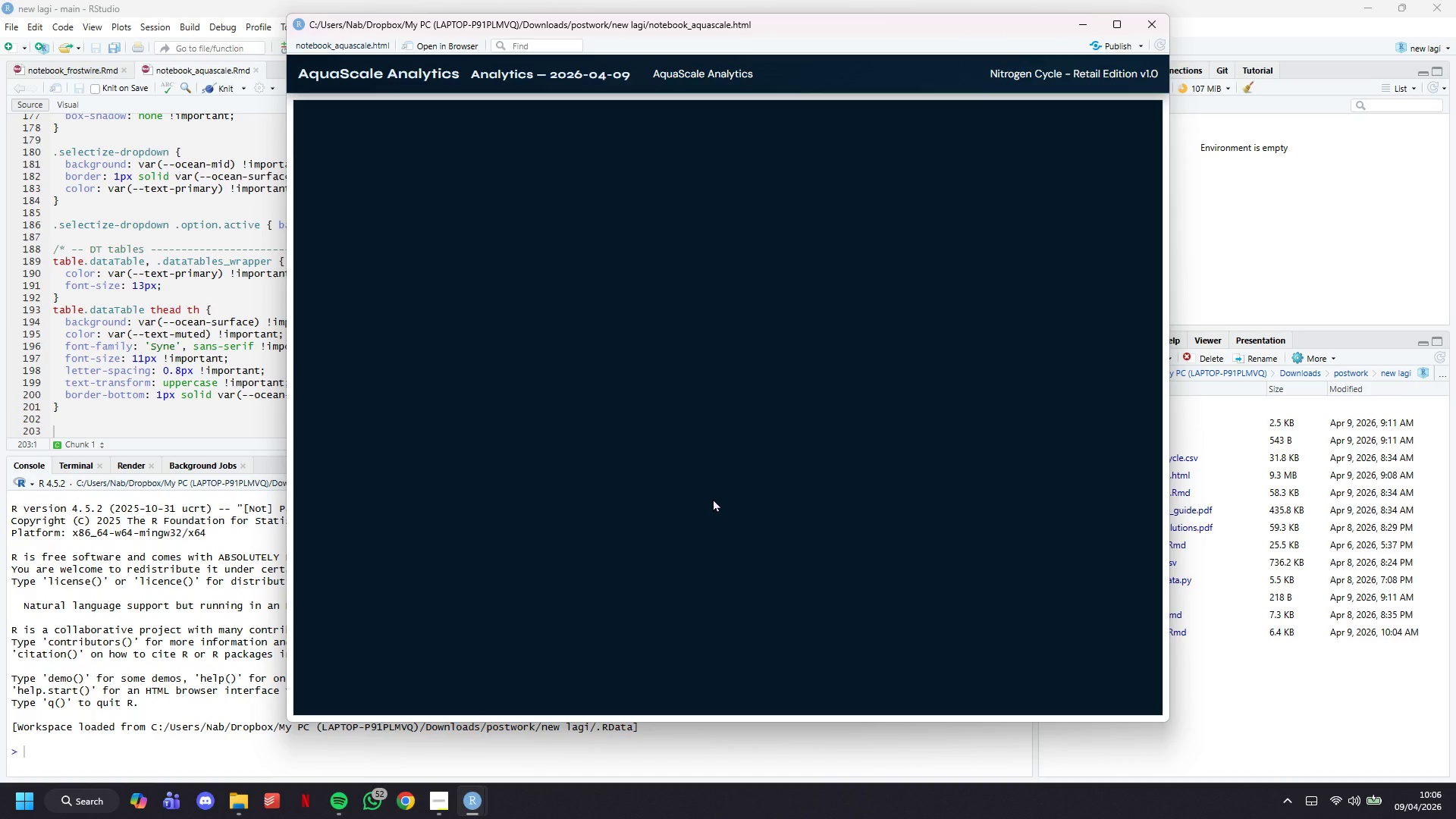 
left_click([1078, 24])
 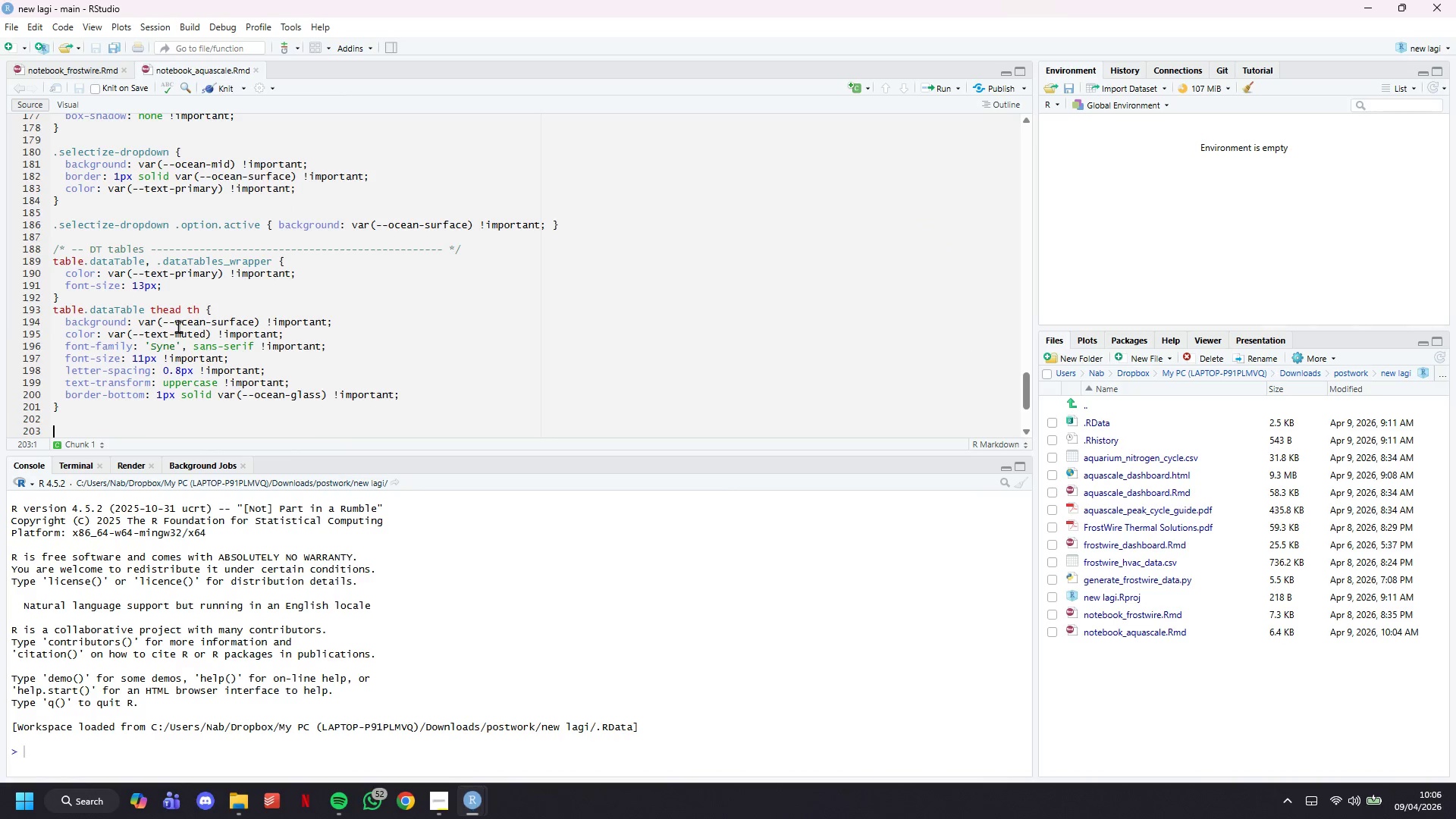 
scroll: coordinate [179, 322], scroll_direction: down, amount: 6.0
 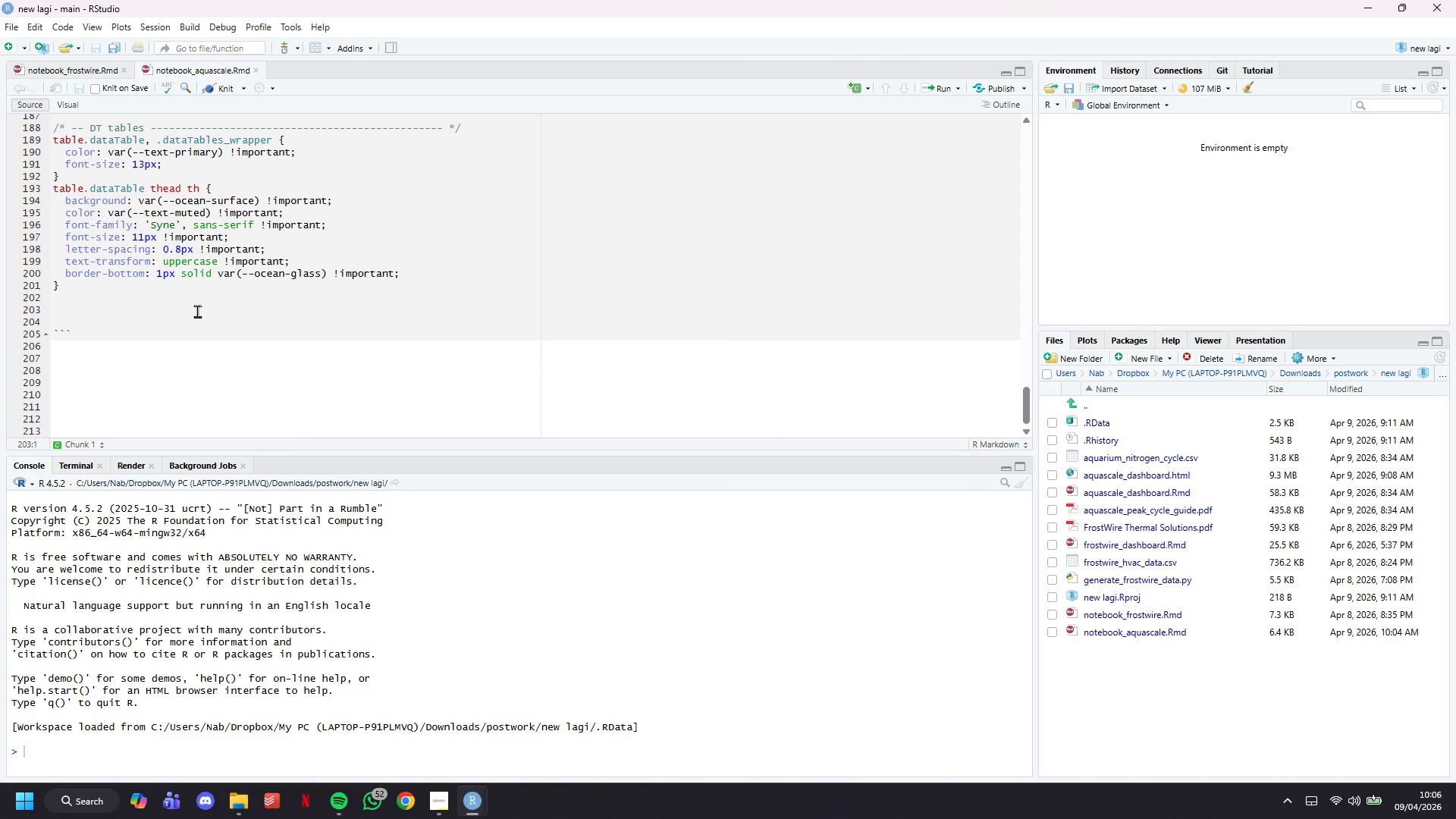 
wait(11.35)
 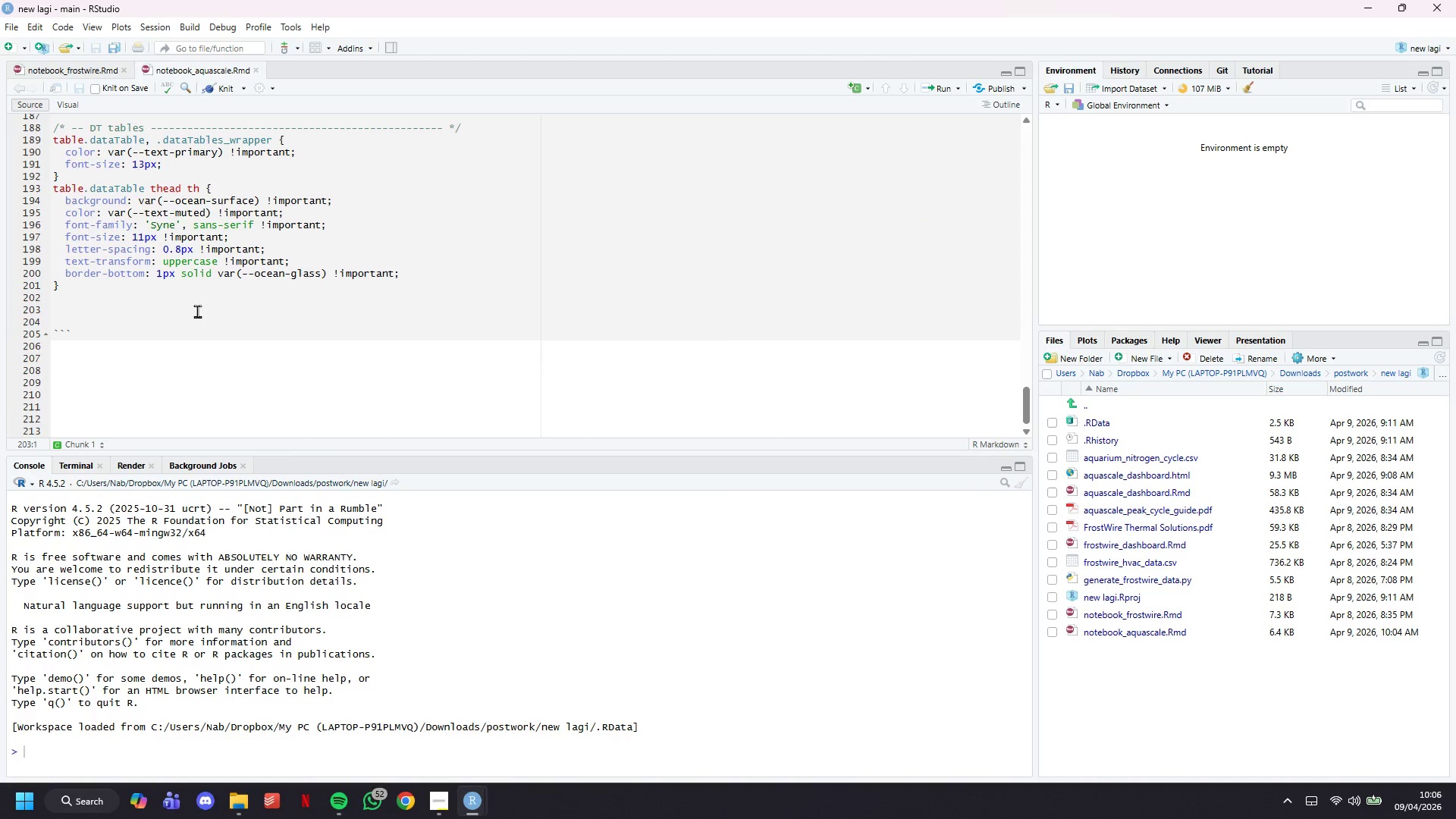 
type(table.dataTable tbd)
key(Backspace)
type(ody tr { background: var)
 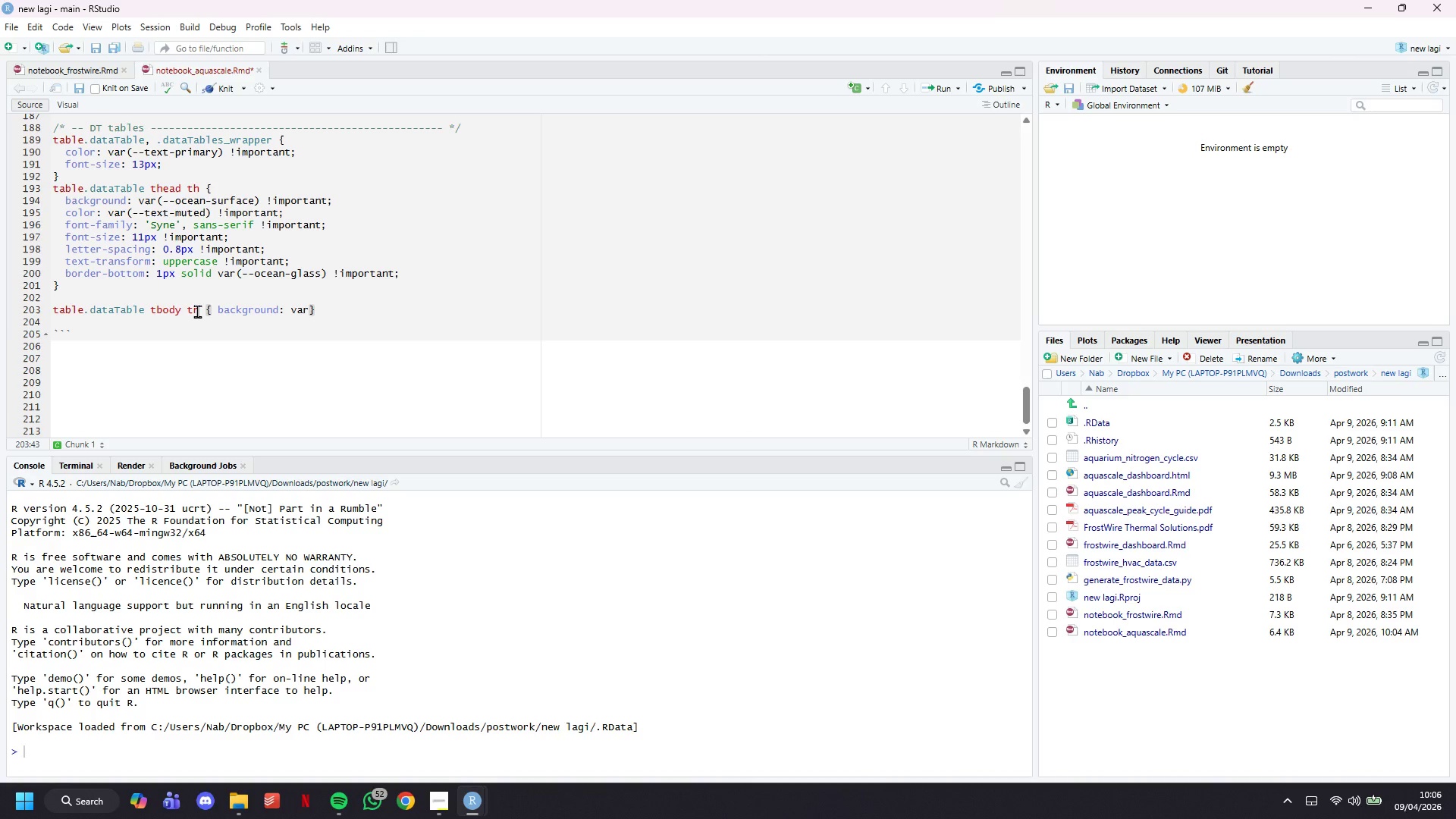 
type((--ocean-dark)
 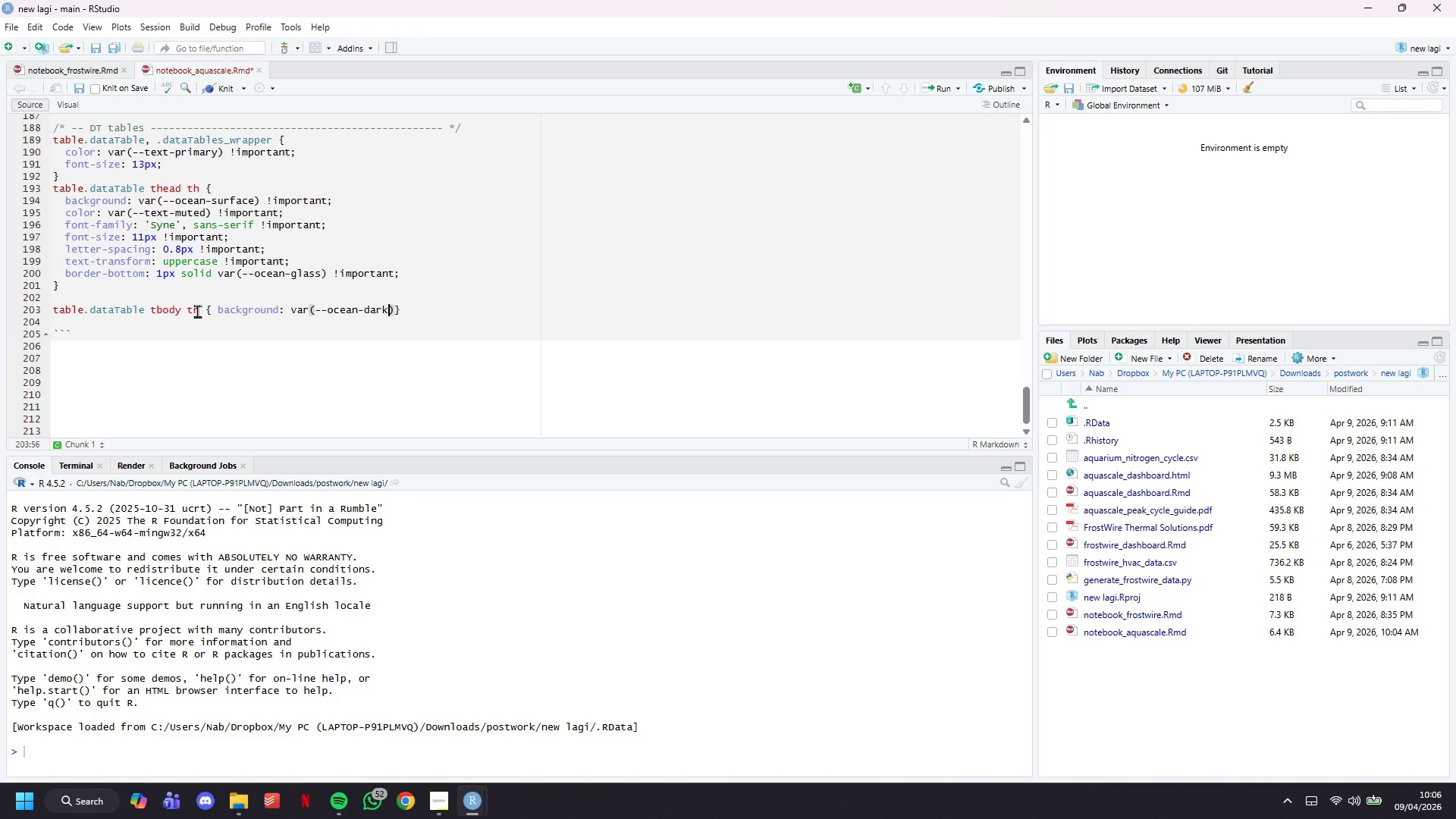 
key(ArrowRight)
 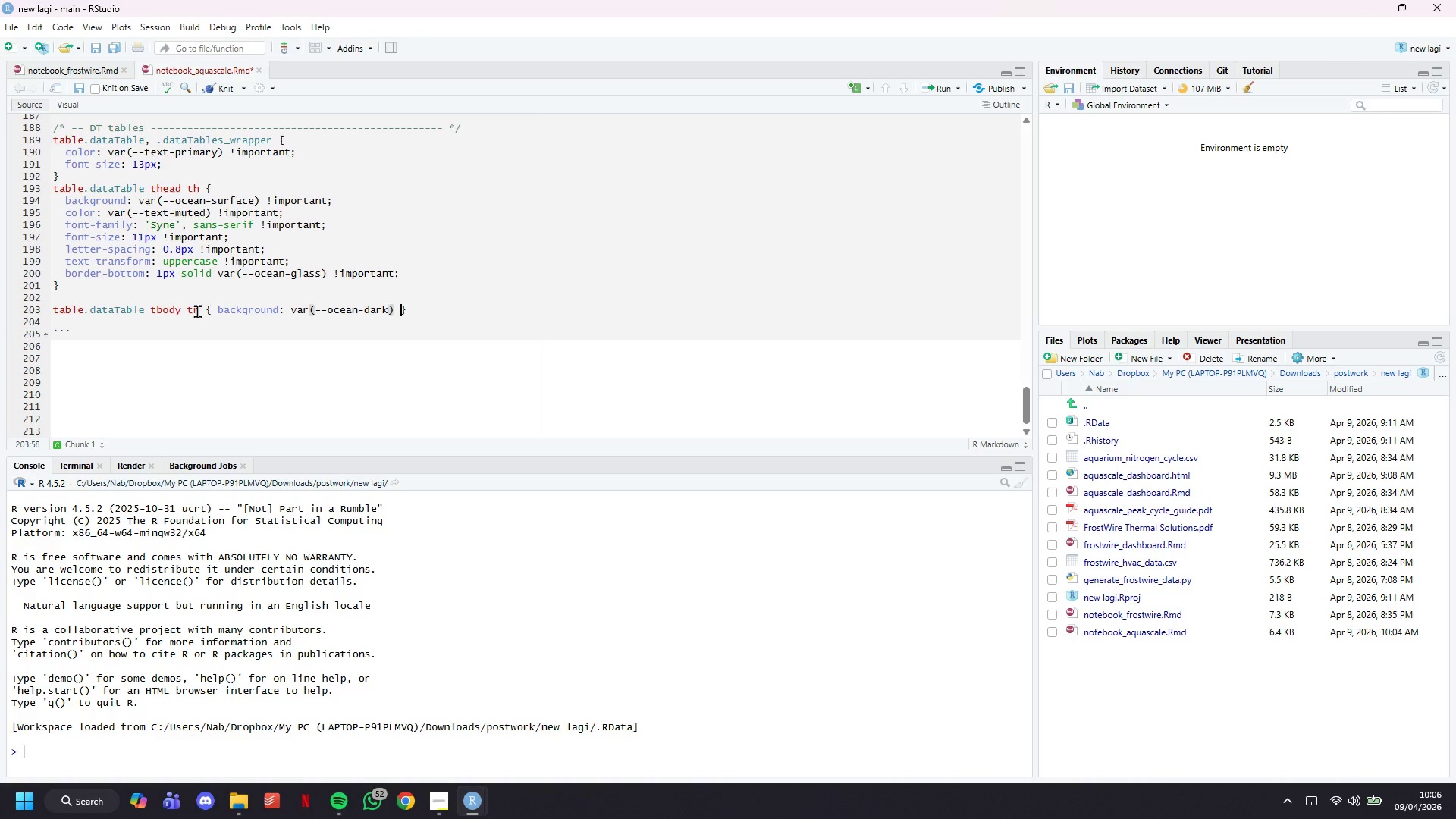 
type( !important; )
 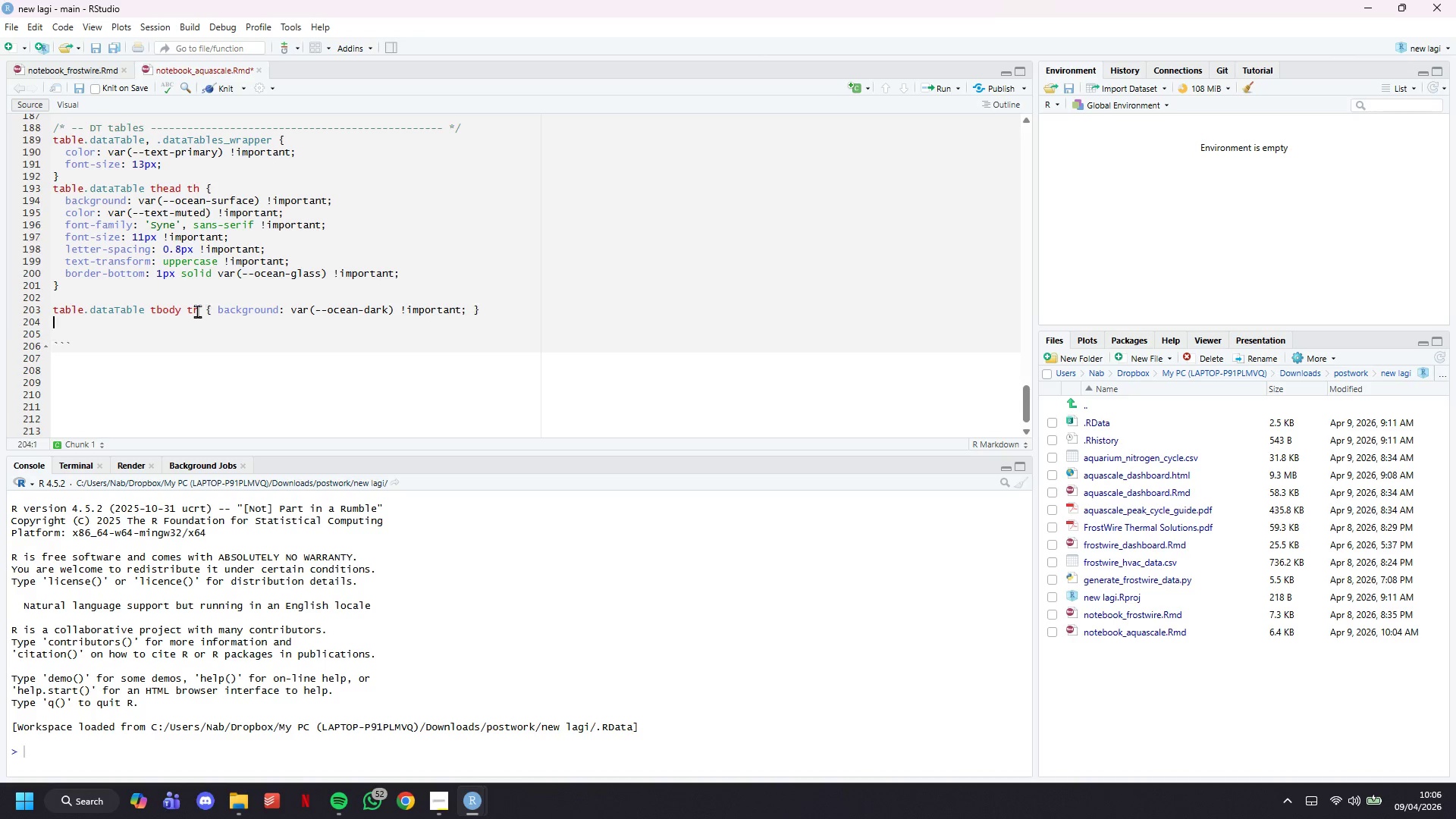 
 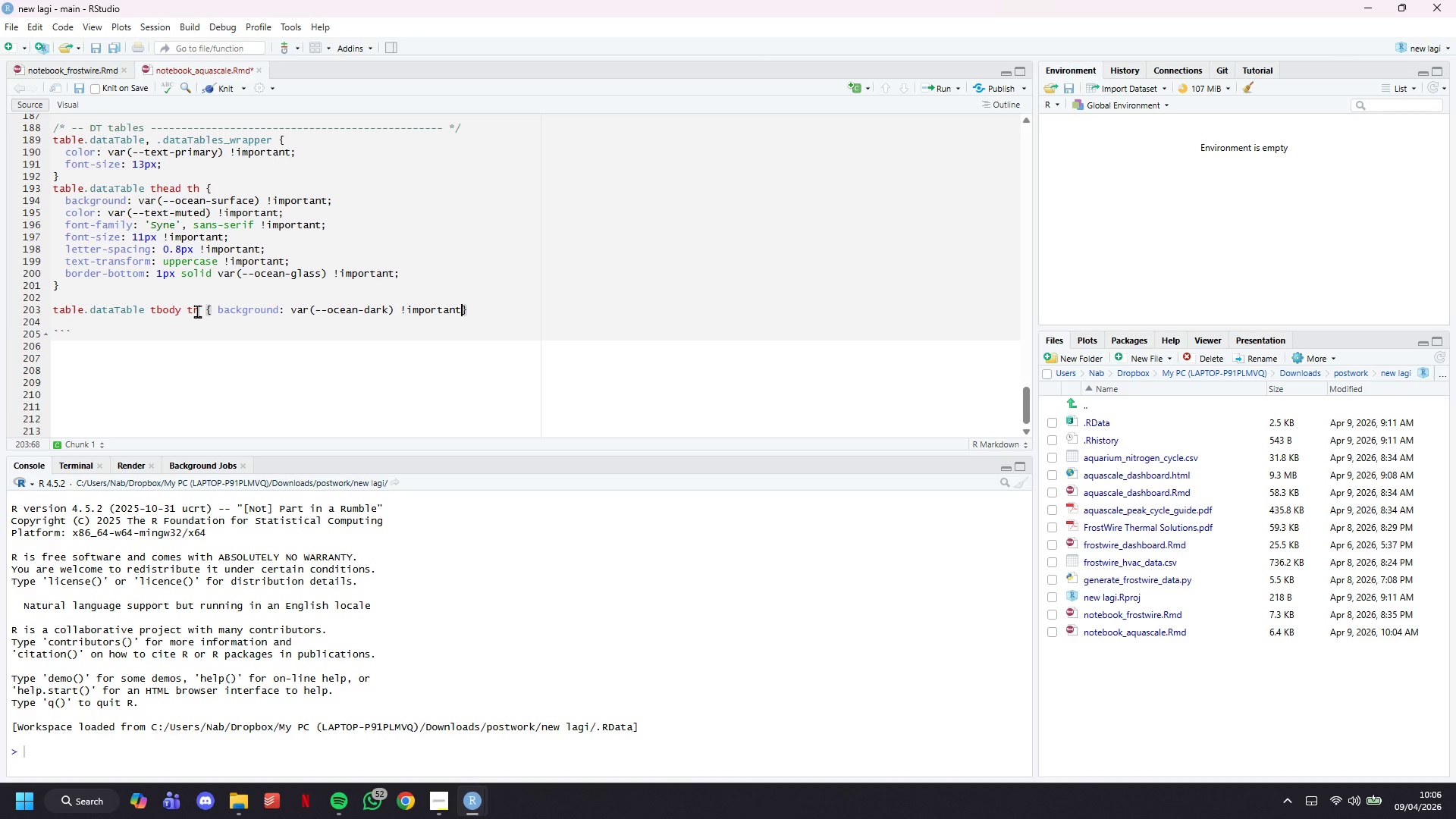 
key(ArrowRight)
 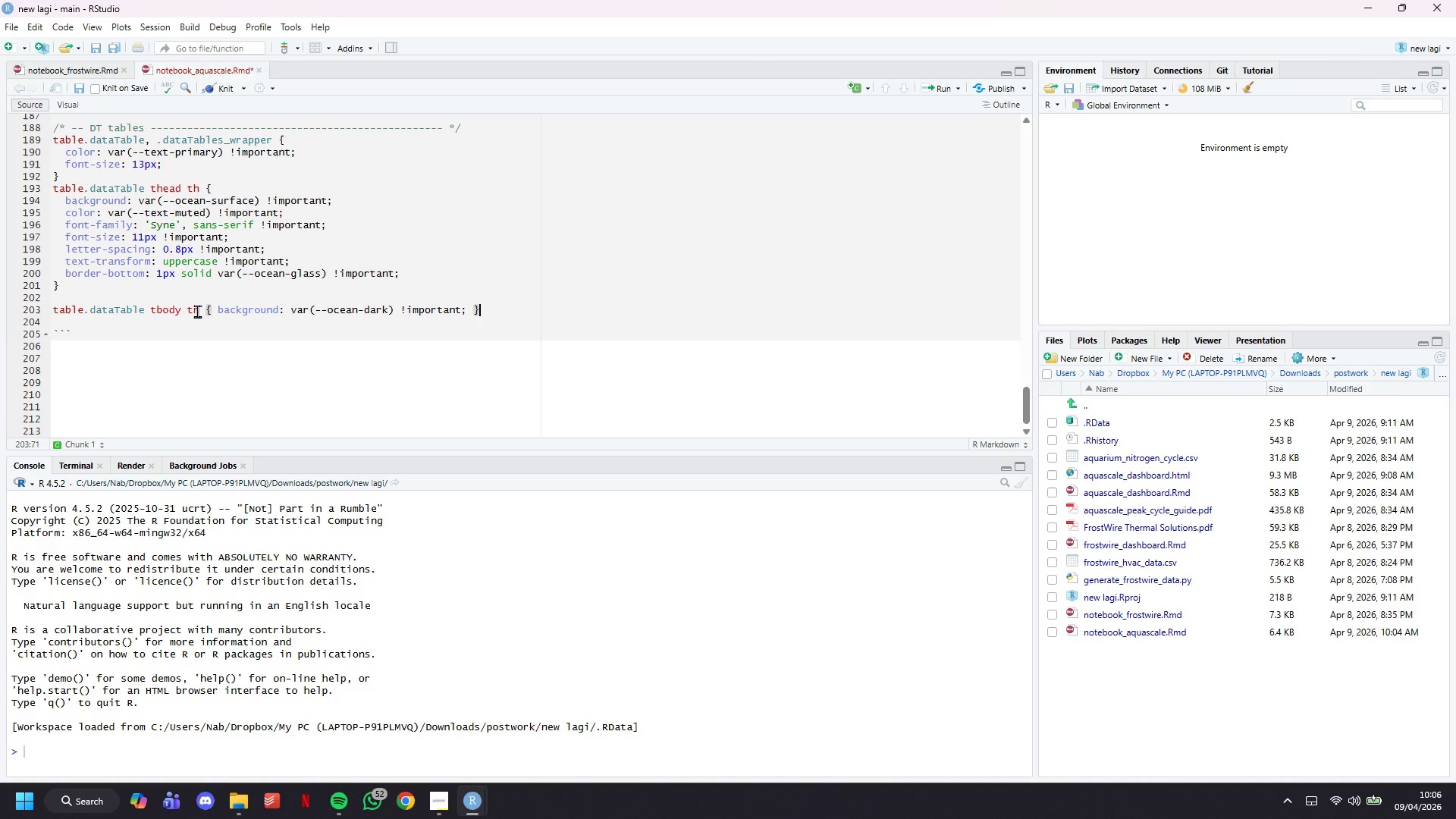 
key(Enter)
 